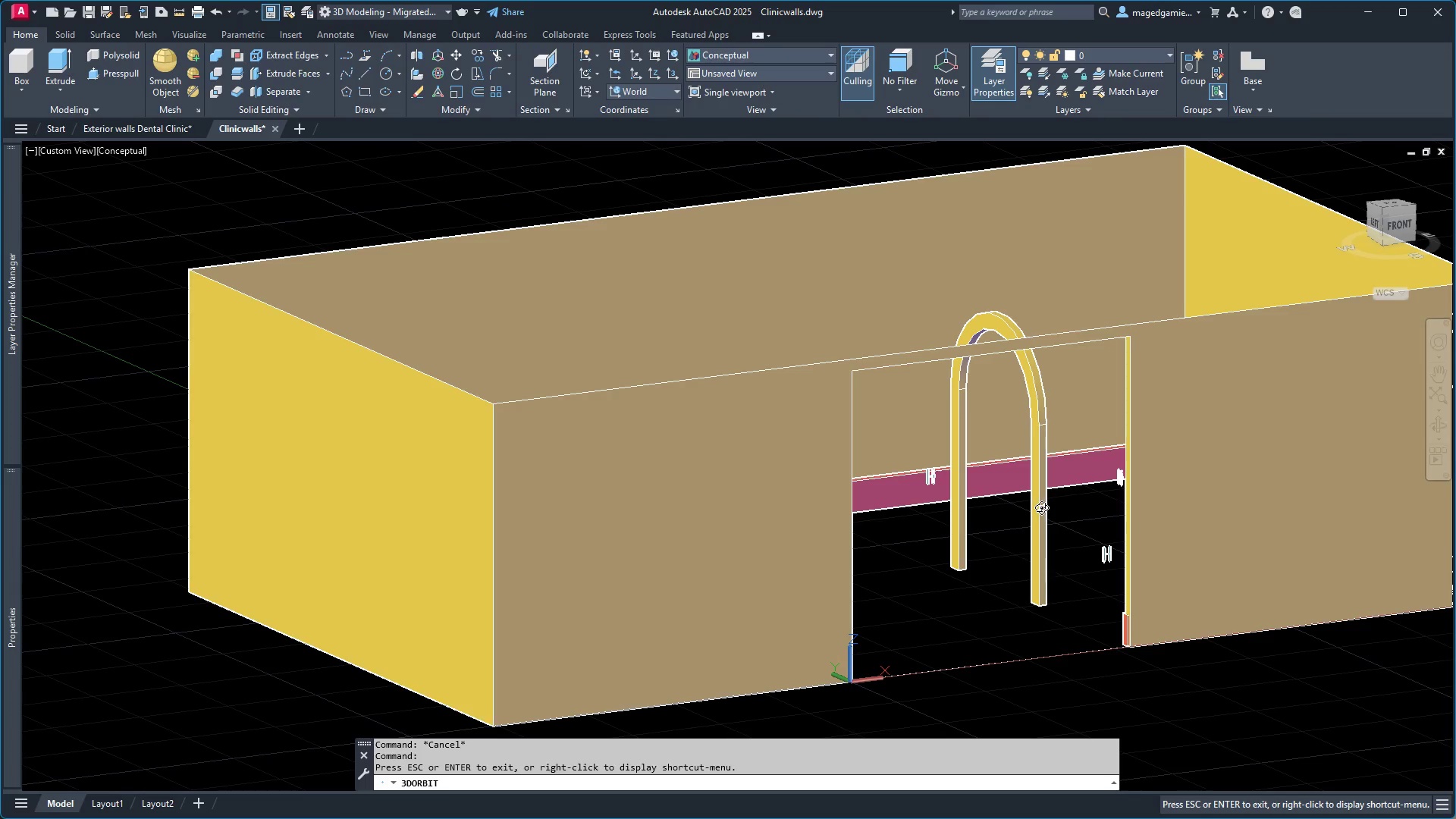 
key(Escape)
 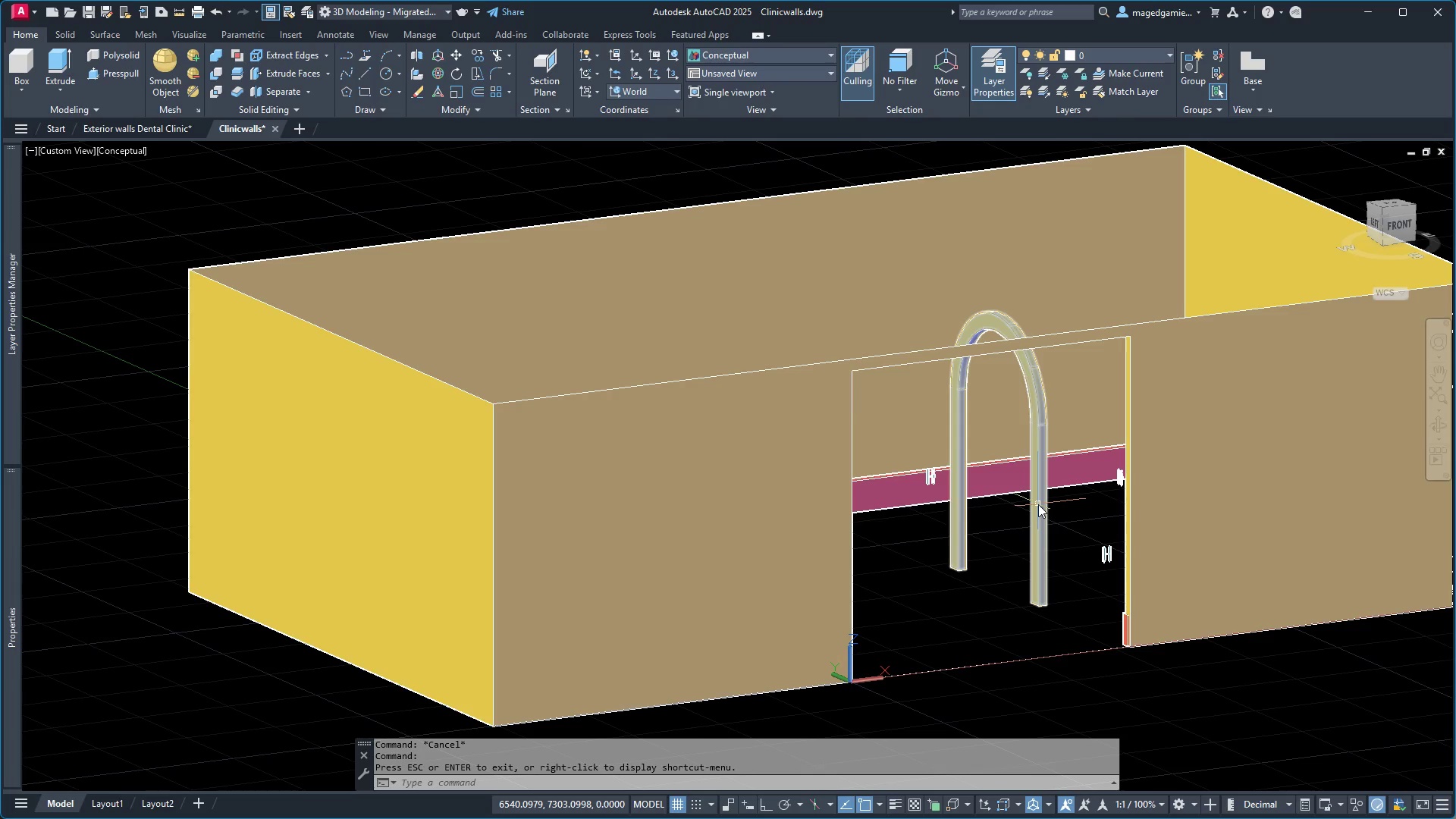 
left_click([1038, 504])
 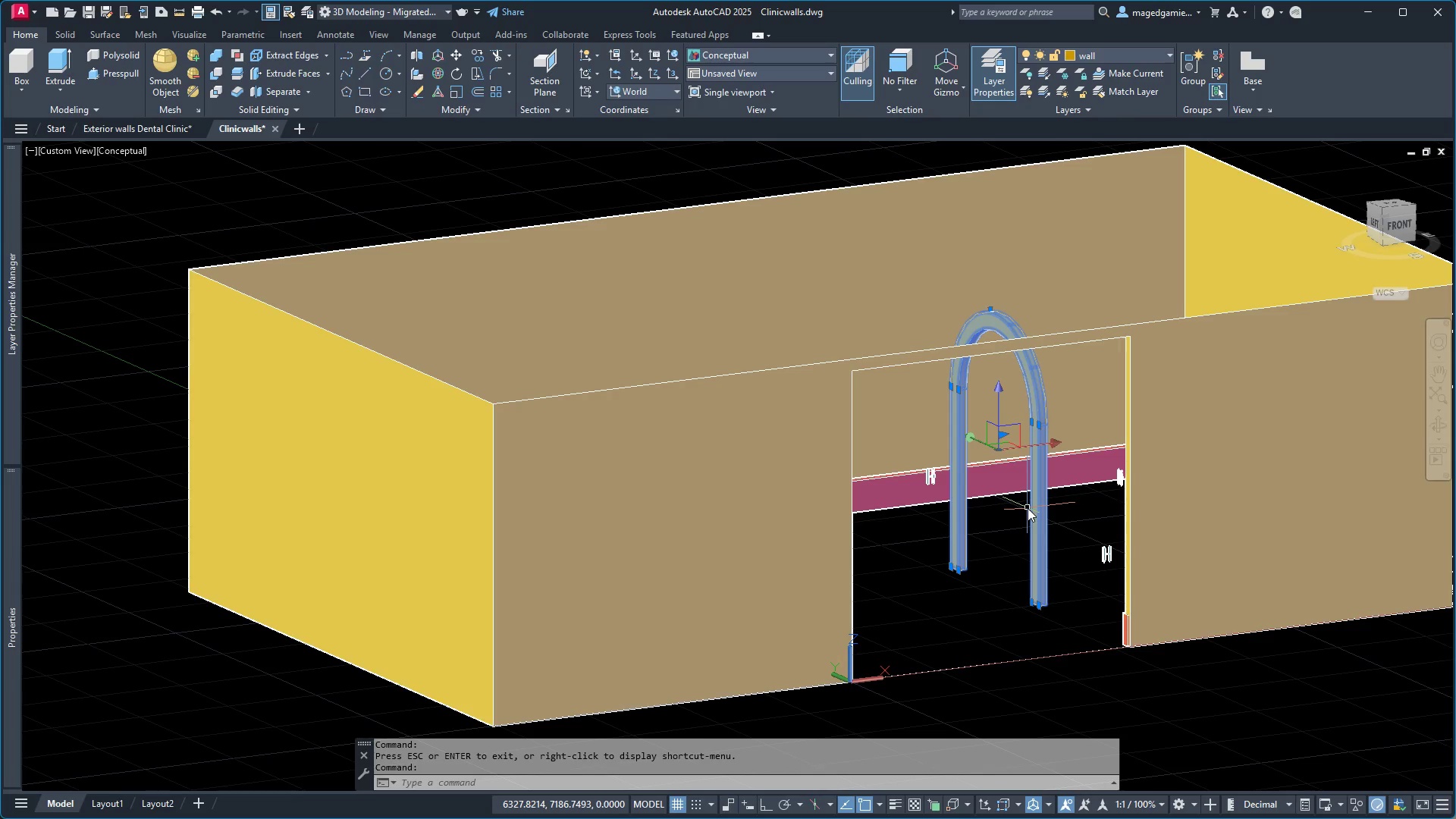 
key(Delete)
 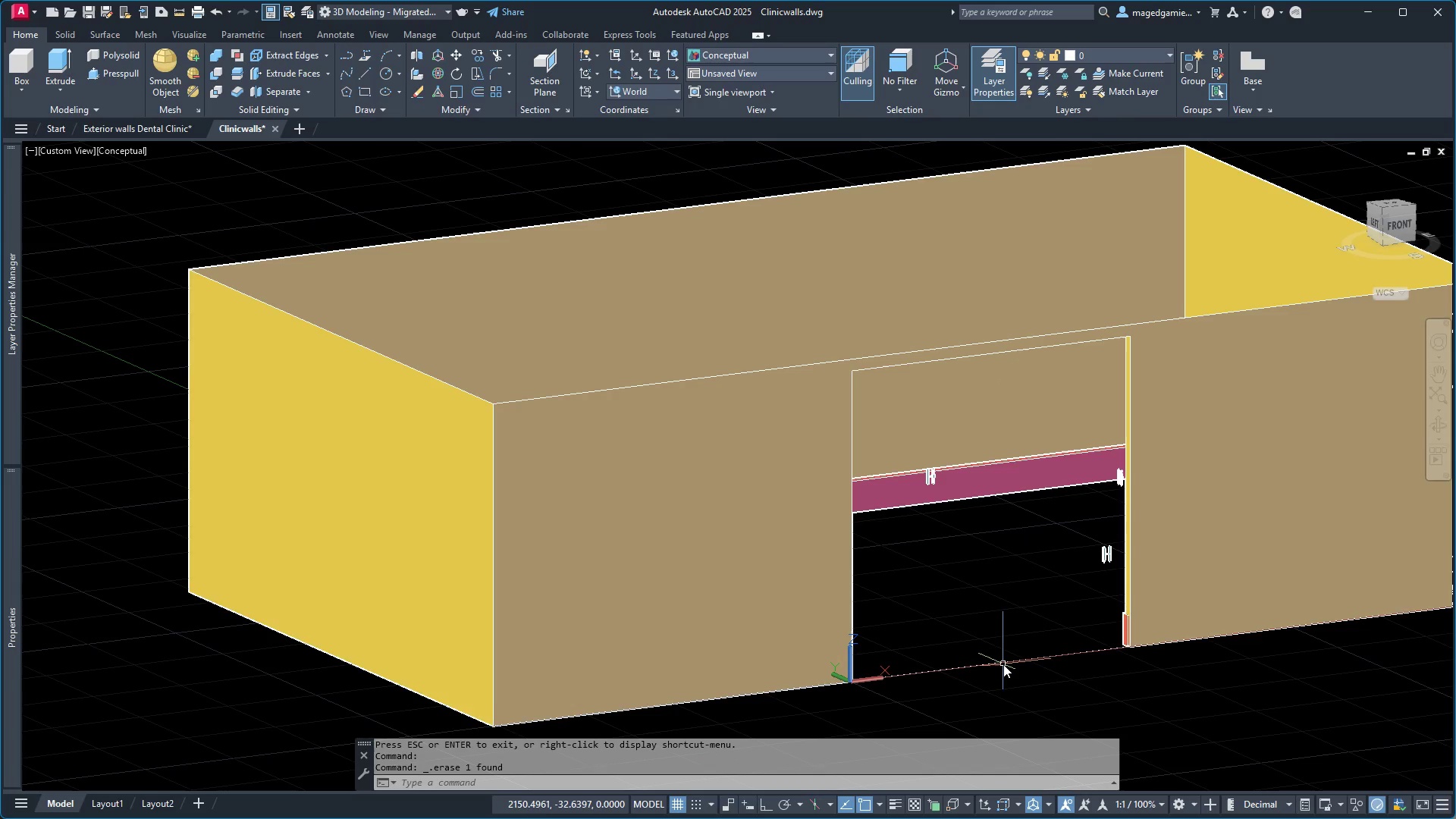 
left_click([1002, 664])
 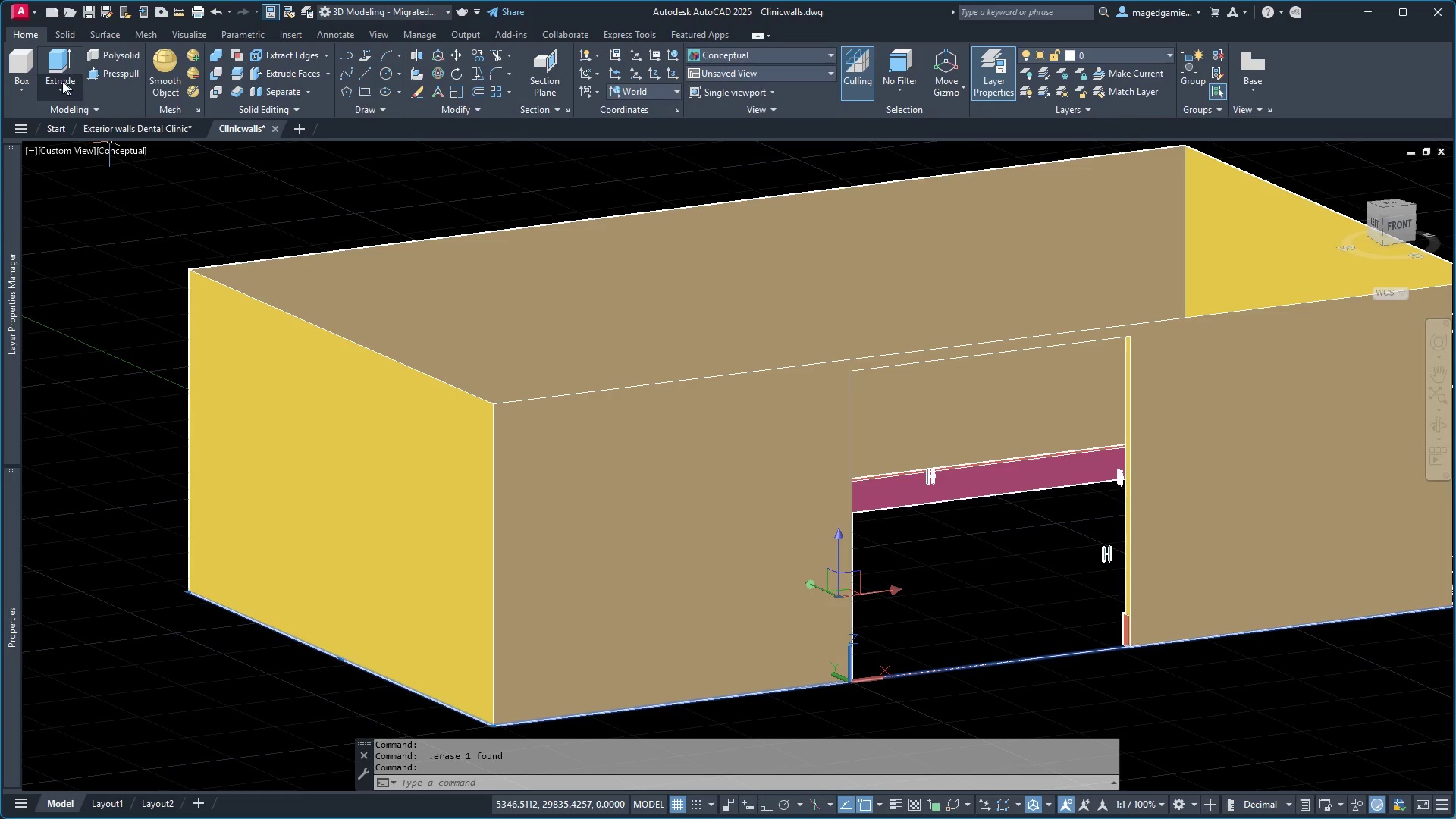 
left_click([60, 63])
 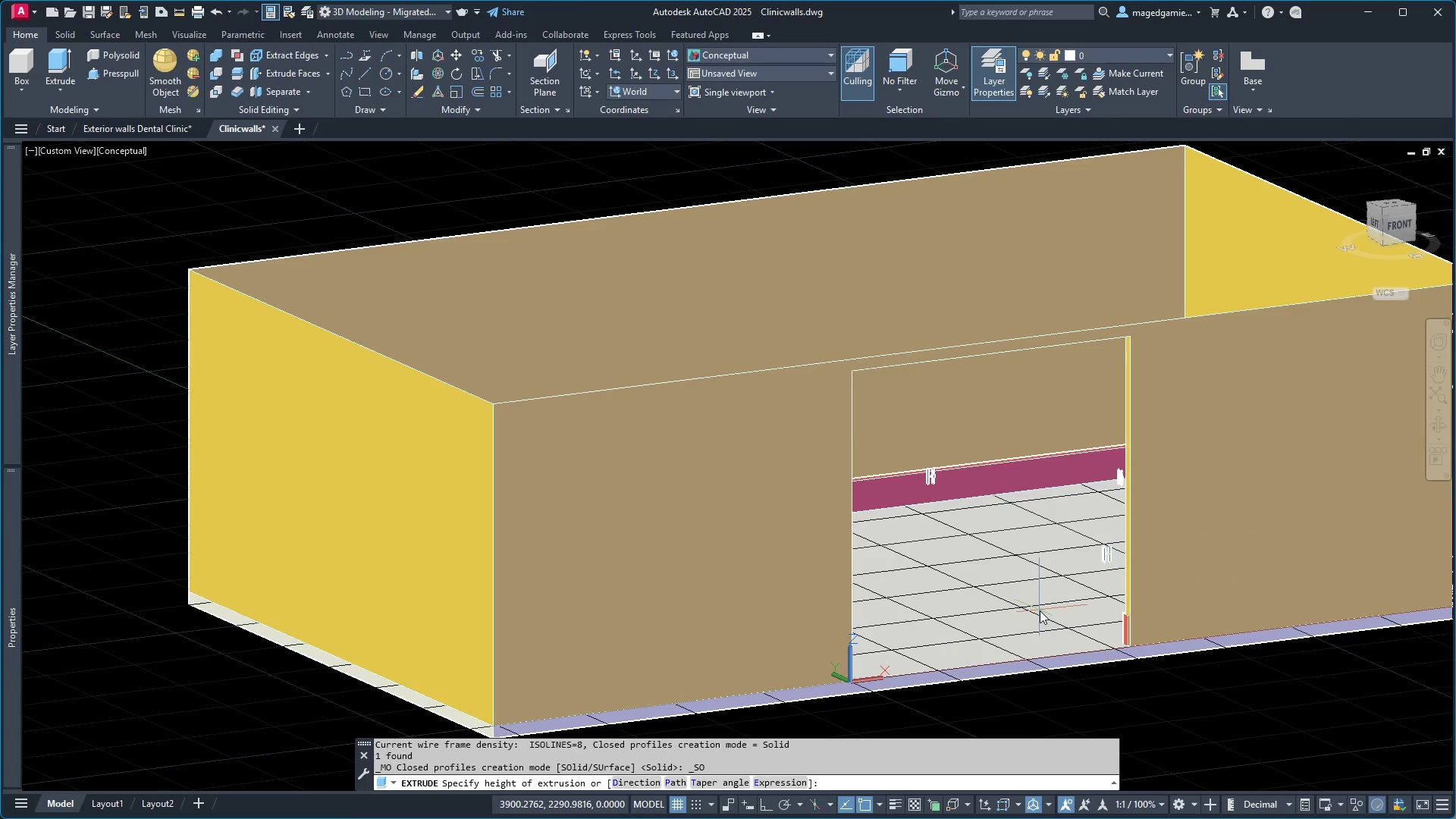 
wait(5.34)
 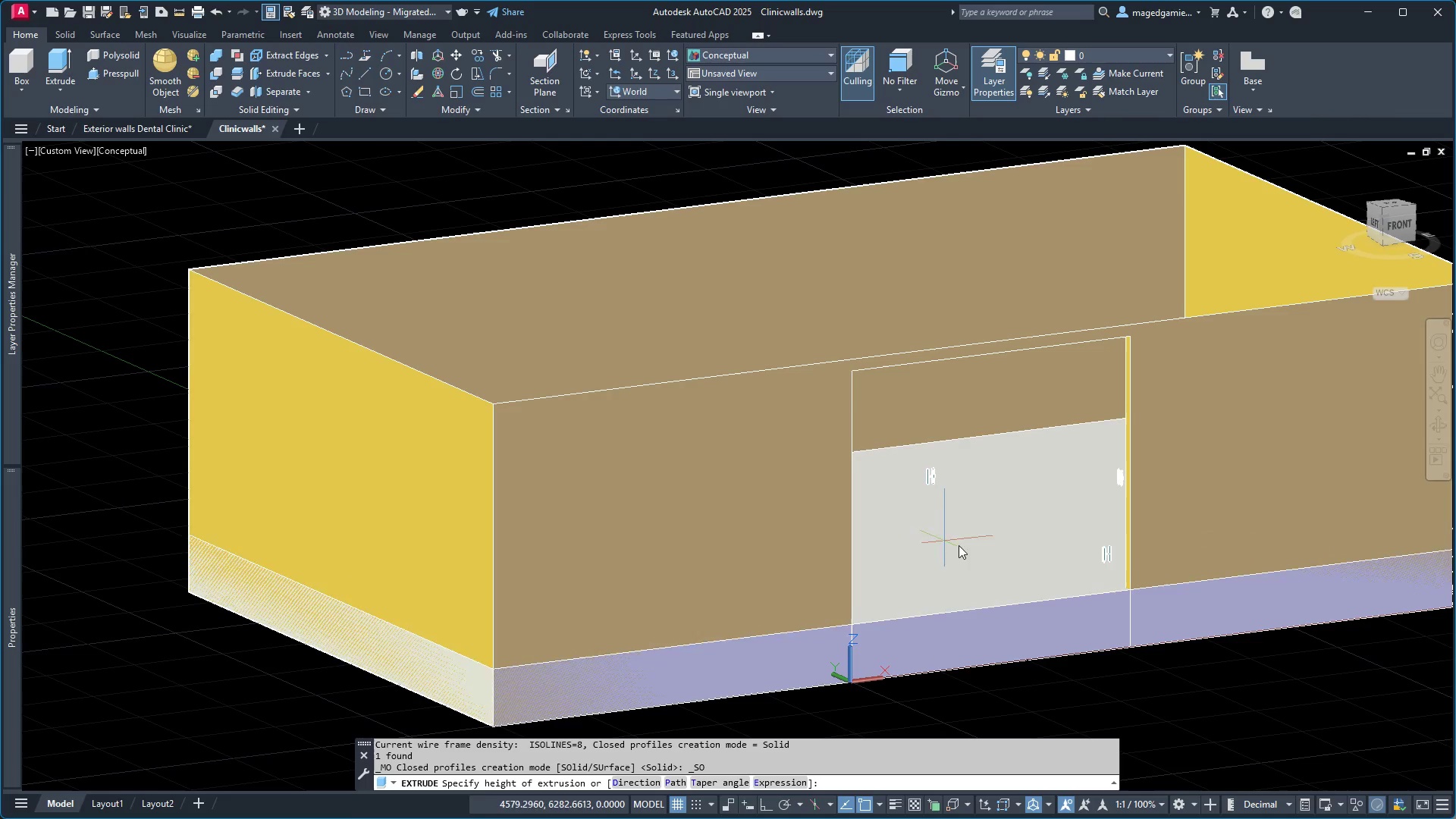 
left_click([1040, 610])
 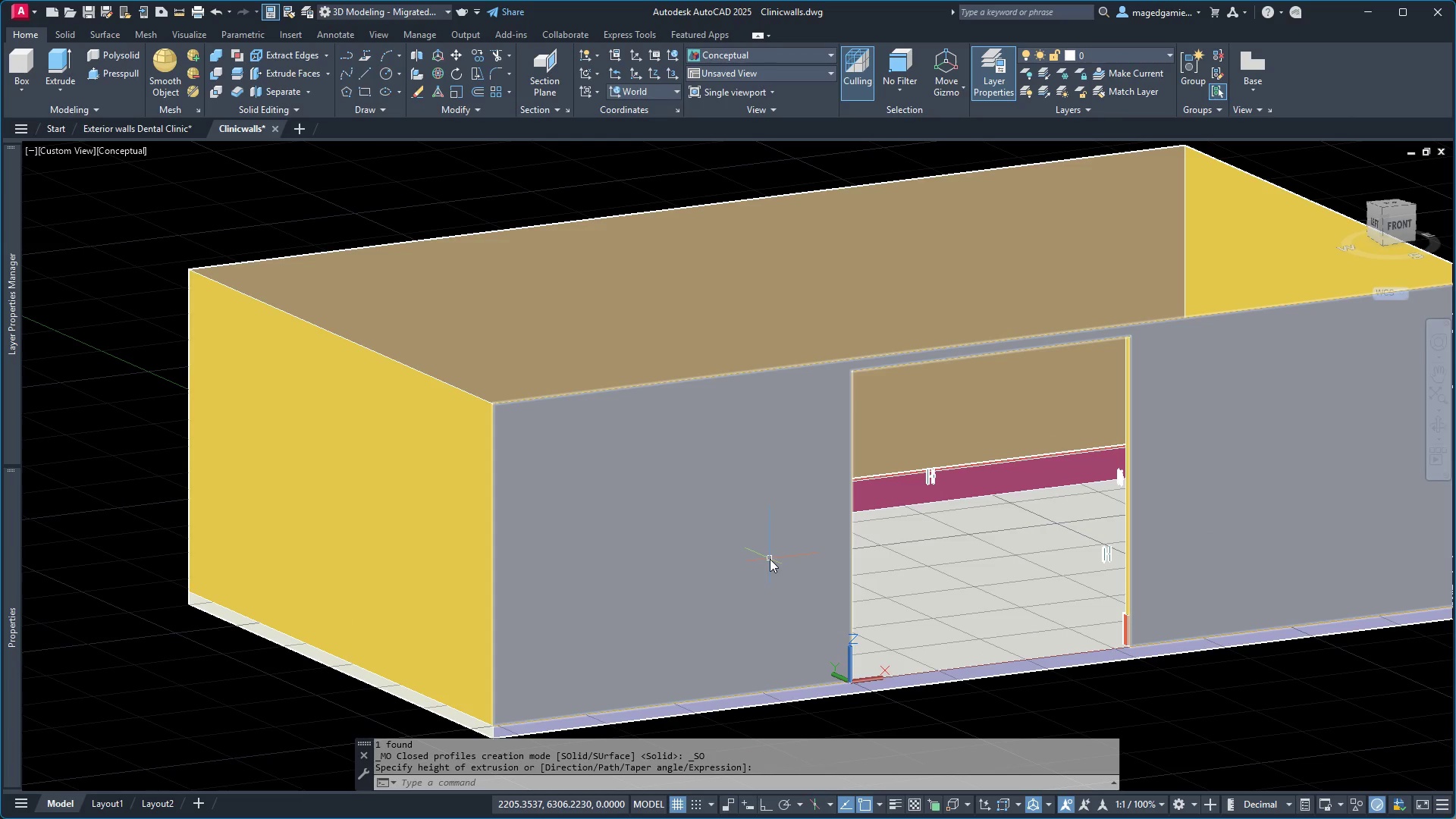 
key(Escape)
 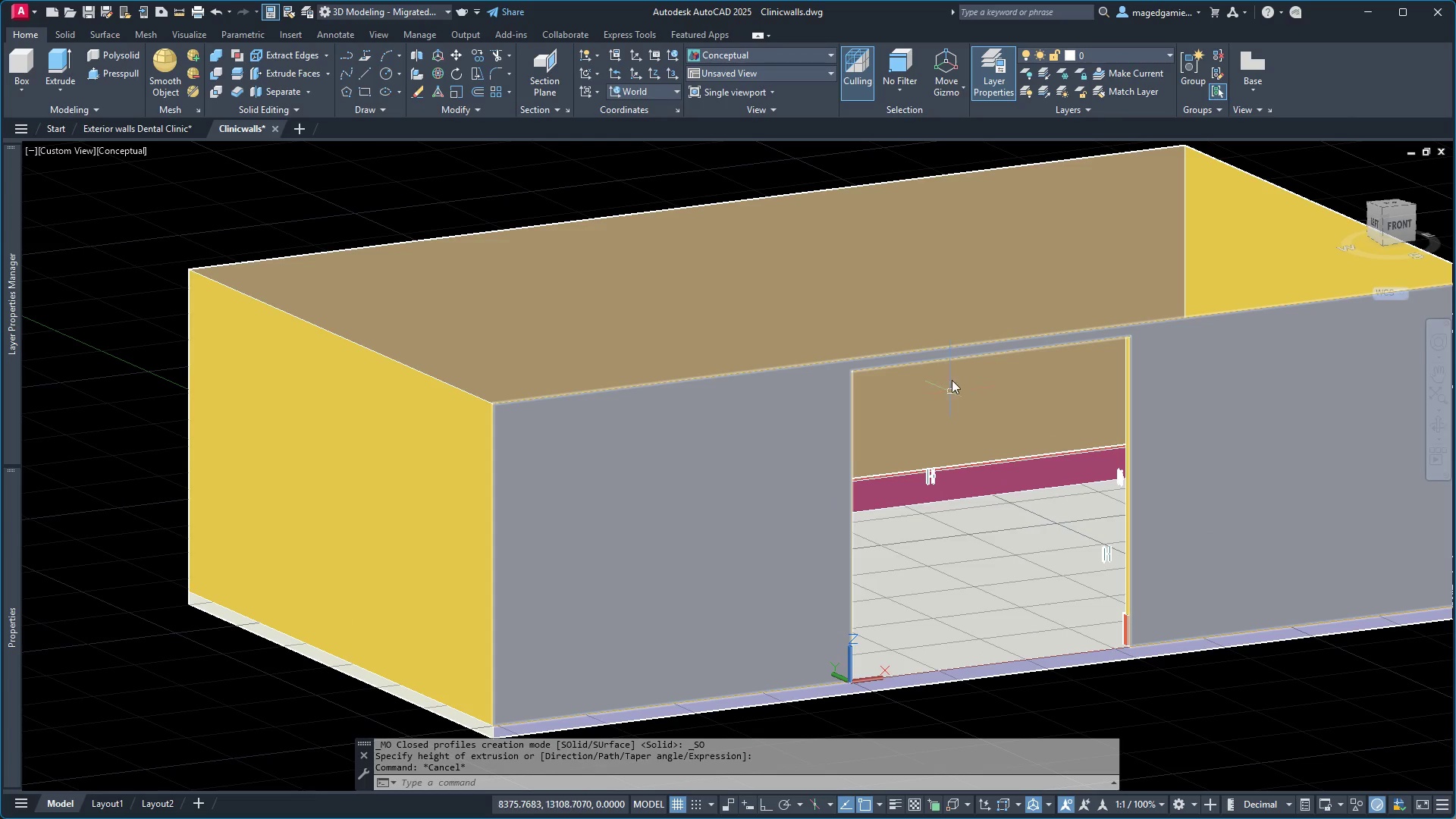 
key(Escape)
 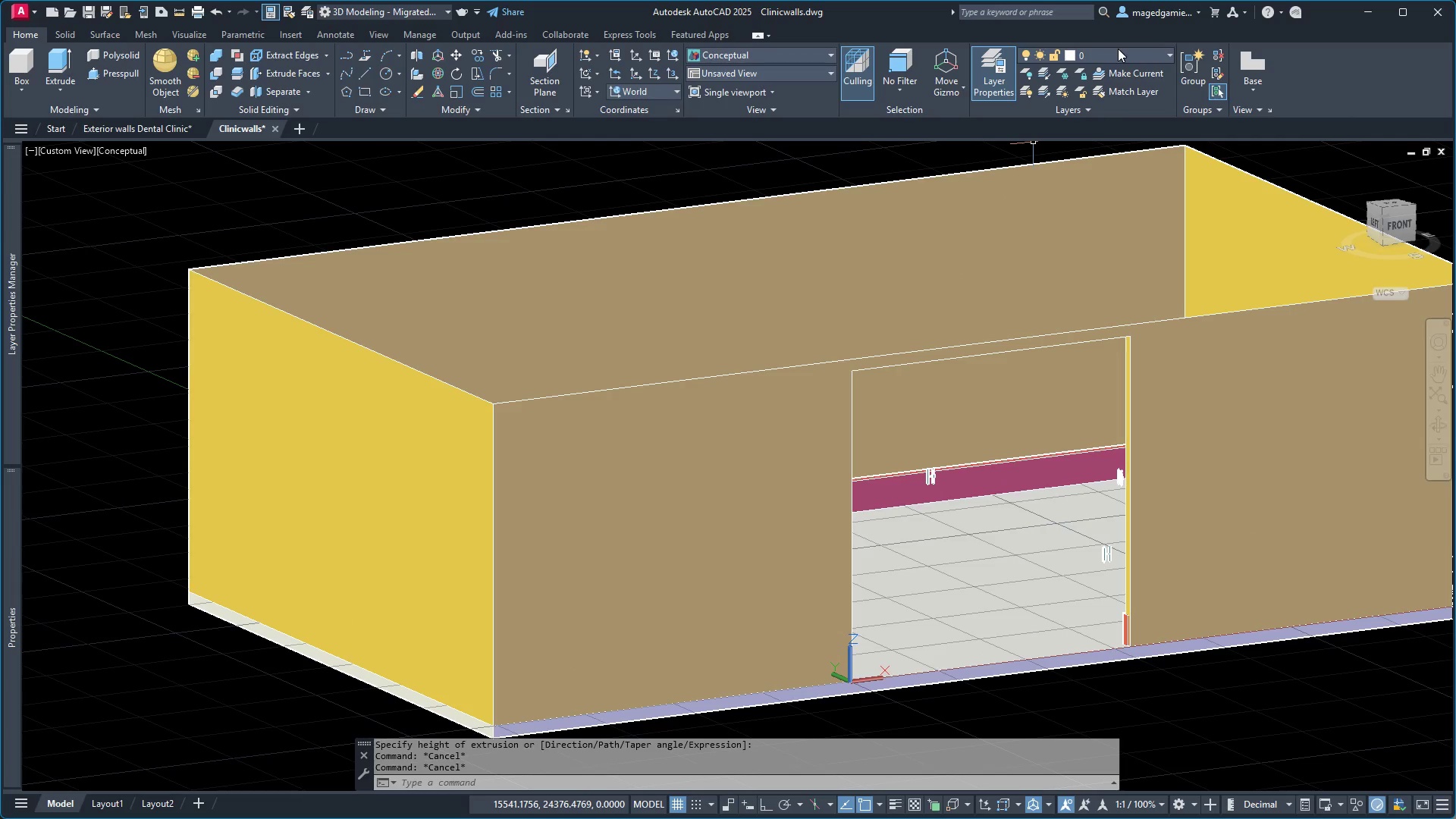 
left_click([1121, 50])
 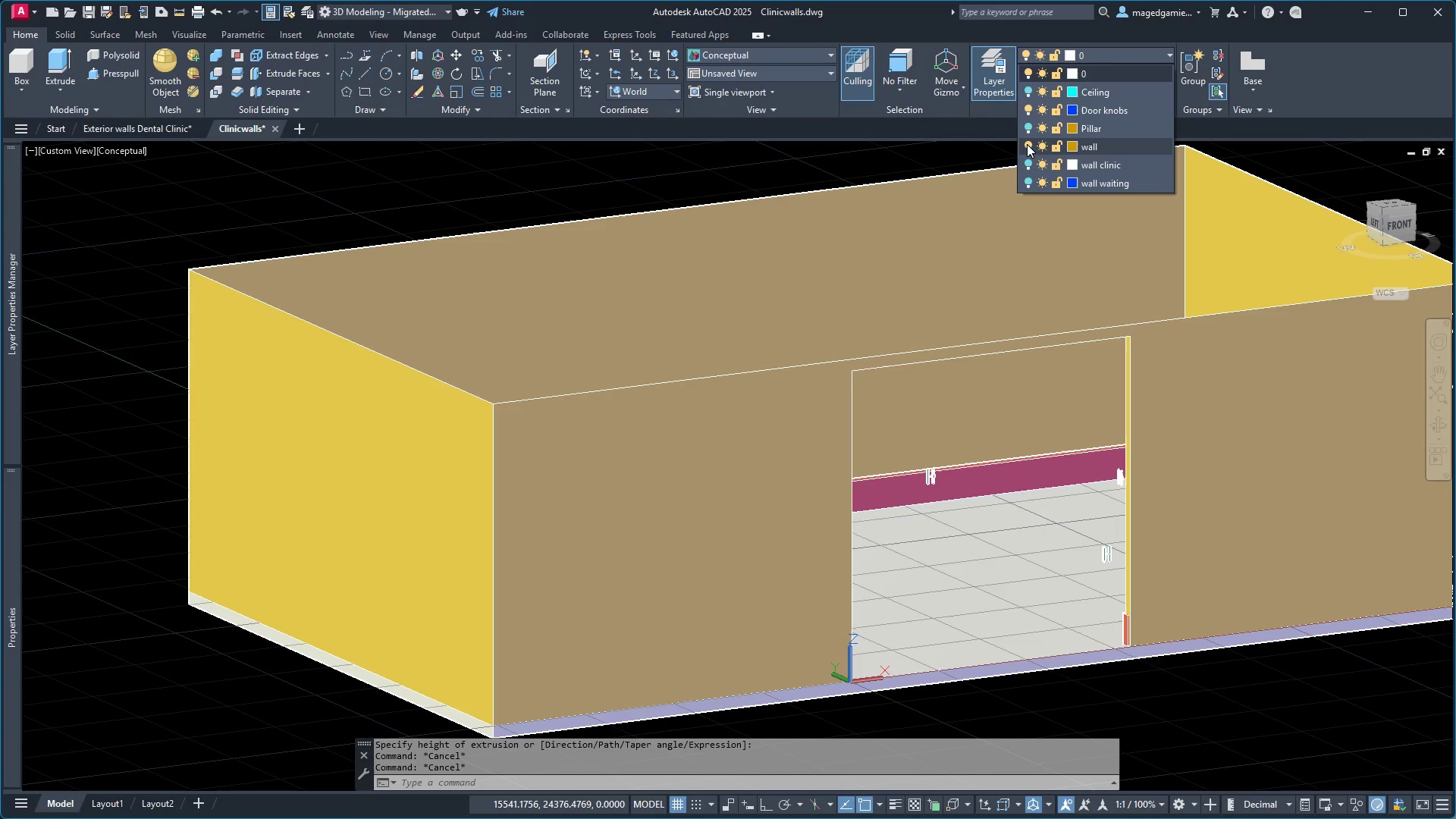 
left_click([1027, 144])
 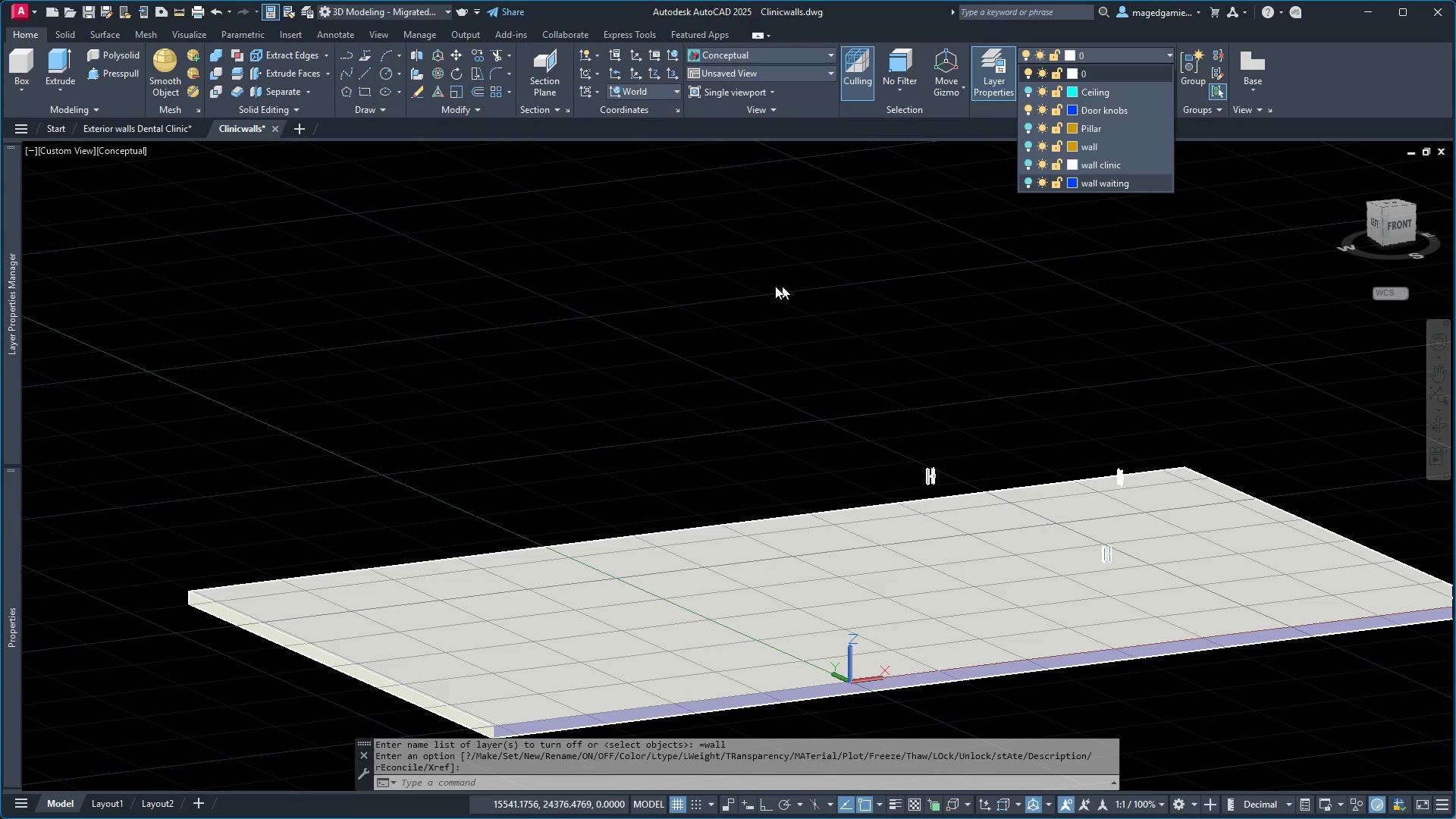 
scroll: coordinate [661, 331], scroll_direction: down, amount: 1.0
 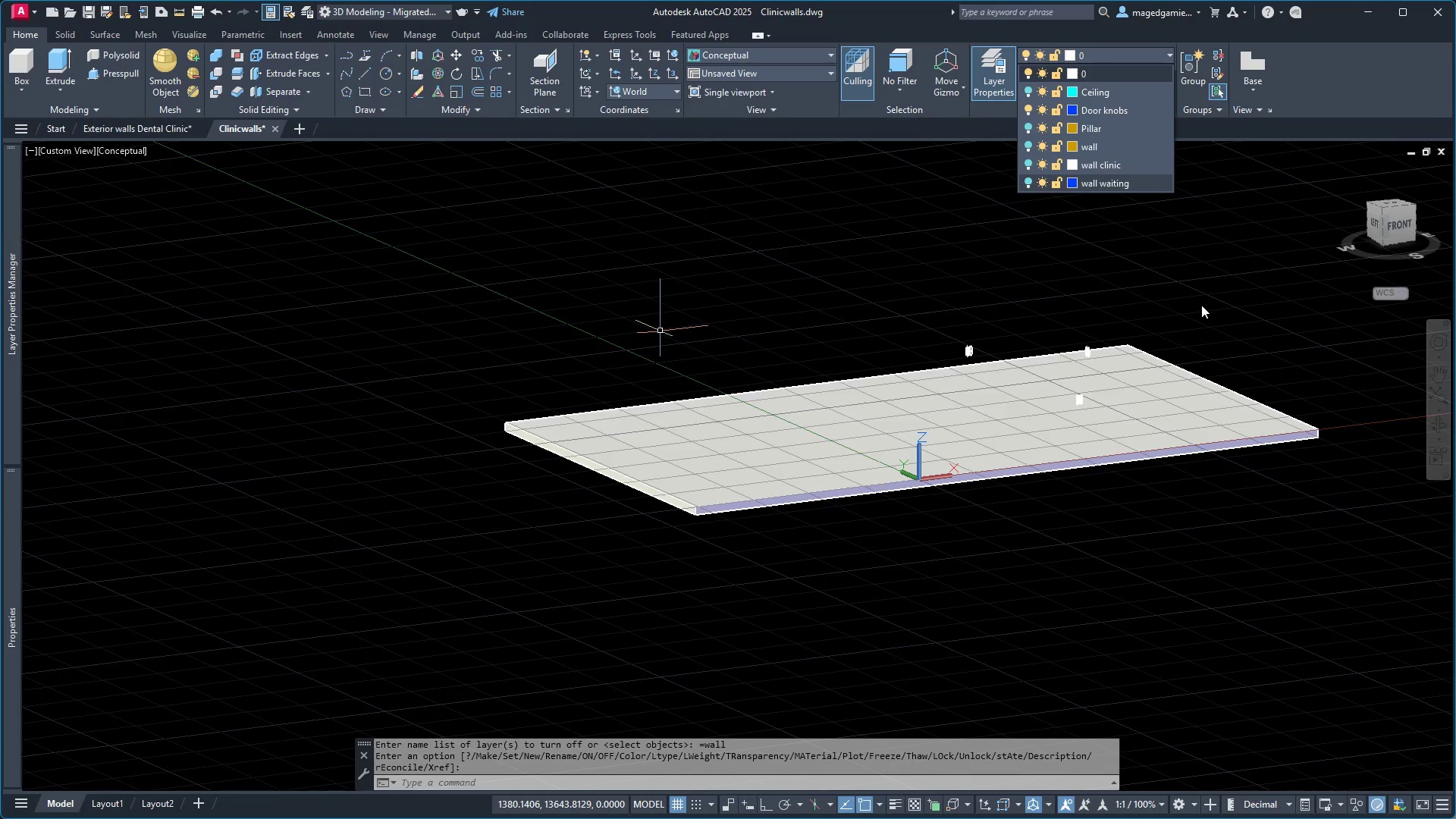 
scroll: coordinate [1207, 302], scroll_direction: up, amount: 2.0
 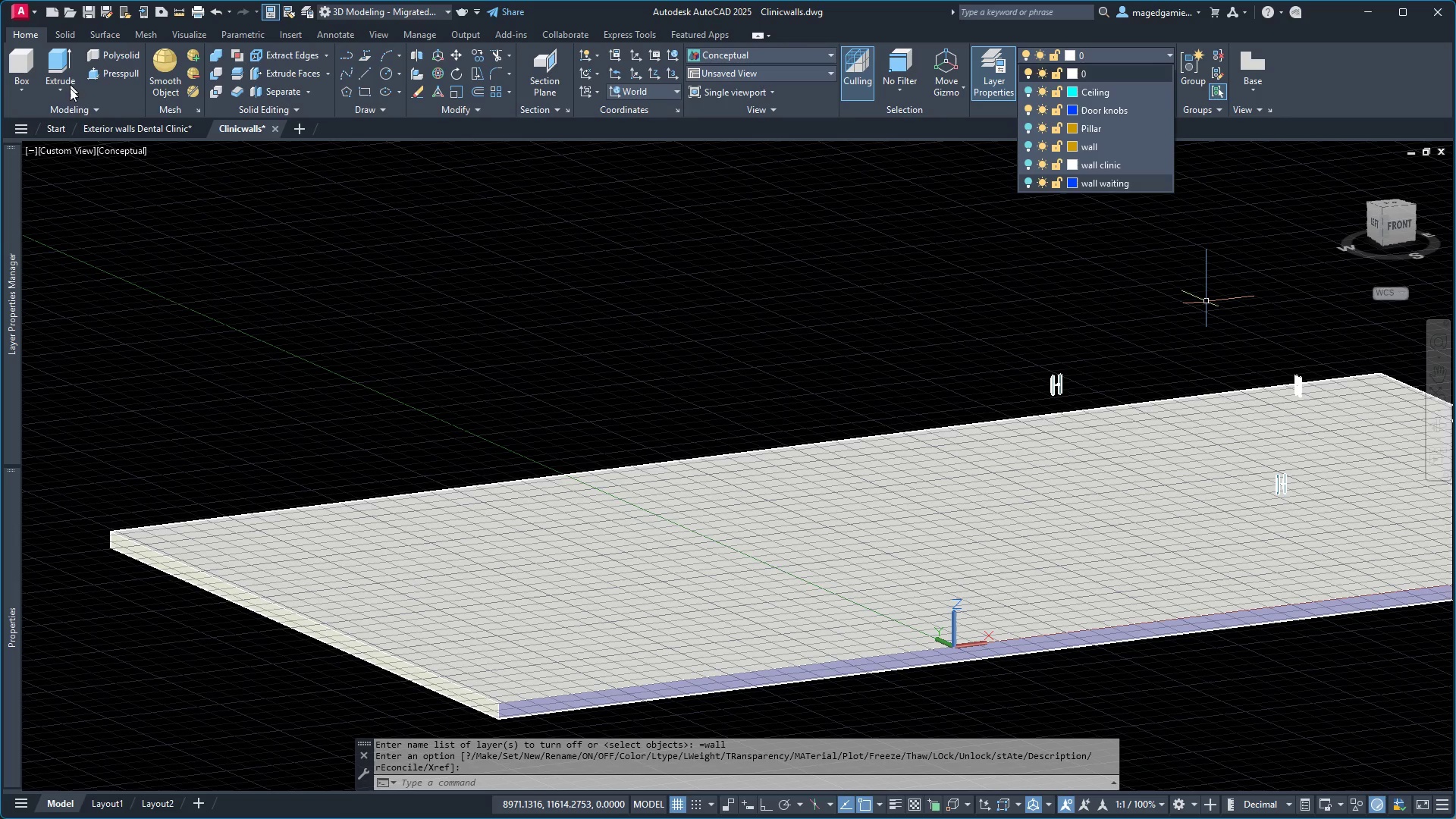 
left_click([35, 10])
 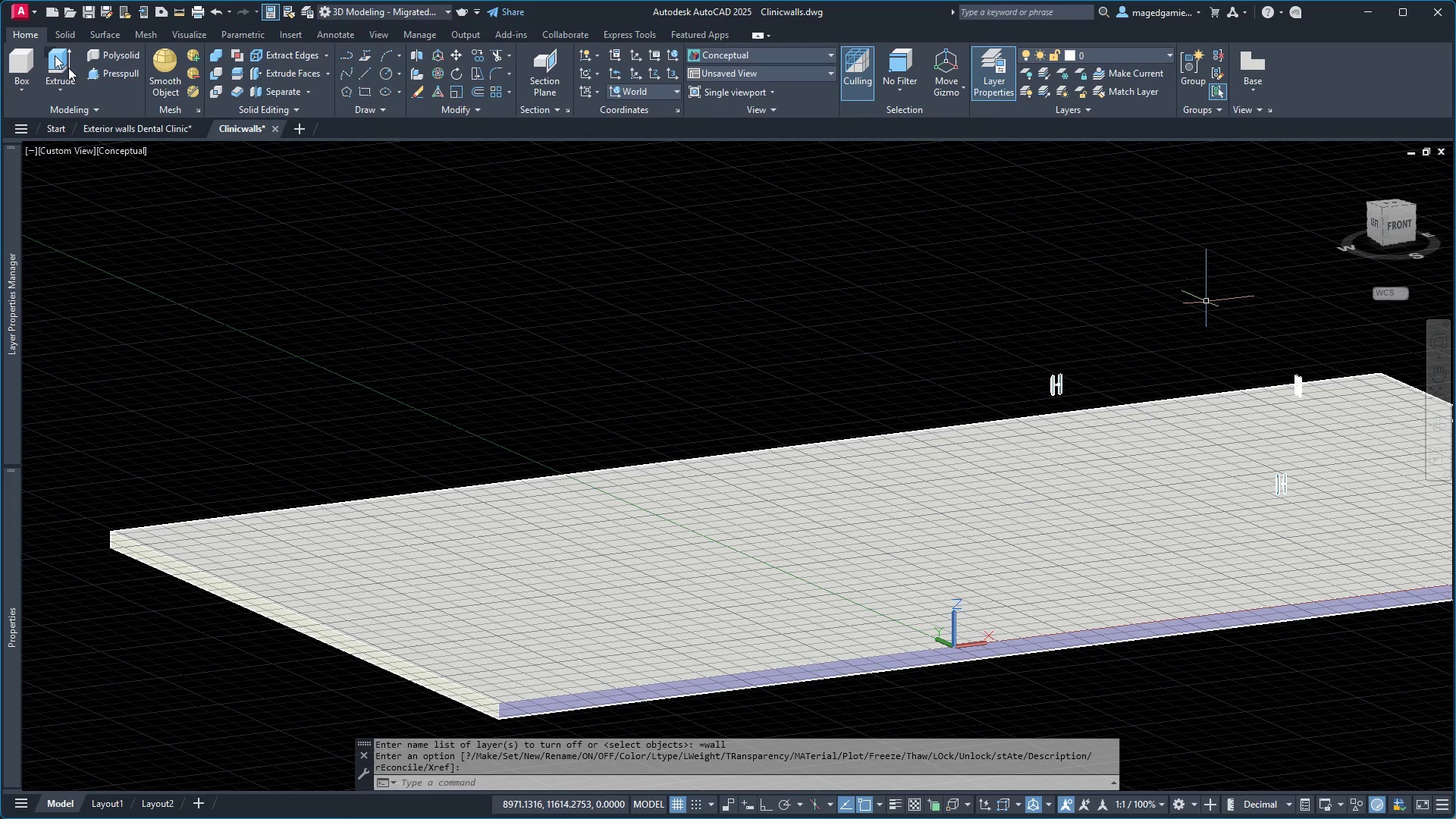 
key(Escape)
 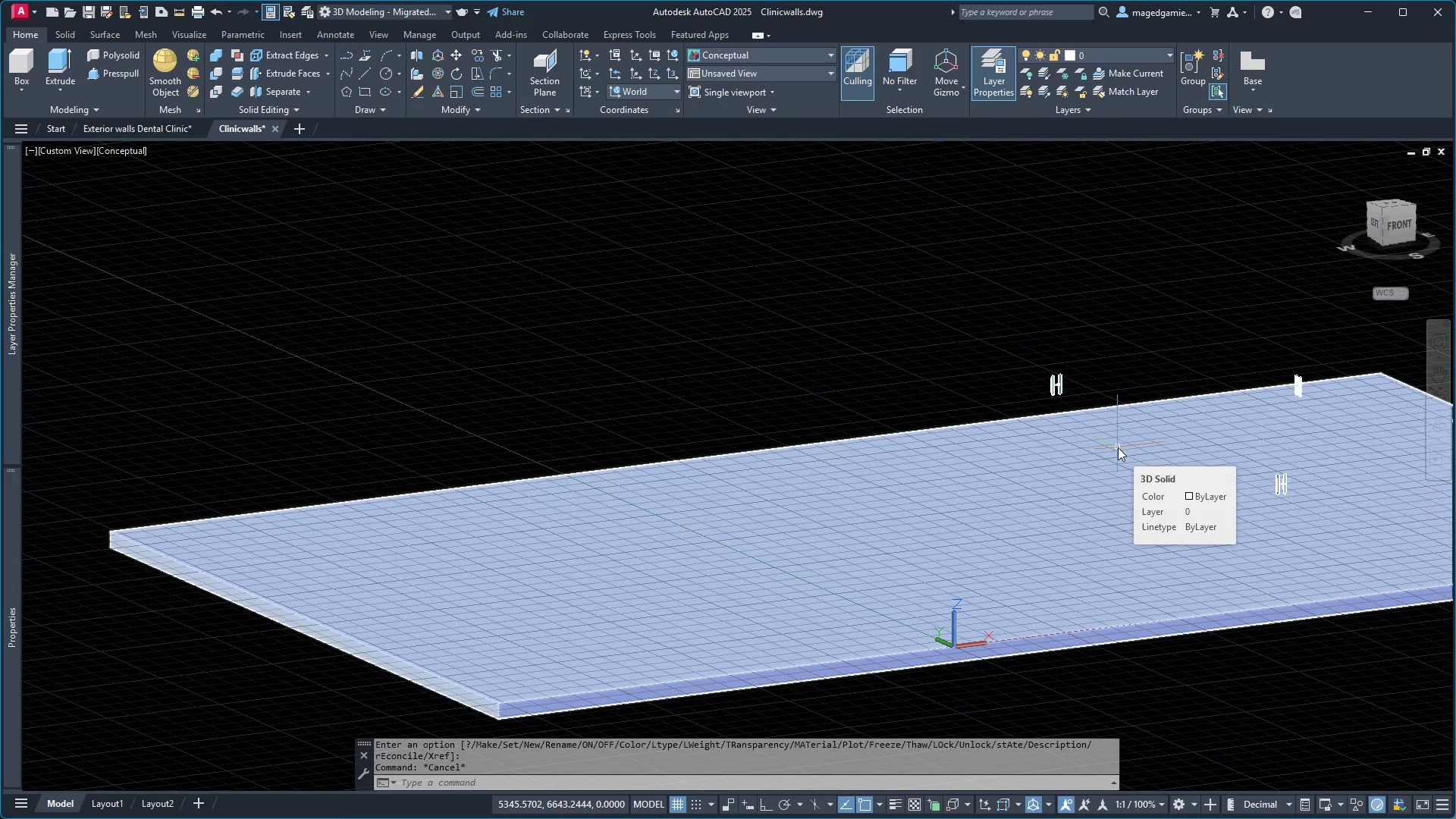 
left_click([1118, 447])
 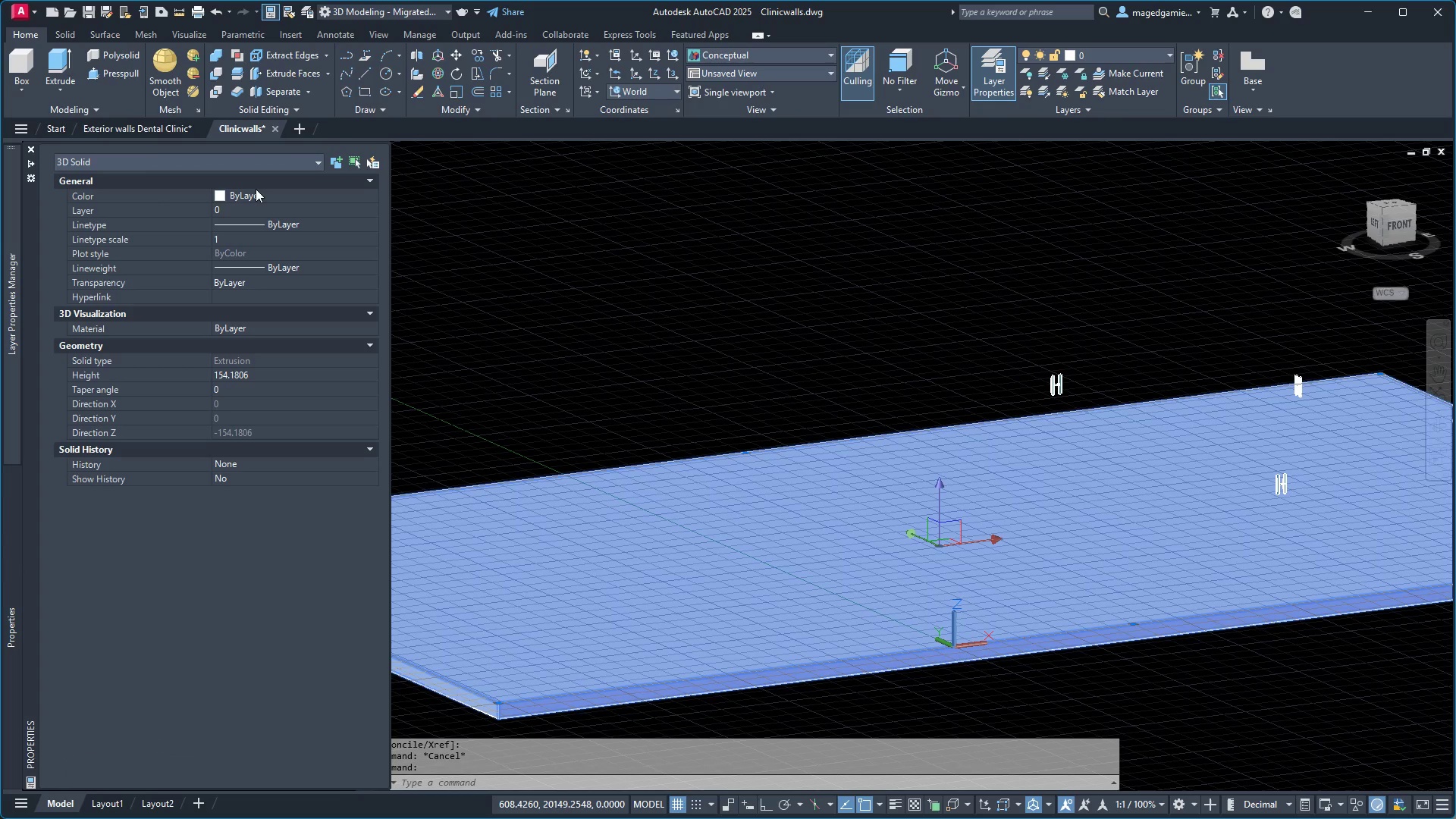 
wait(11.66)
 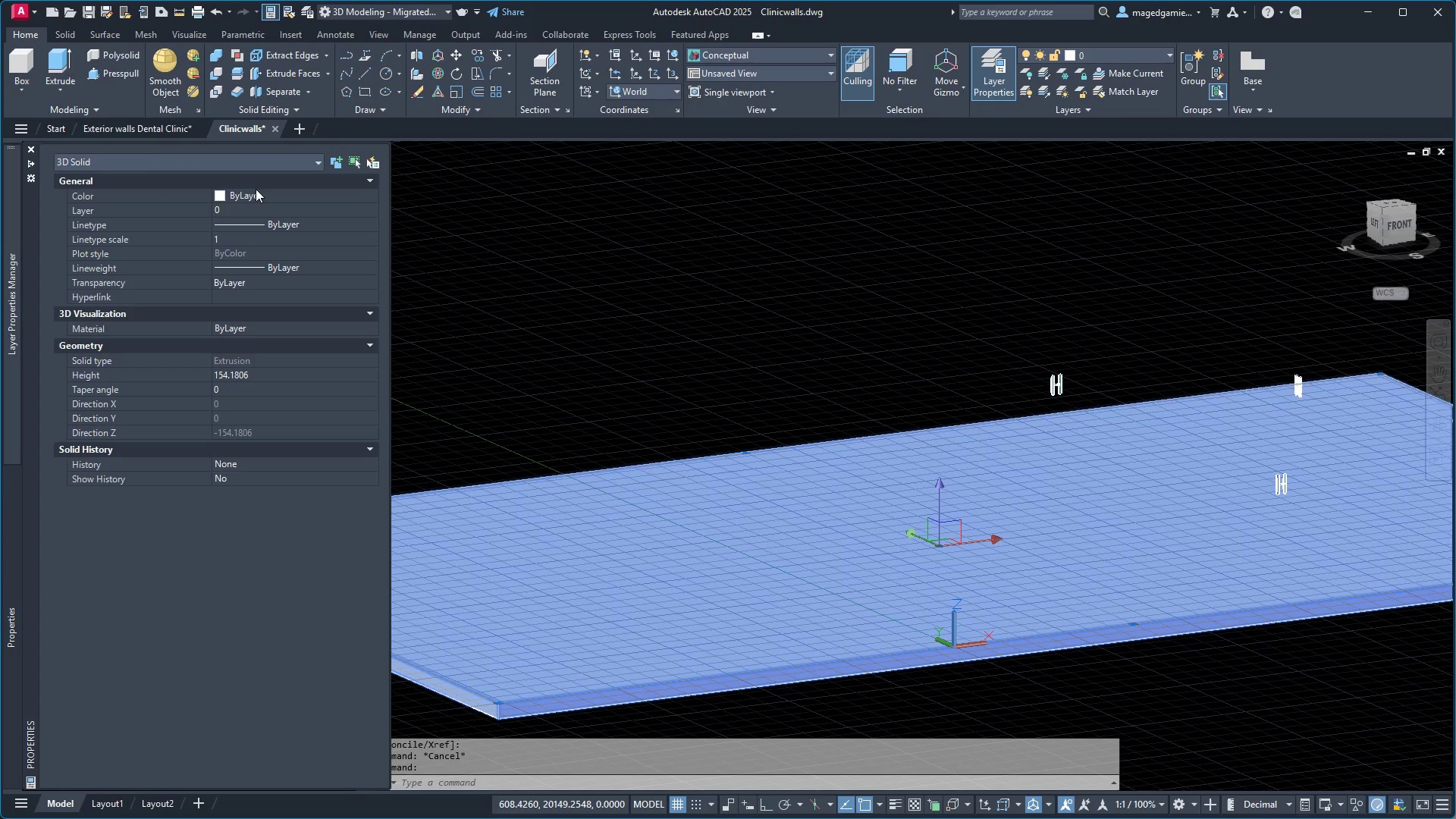 
left_click([250, 325])
 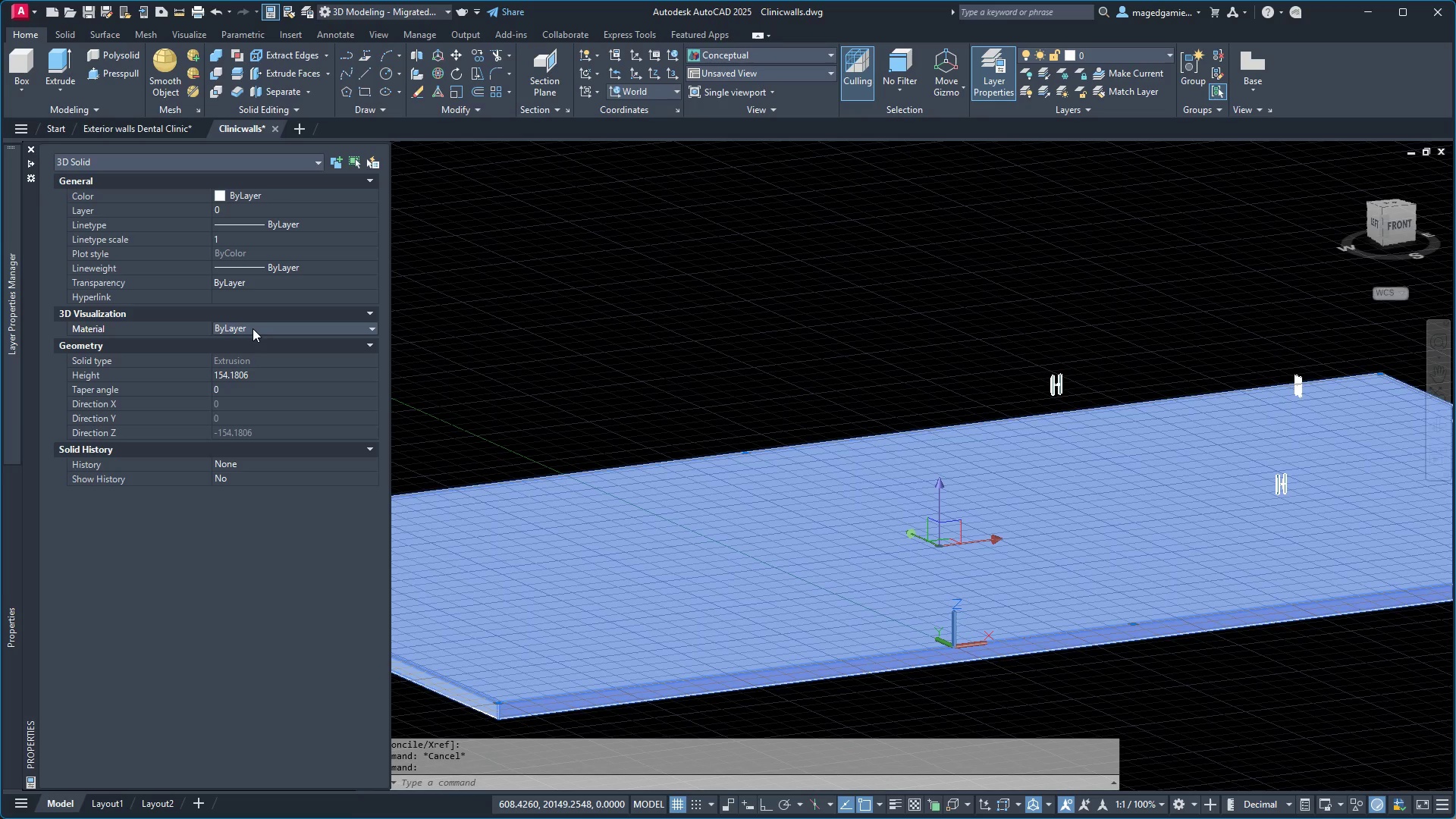 
left_click([253, 328])
 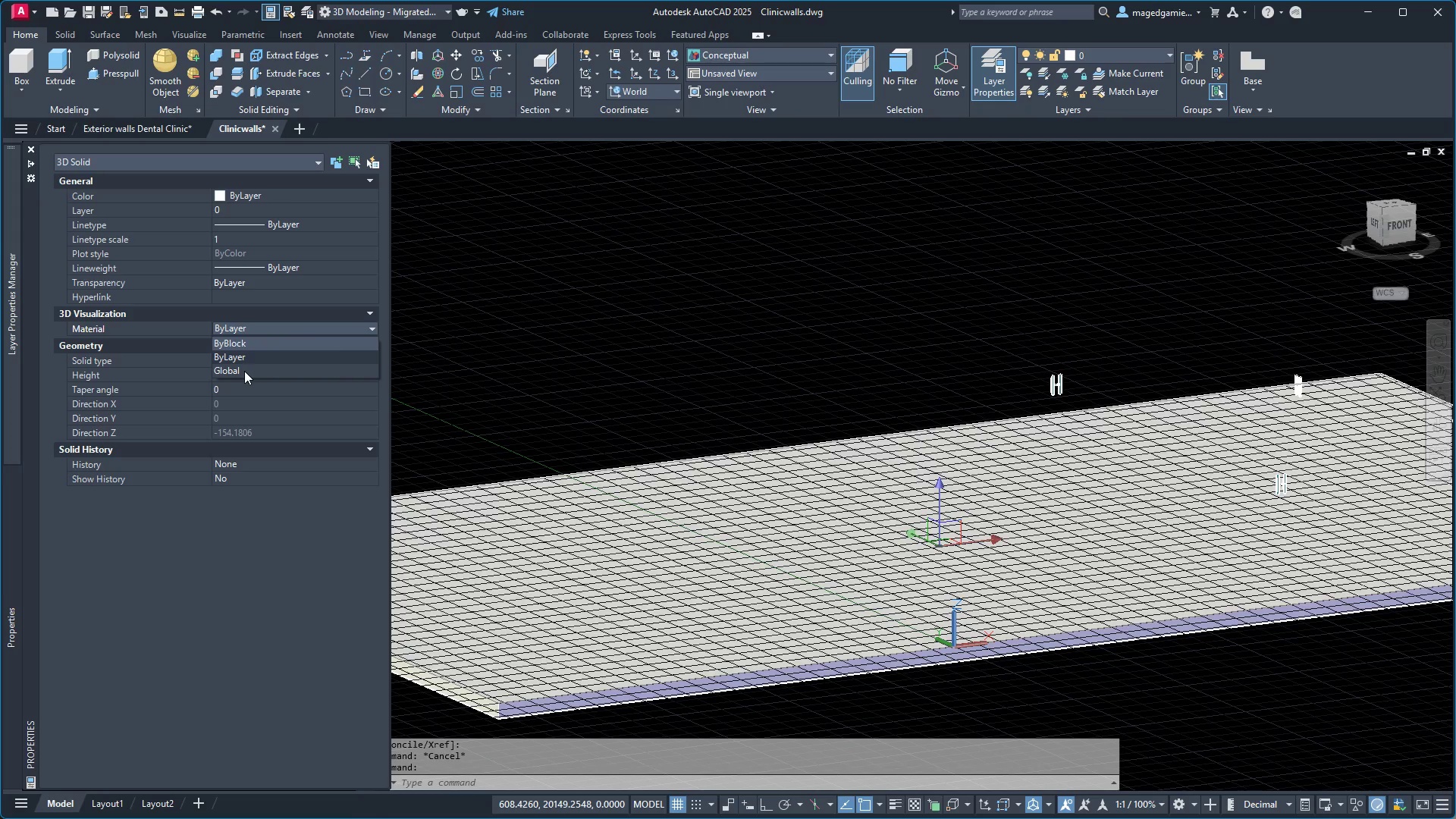 
left_click([244, 371])
 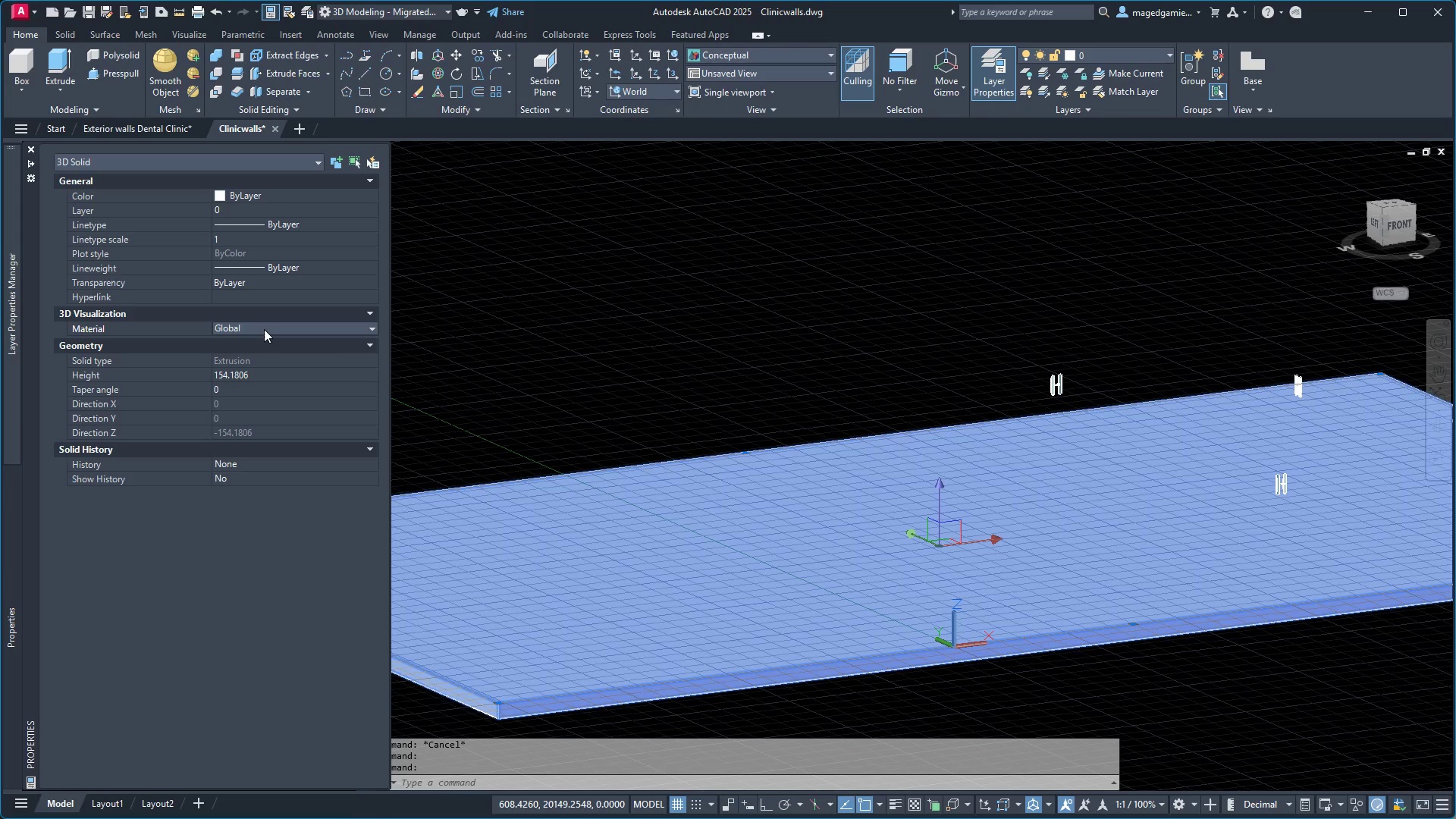 
key(Escape)
 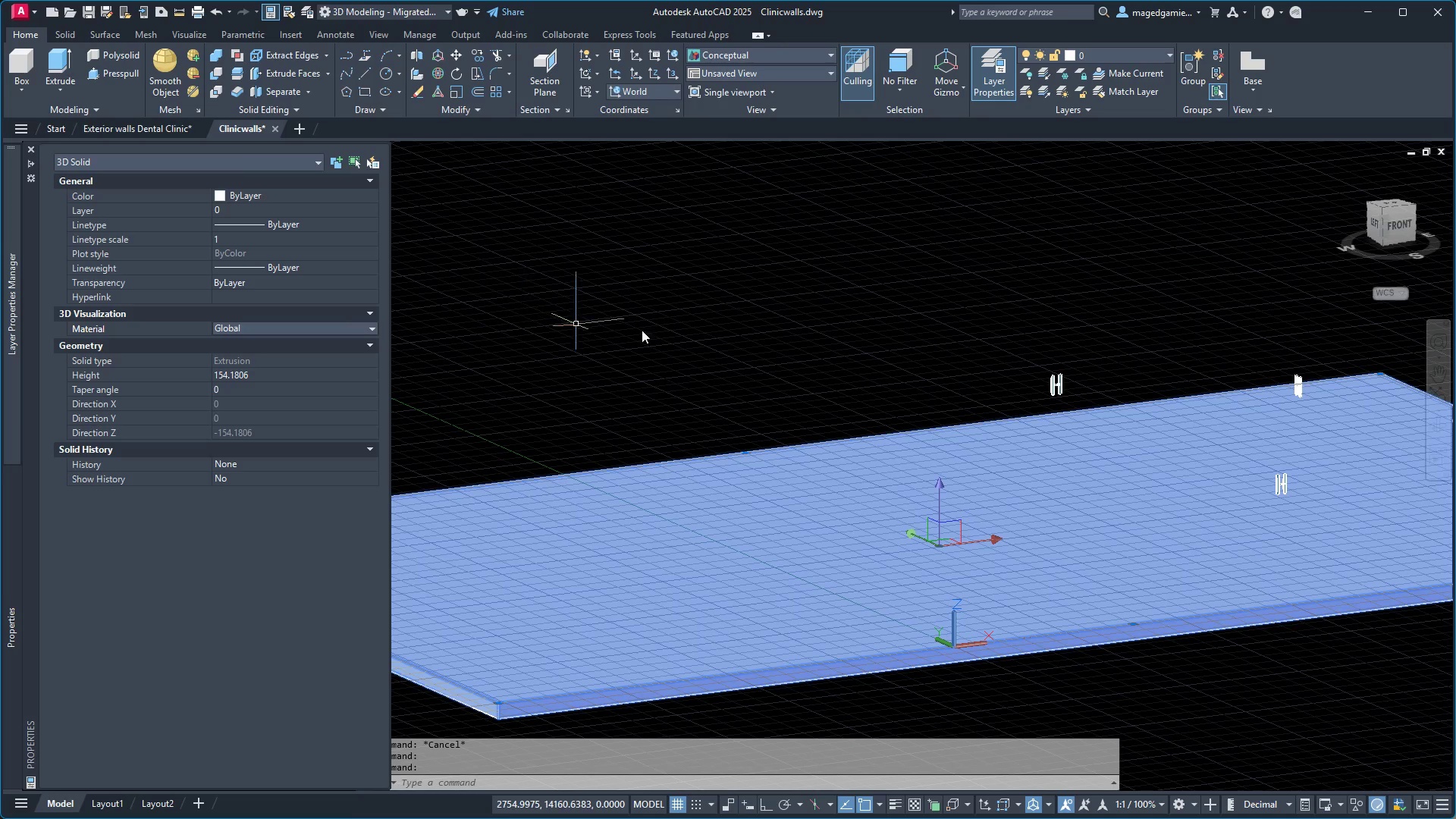 
key(Escape)
 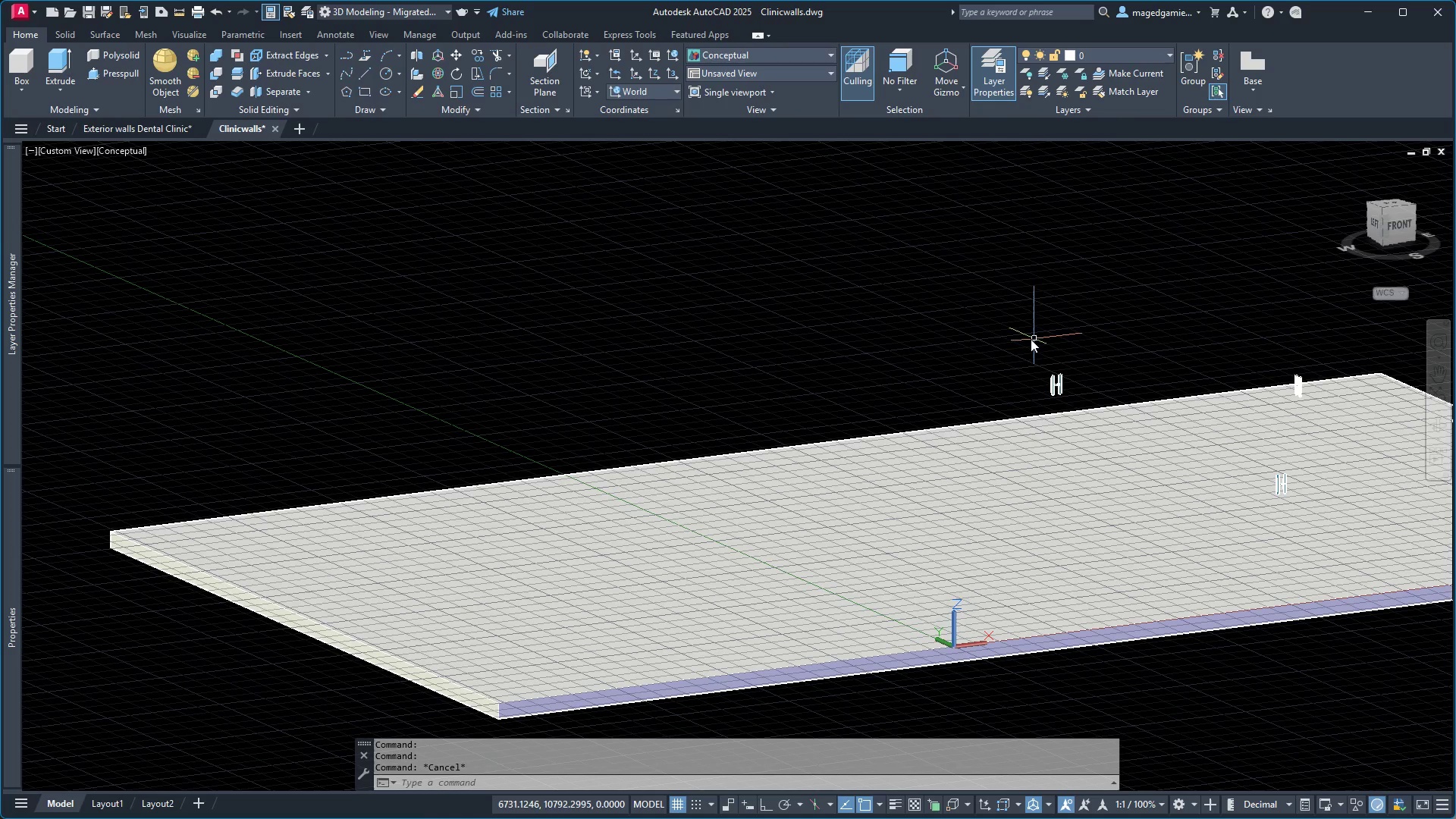 
wait(8.0)
 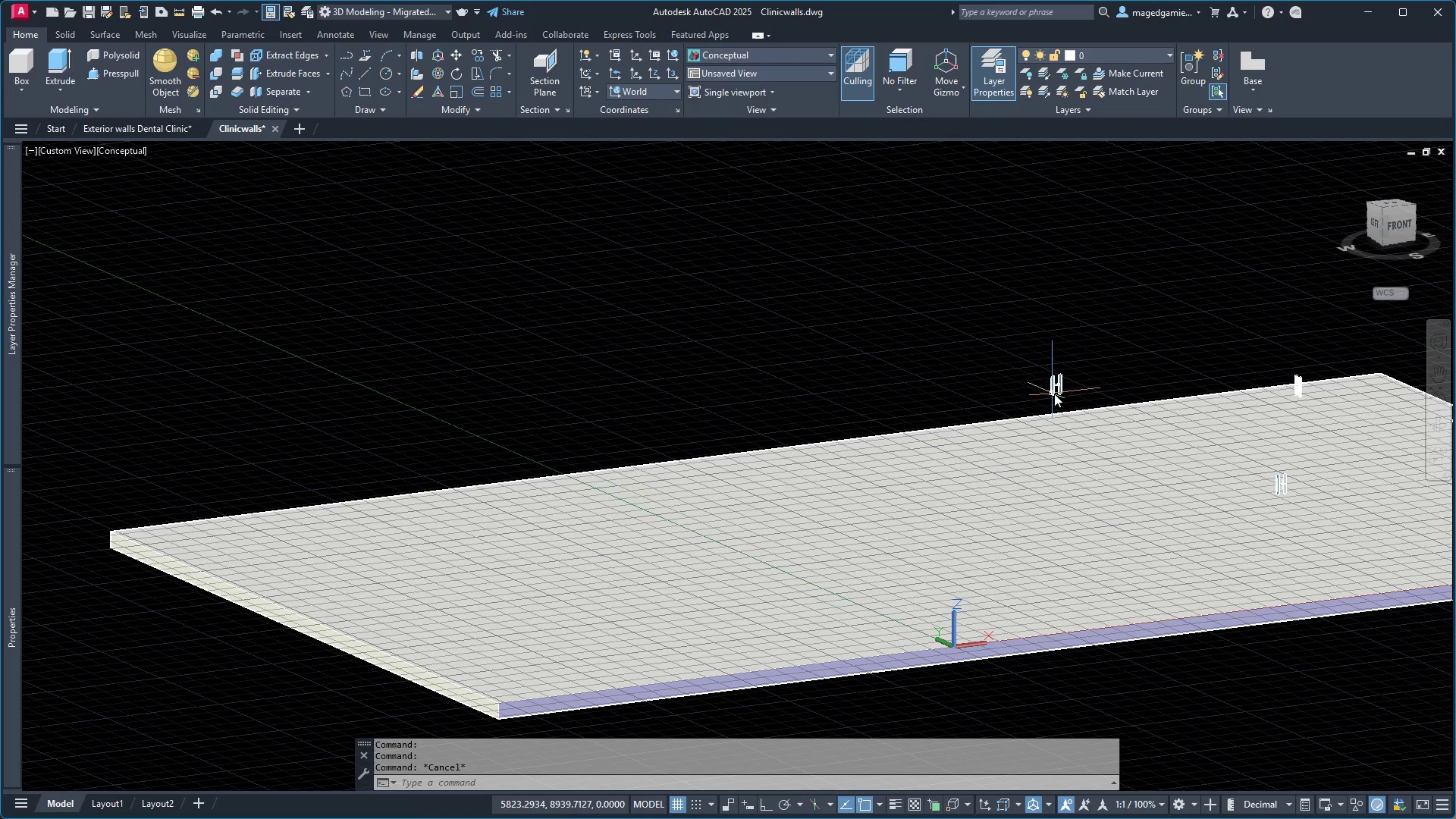 
left_click([1044, 364])
 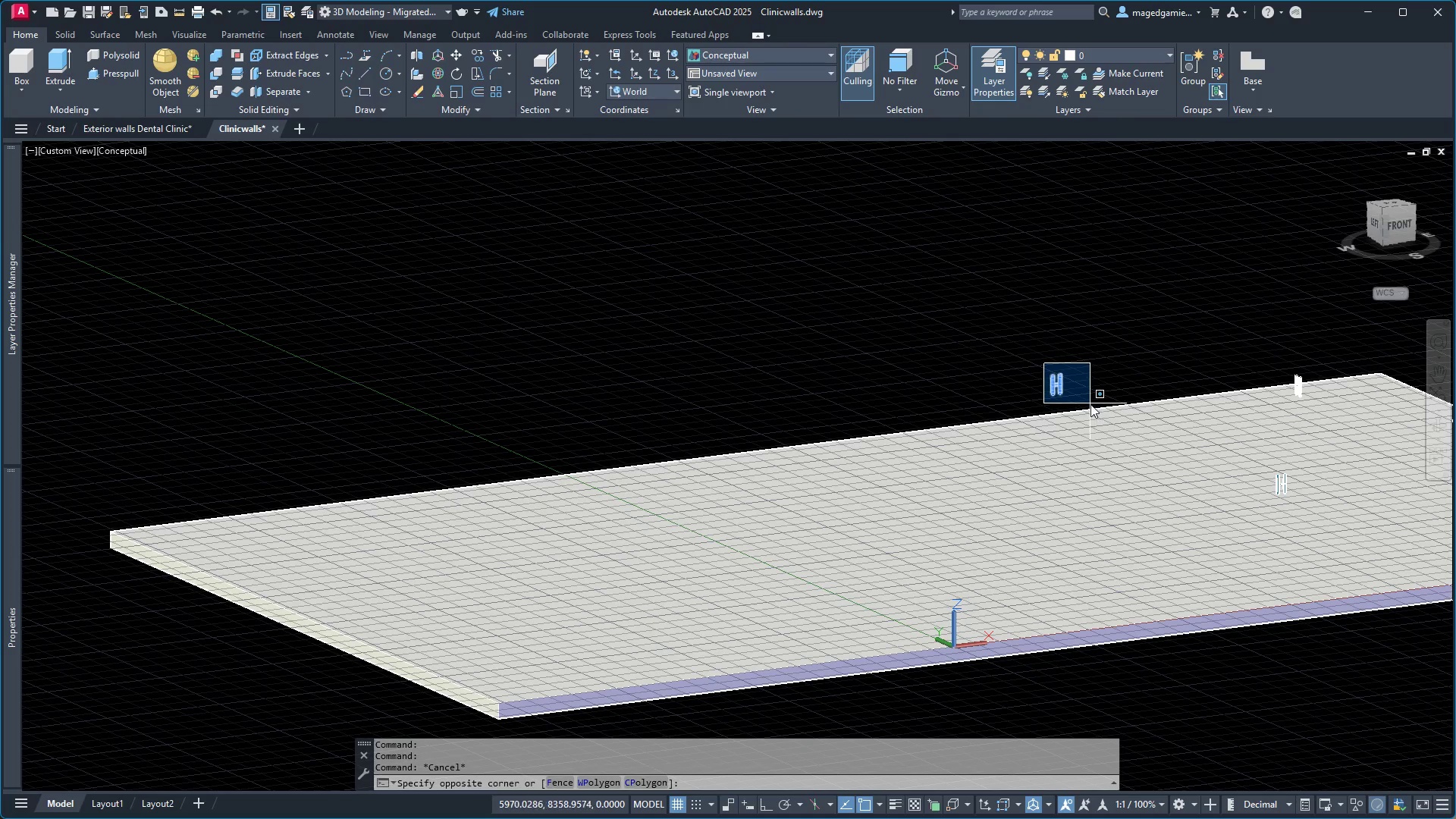 
left_click([1090, 404])
 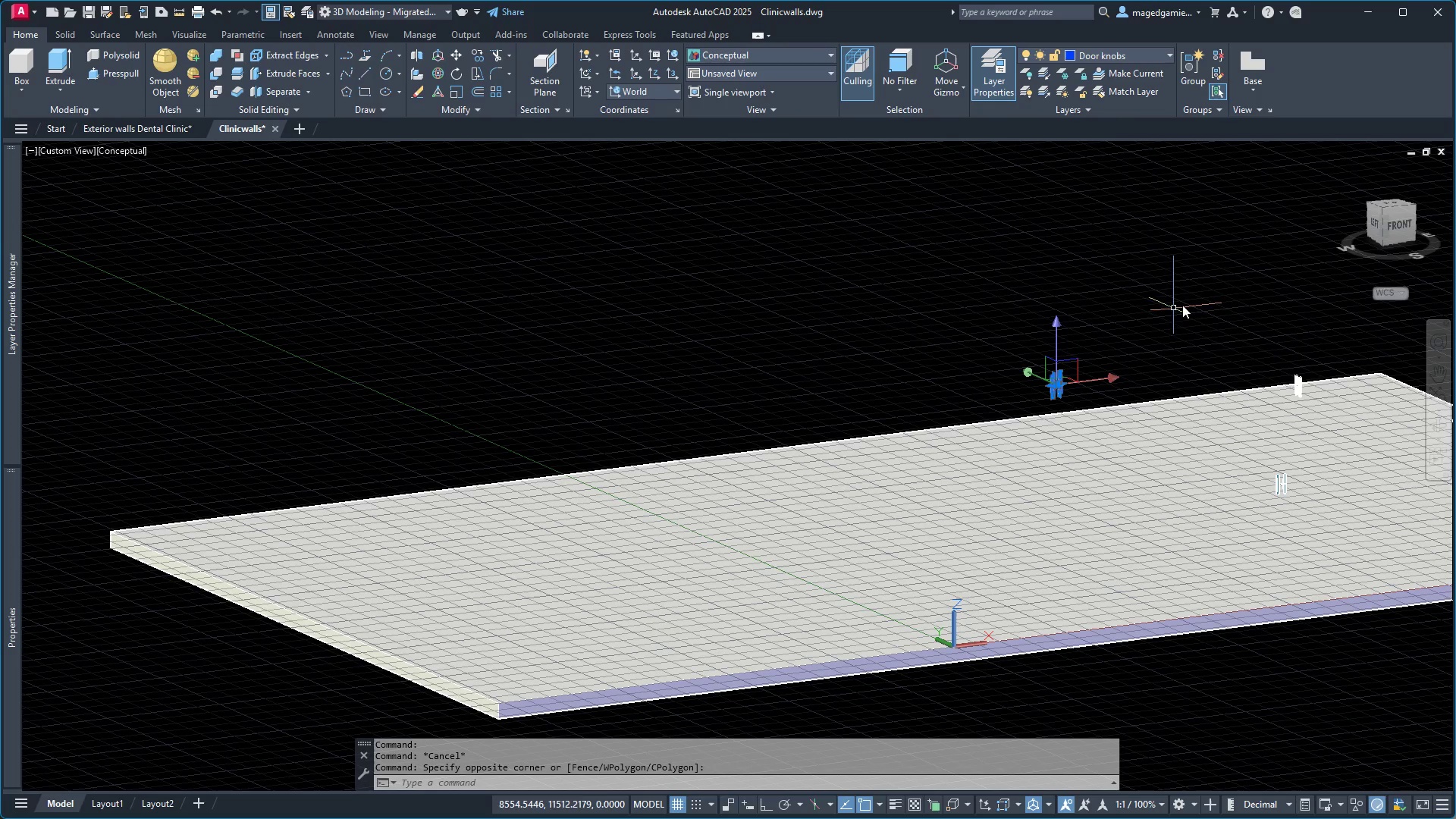 
key(Escape)
 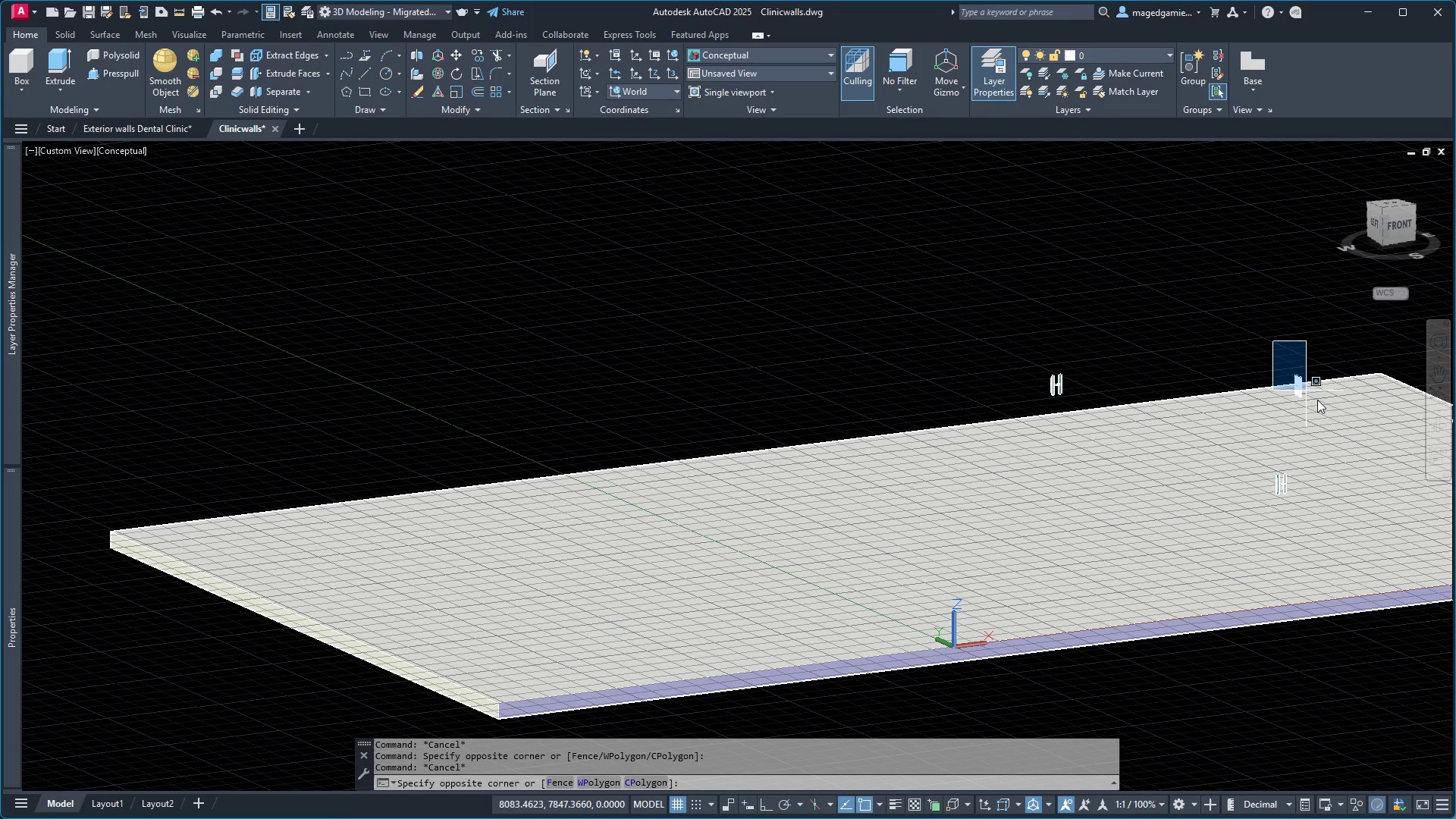 
left_click([1324, 410])
 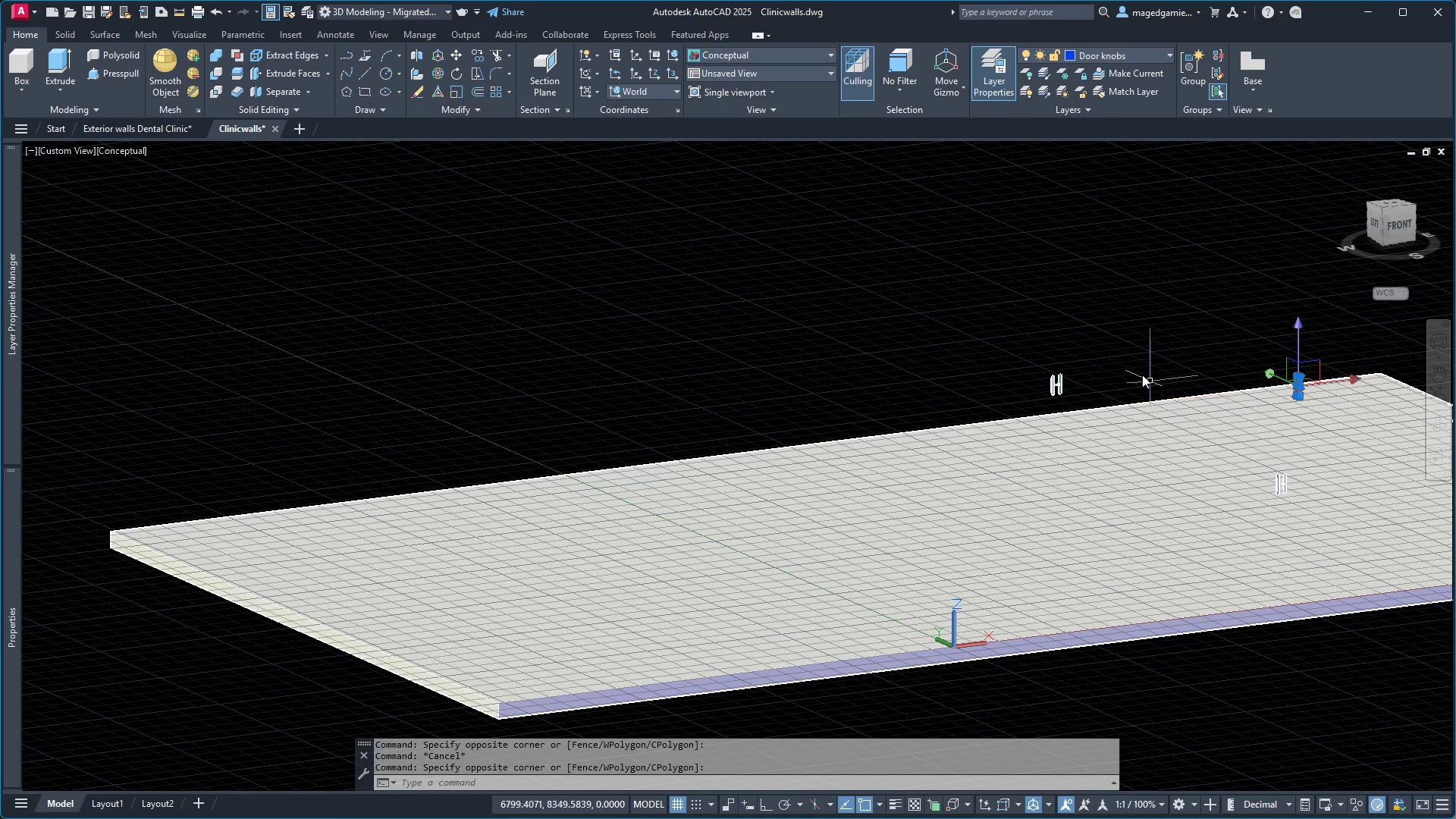 
key(Escape)
 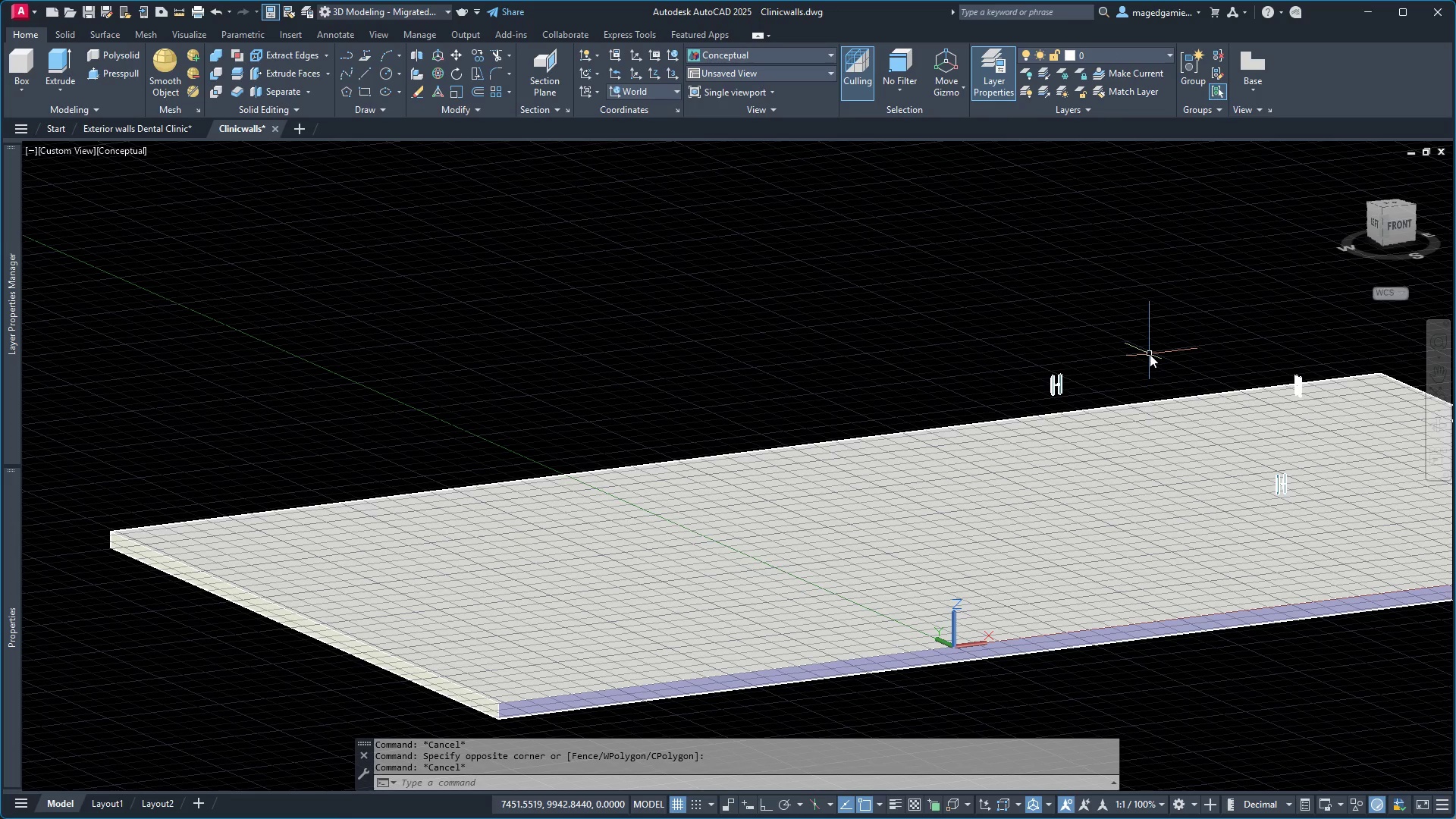 
left_click([1150, 354])
 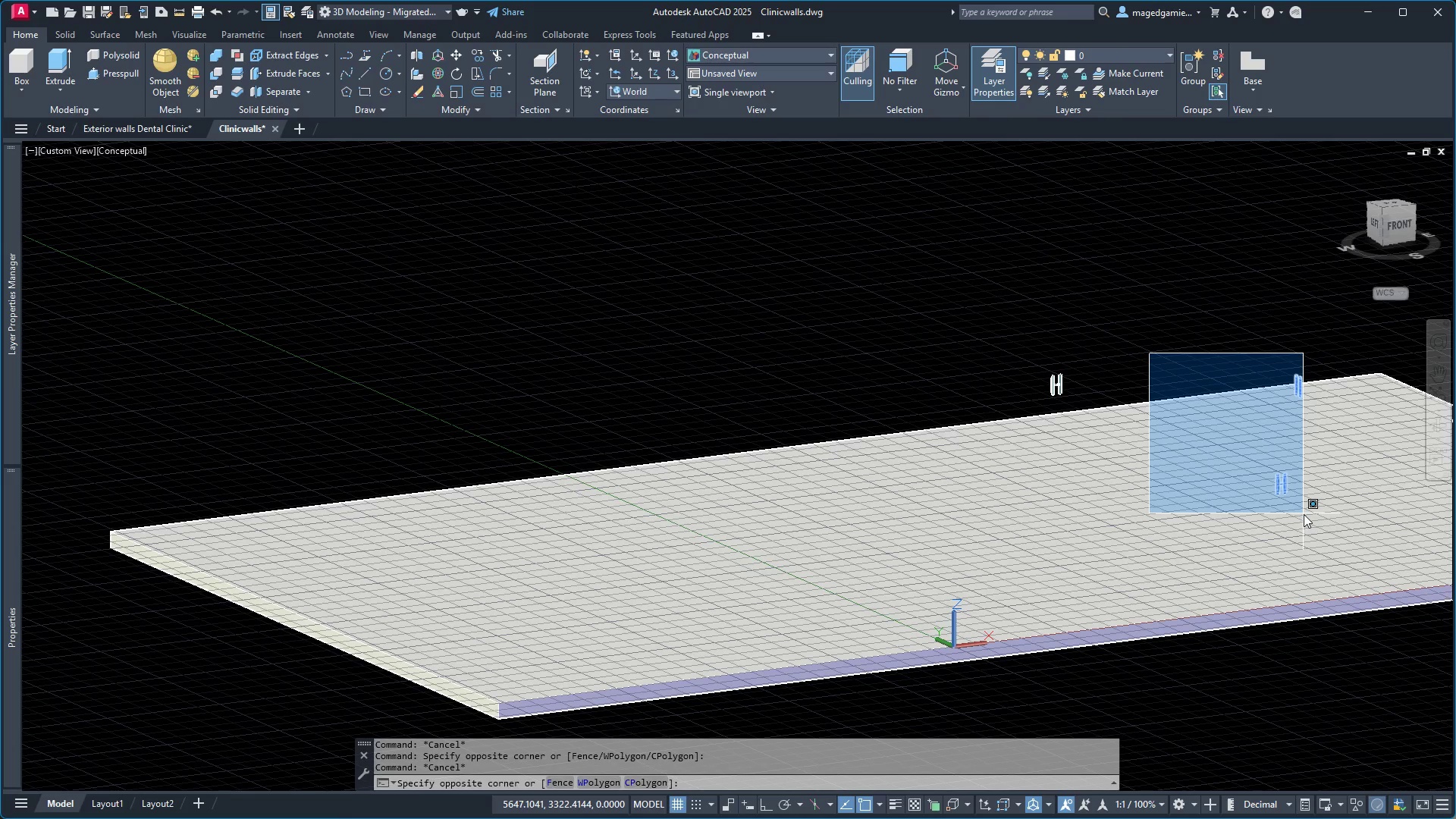 
left_click([1304, 514])
 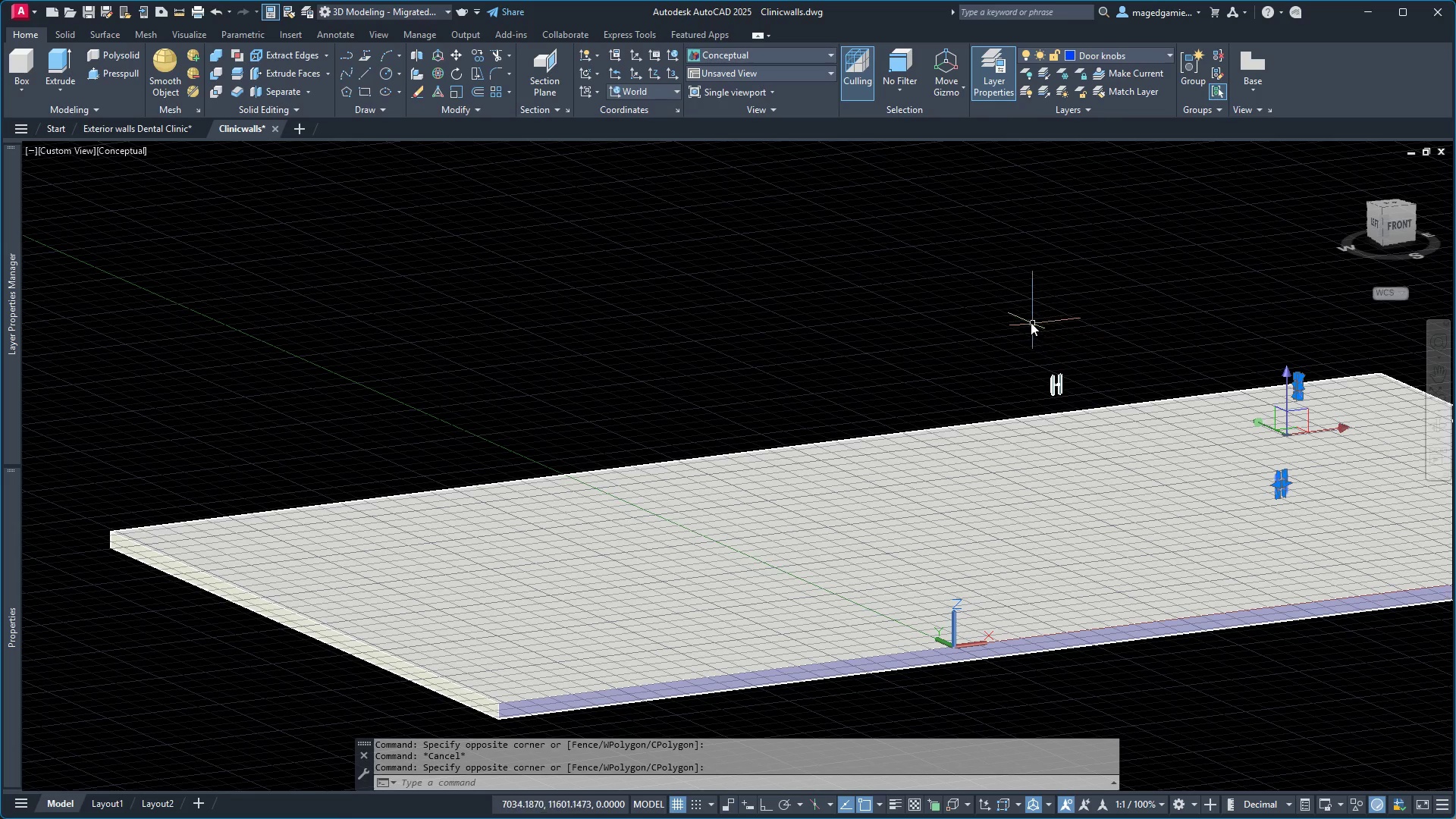 
left_click_drag(start_coordinate=[1031, 322], to_coordinate=[1032, 327])
 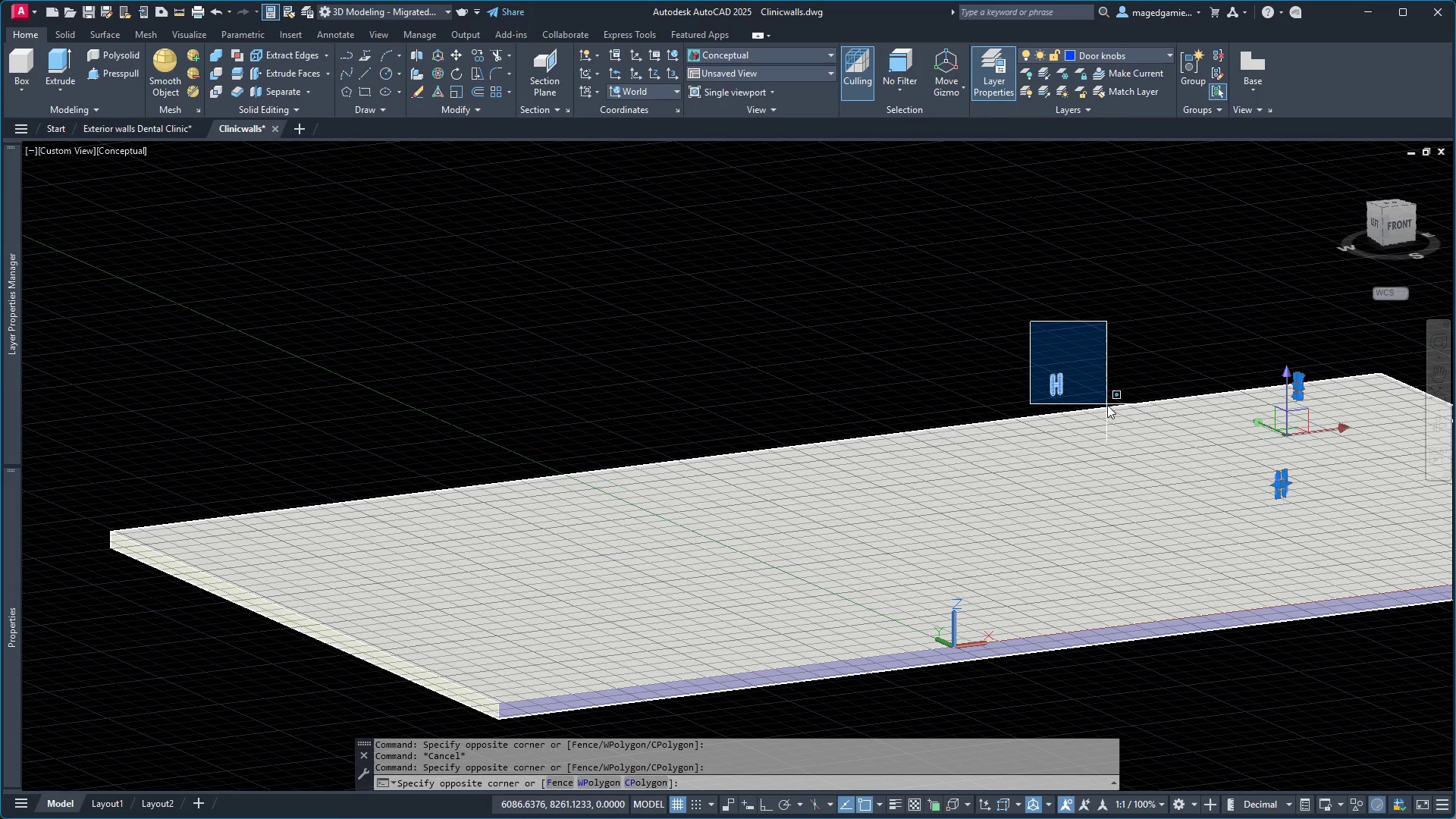 
left_click([1104, 405])
 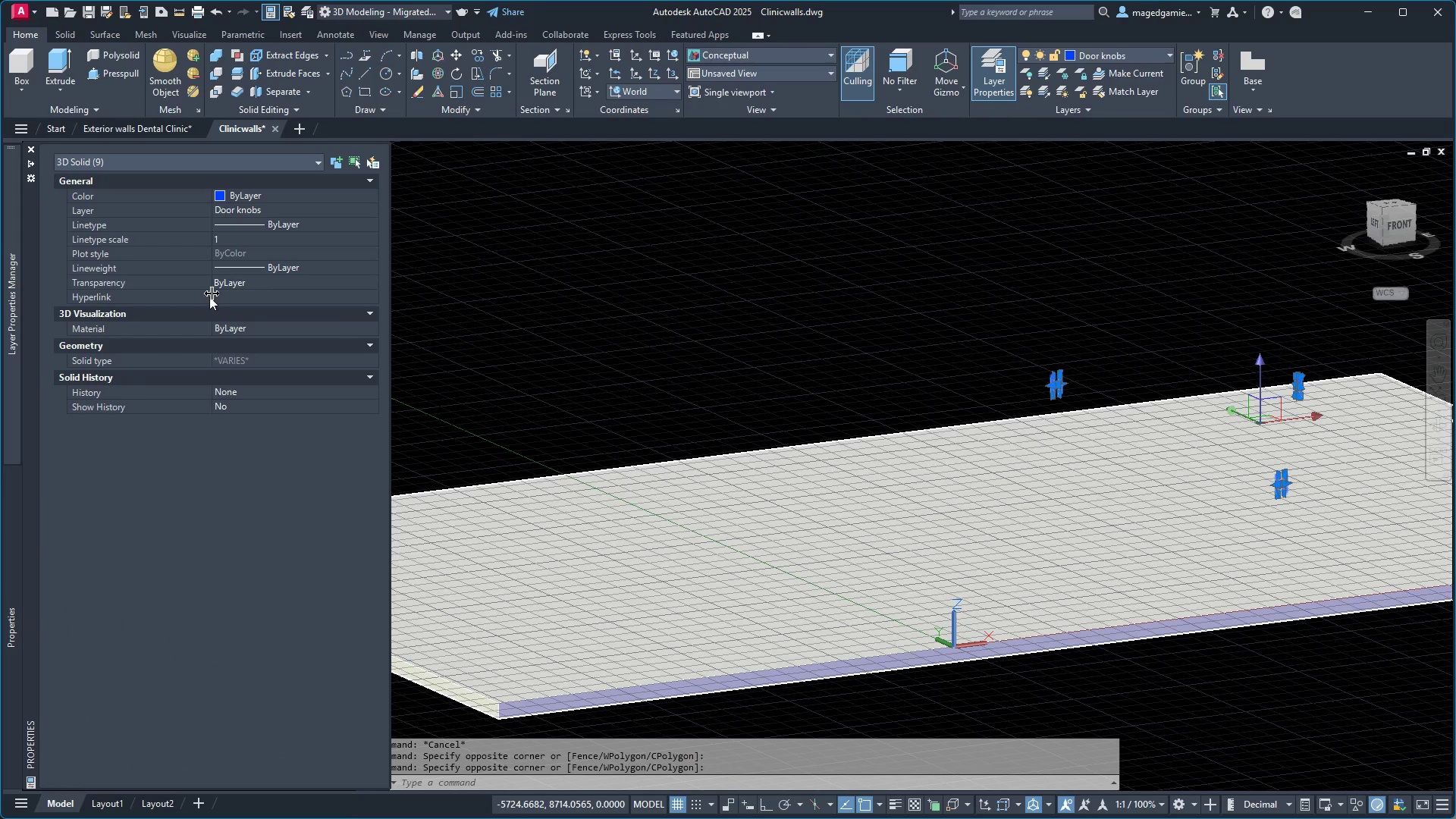 
wait(5.14)
 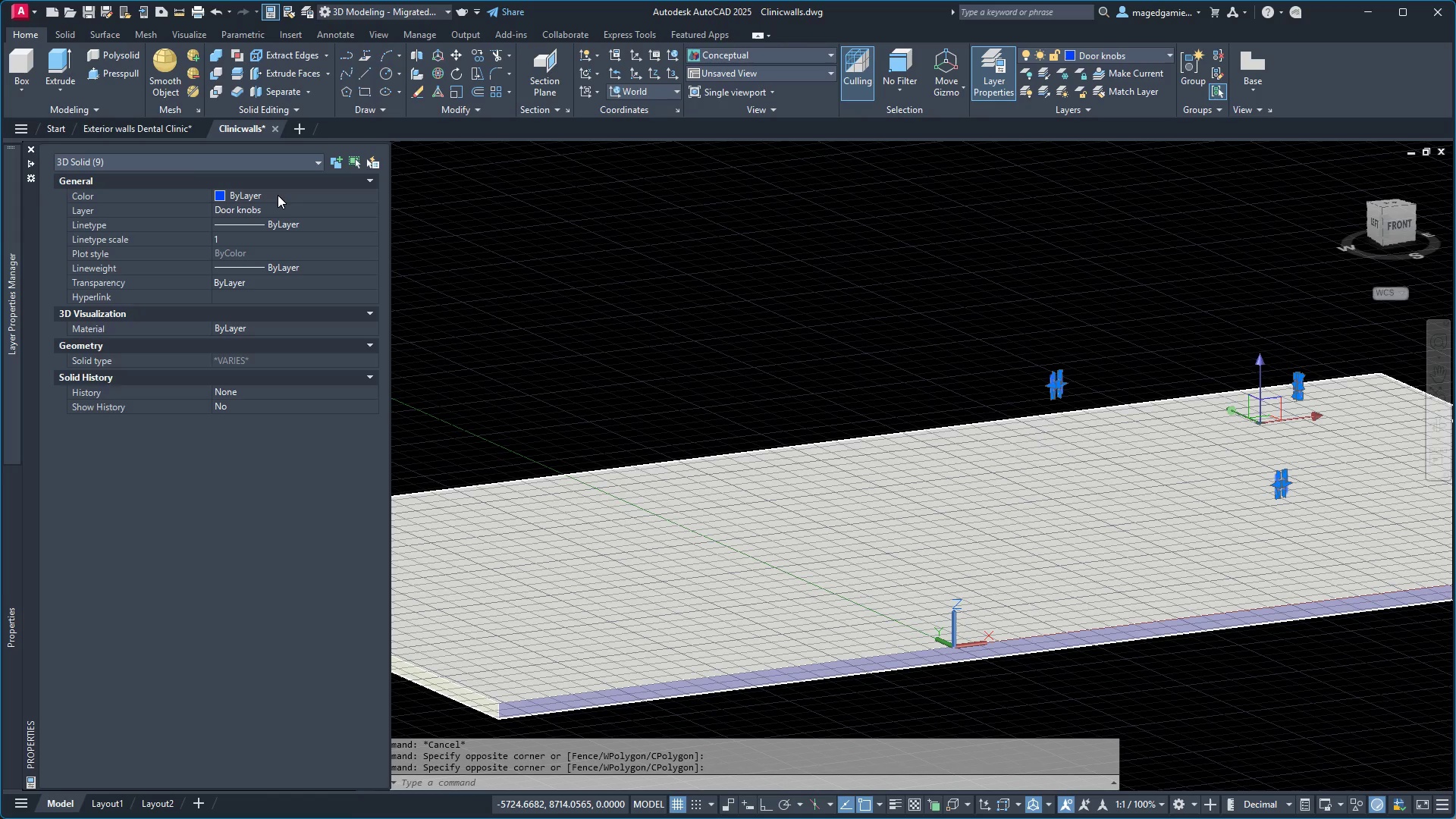 
left_click([278, 195])
 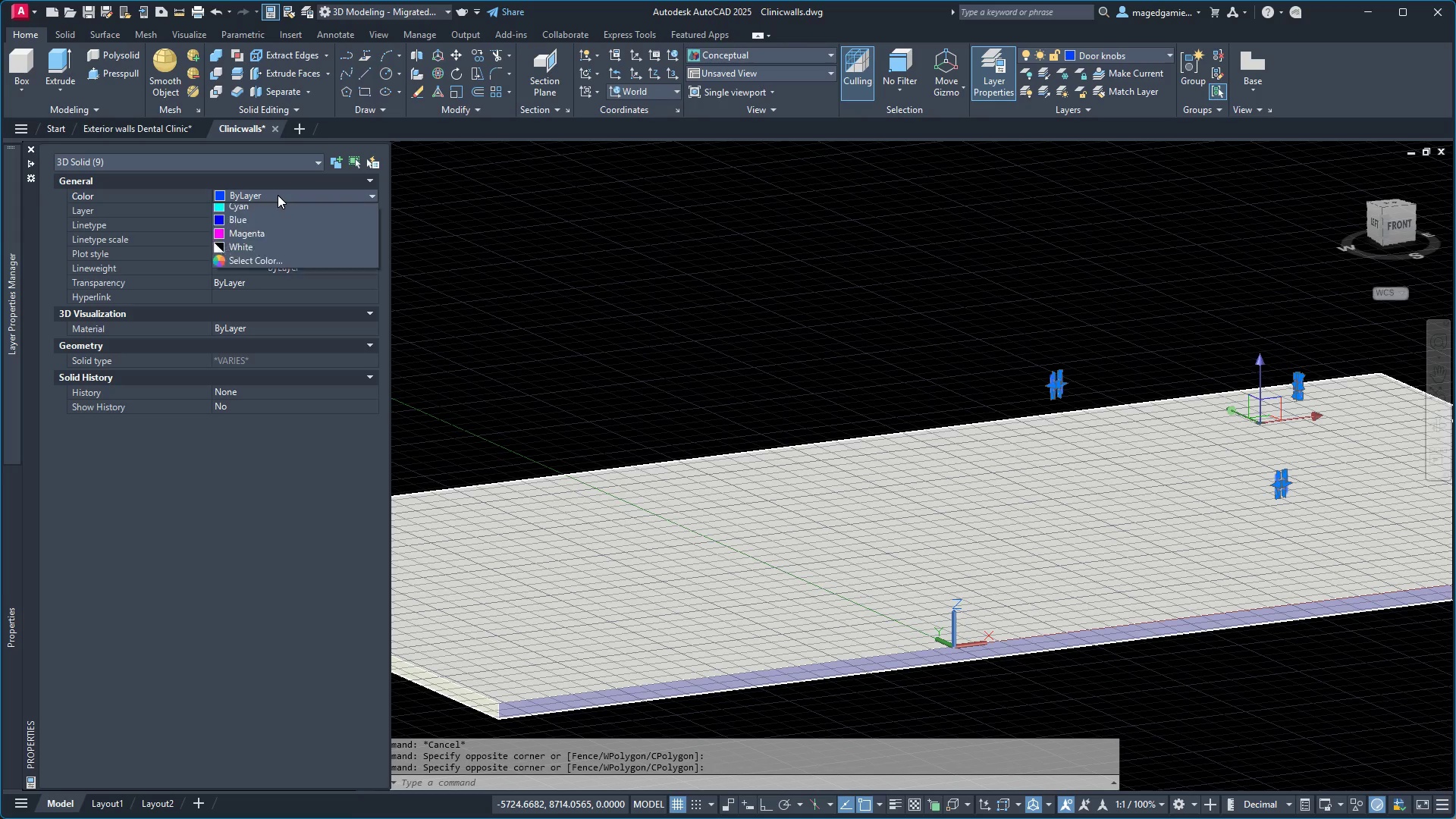 
scroll: coordinate [278, 195], scroll_direction: up, amount: 2.0
 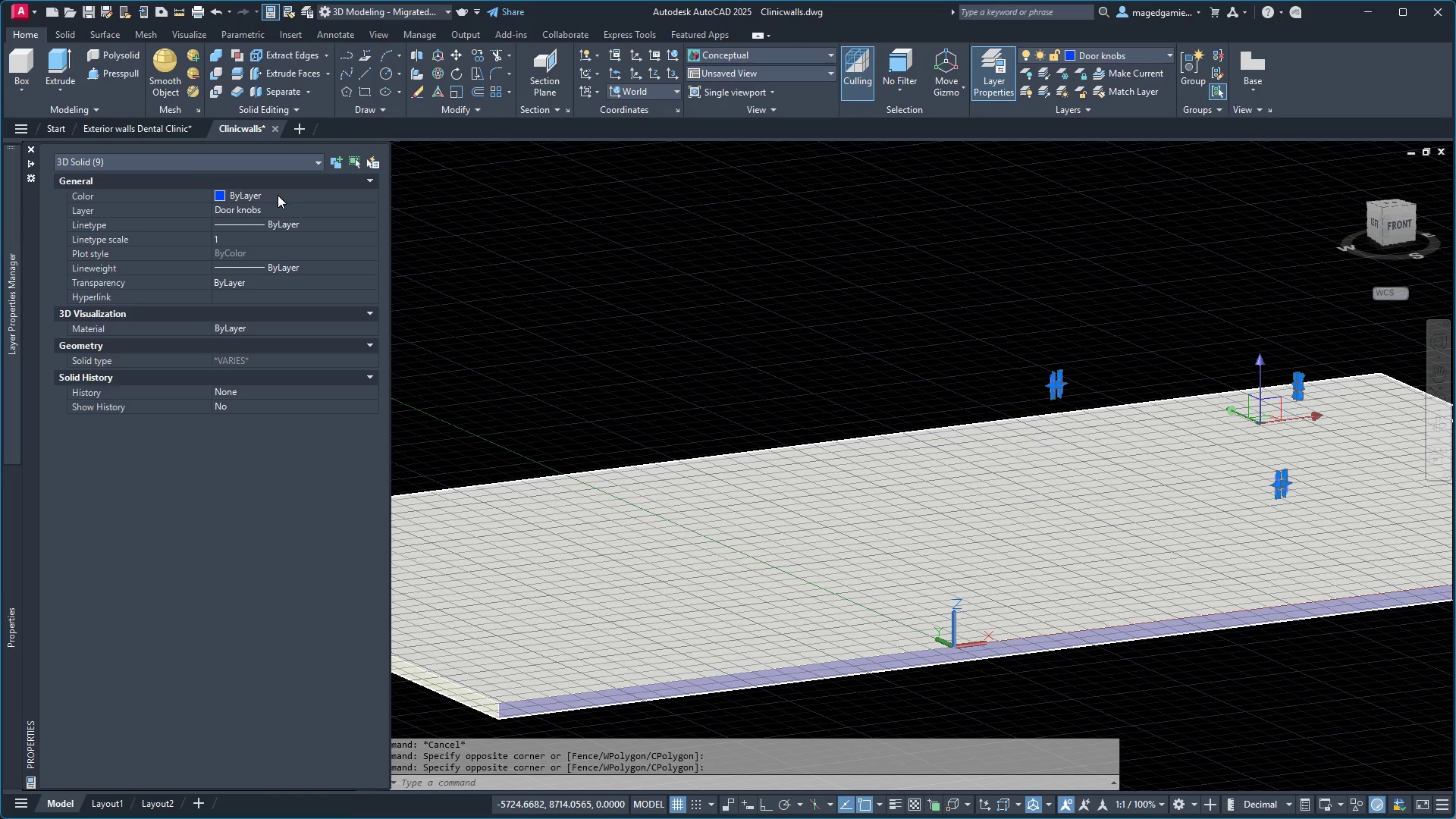 
double_click([278, 195])
 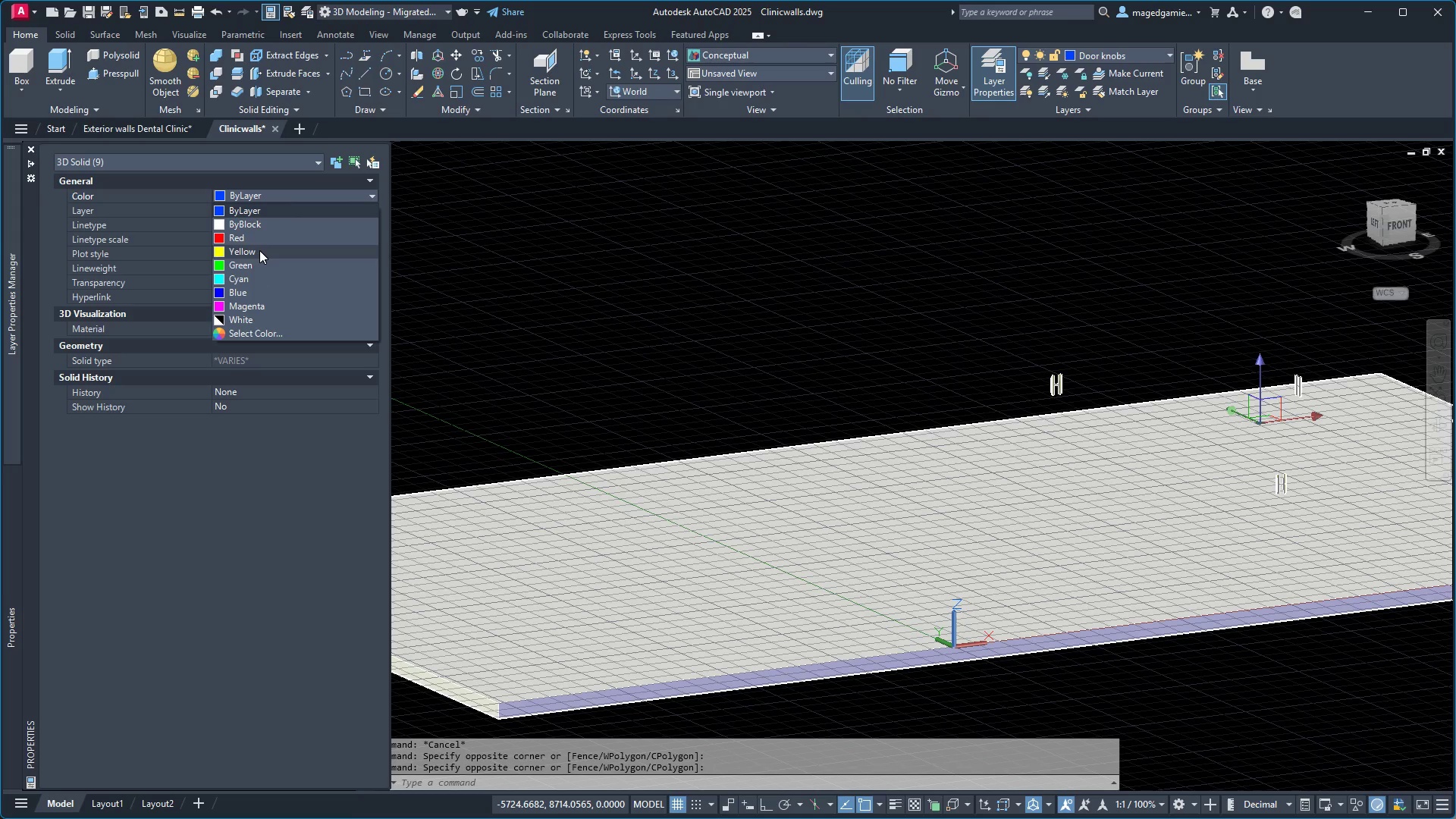 
left_click([259, 250])
 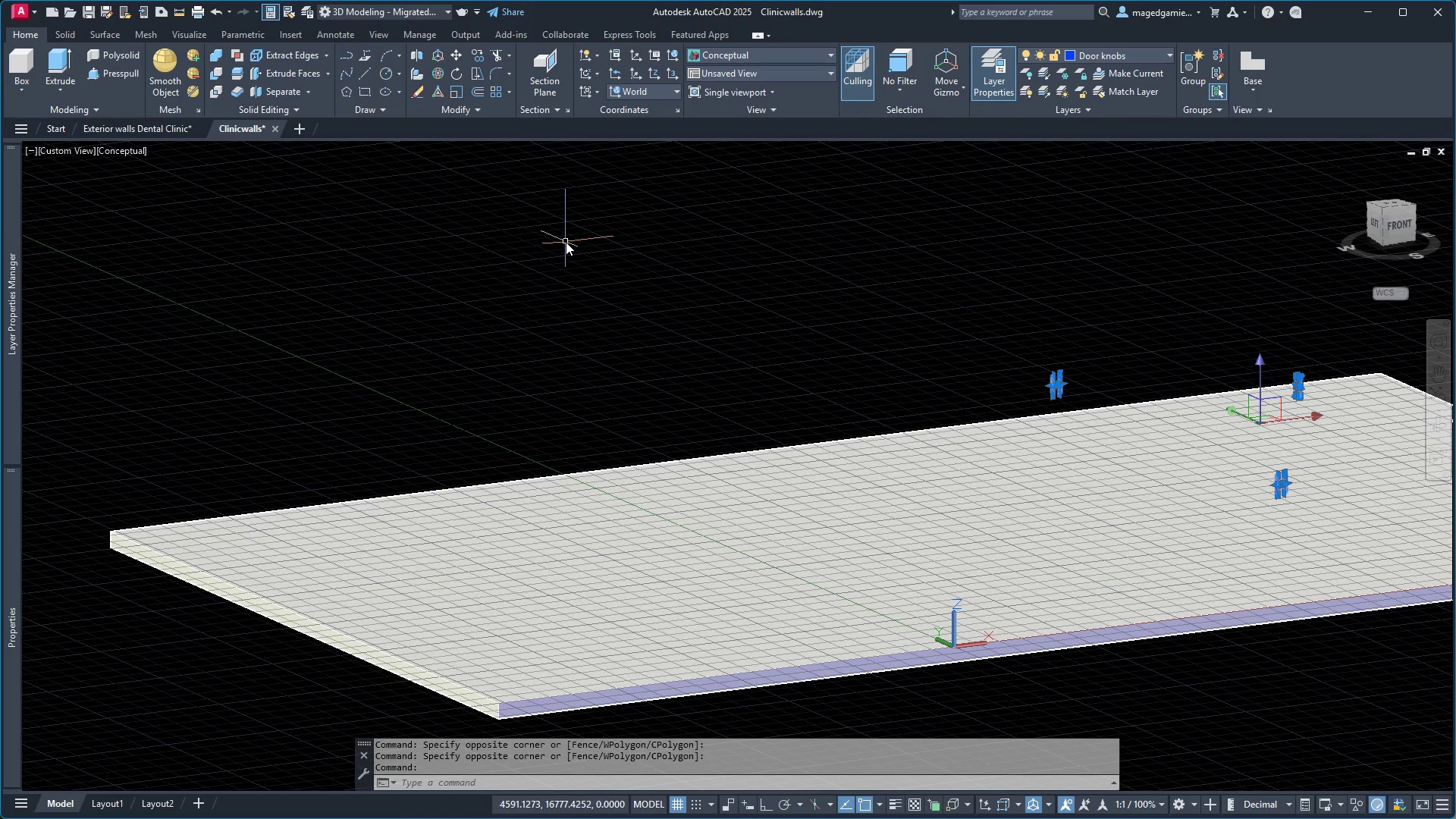 
key(Escape)
 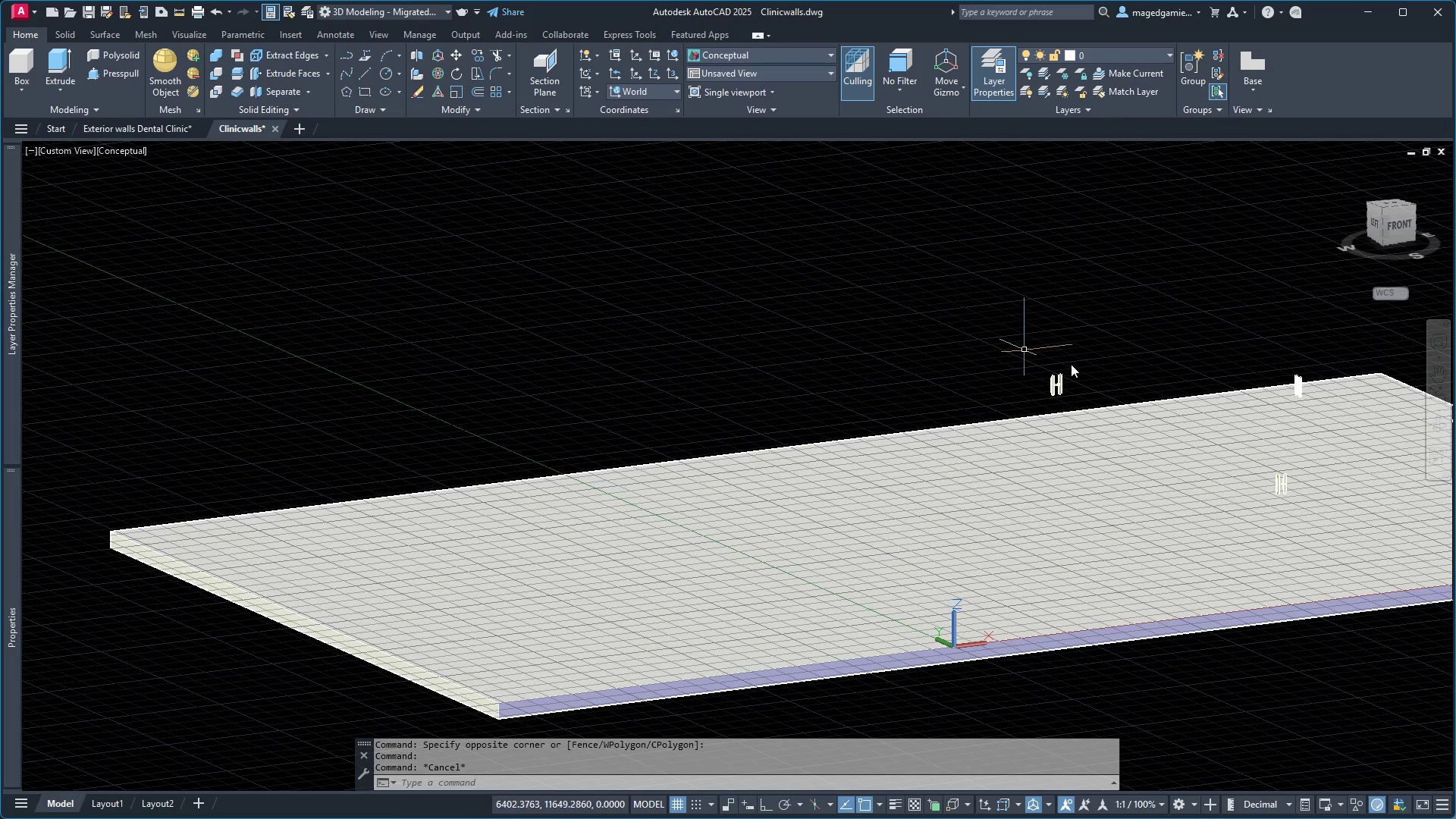 
scroll: coordinate [1153, 381], scroll_direction: up, amount: 4.0
 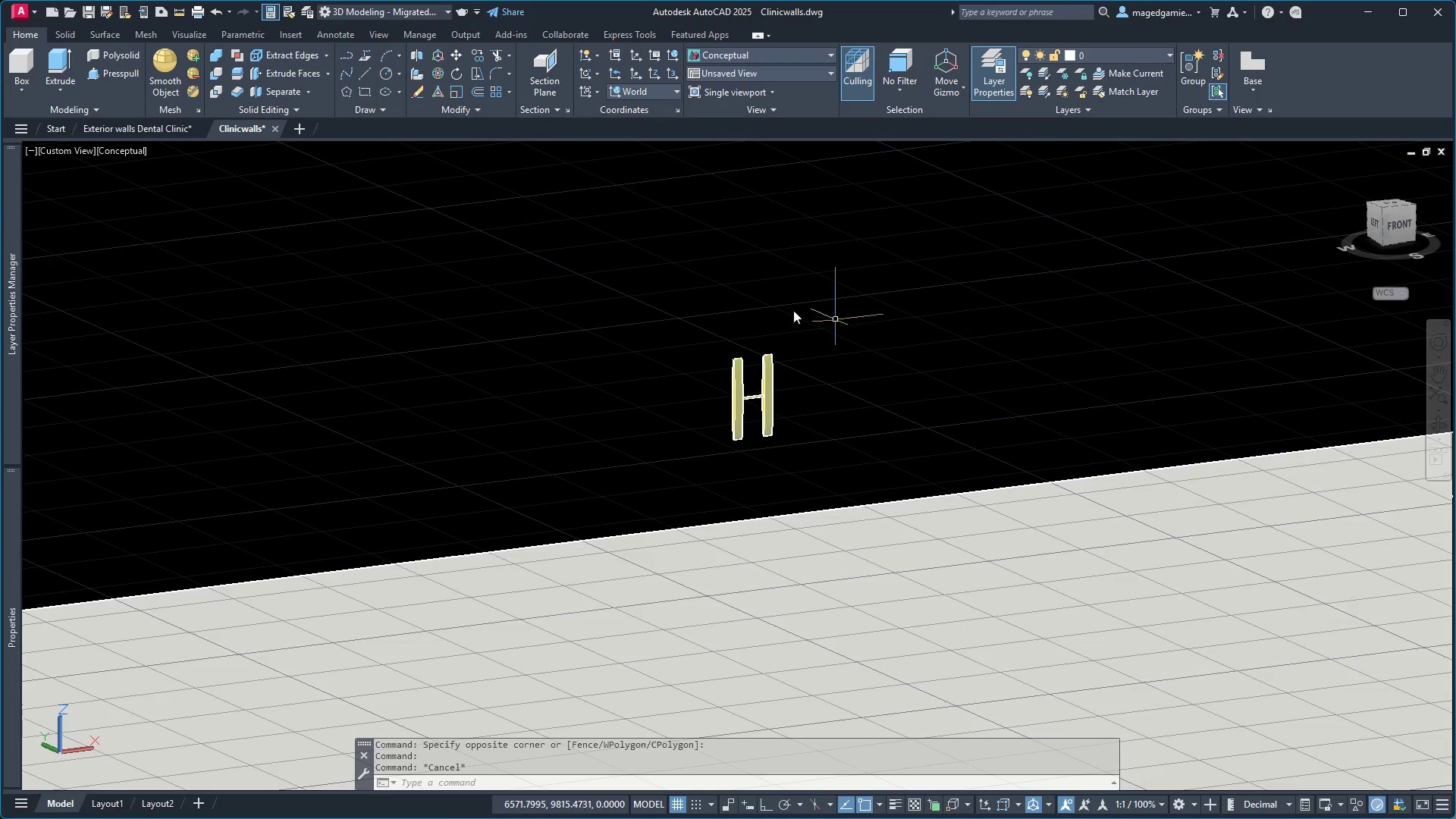 
scroll: coordinate [781, 309], scroll_direction: down, amount: 3.0
 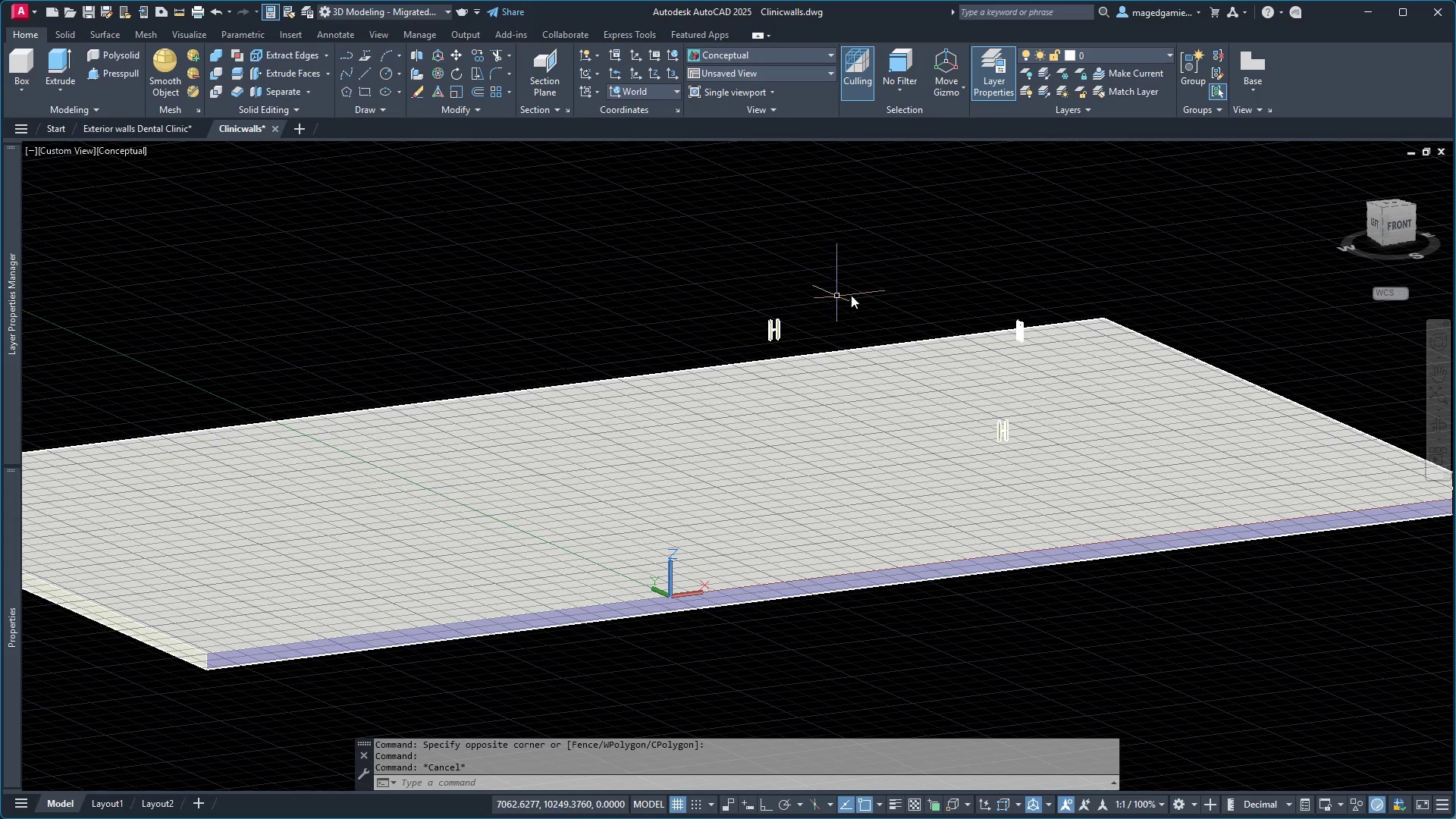 
scroll: coordinate [767, 335], scroll_direction: up, amount: 6.0
 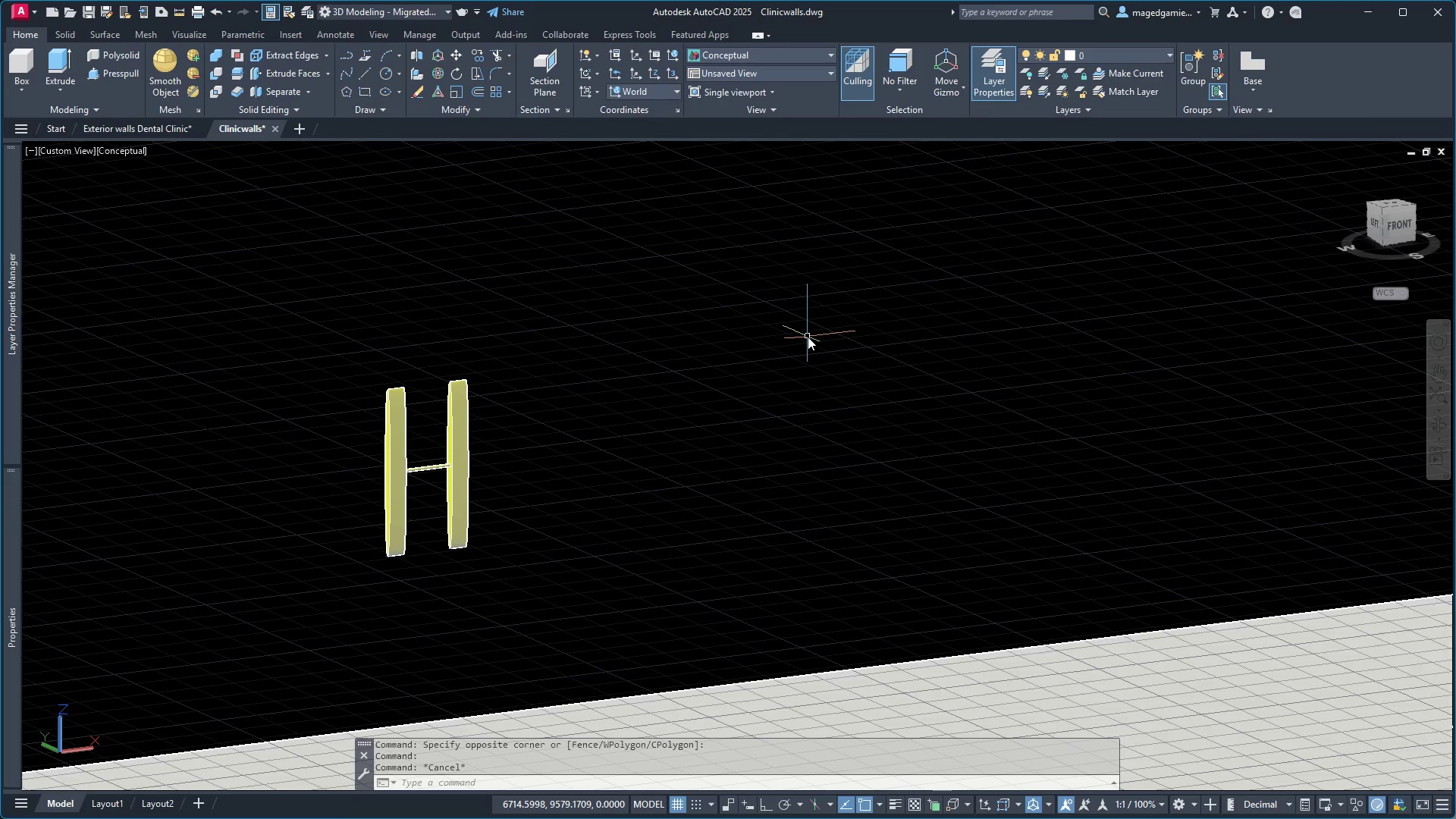 
wait(15.49)
 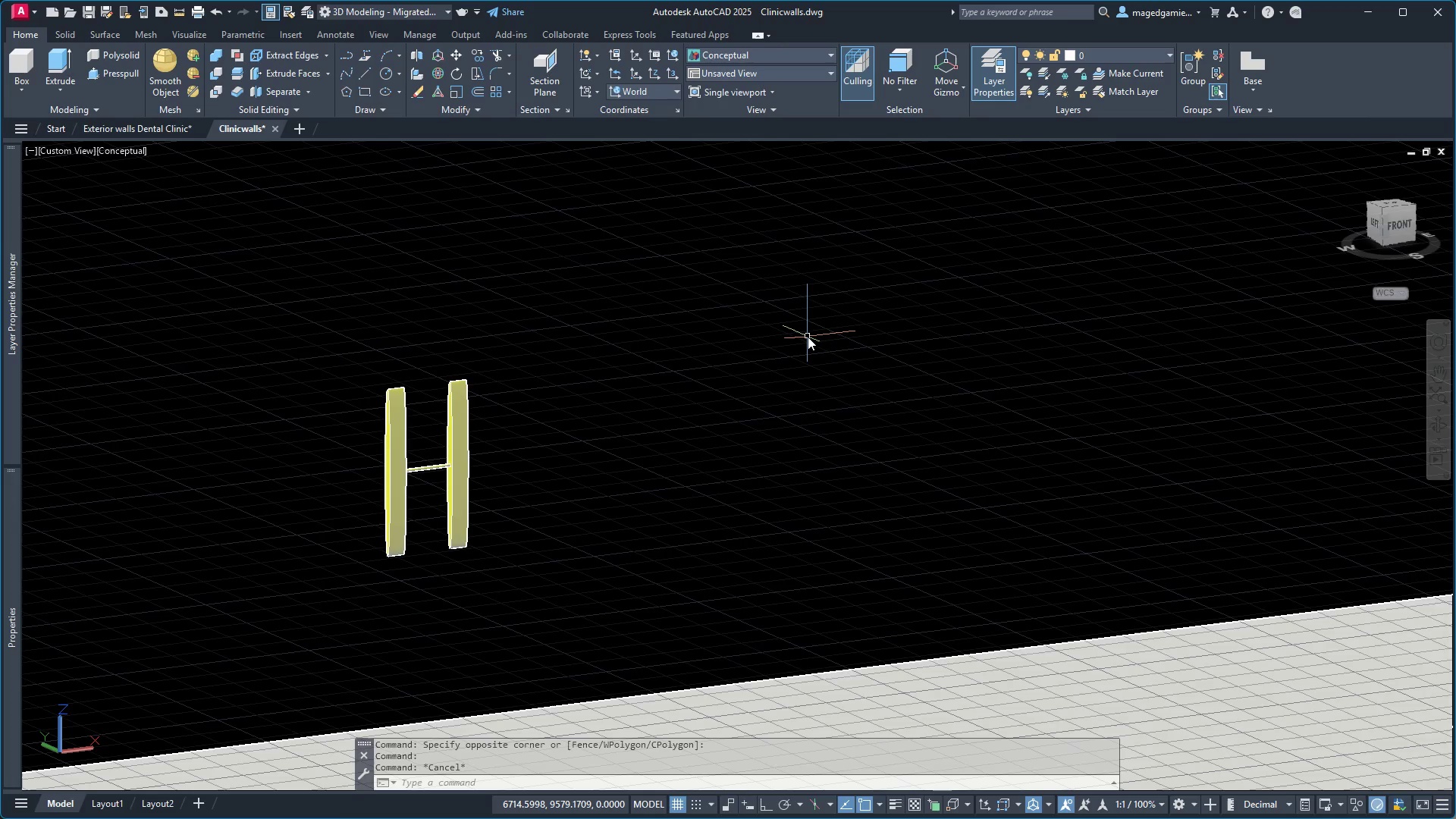 
scroll: coordinate [1052, 581], scroll_direction: down, amount: 6.0
 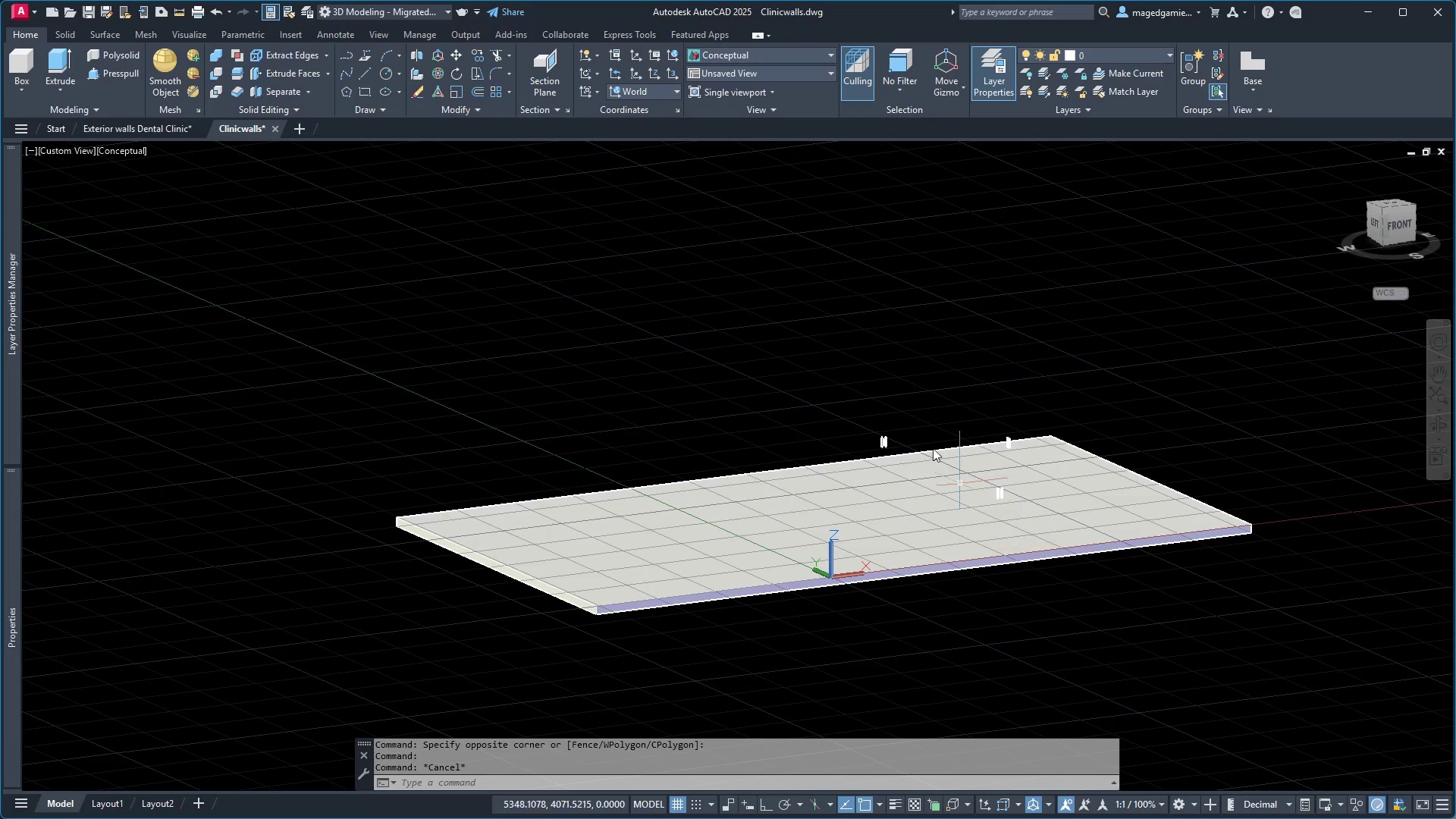 
scroll: coordinate [930, 443], scroll_direction: up, amount: 1.0
 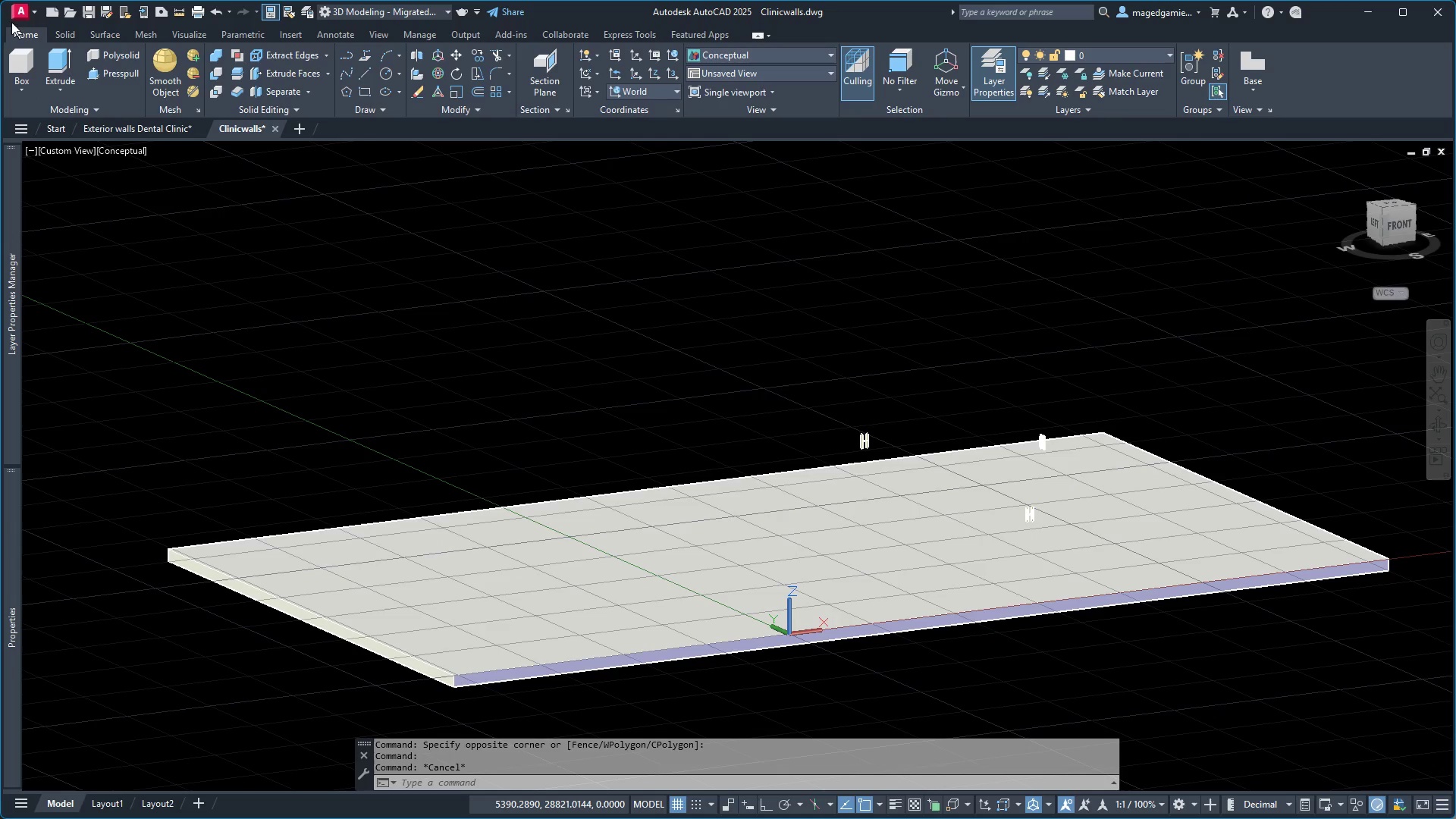 
left_click([35, 13])
 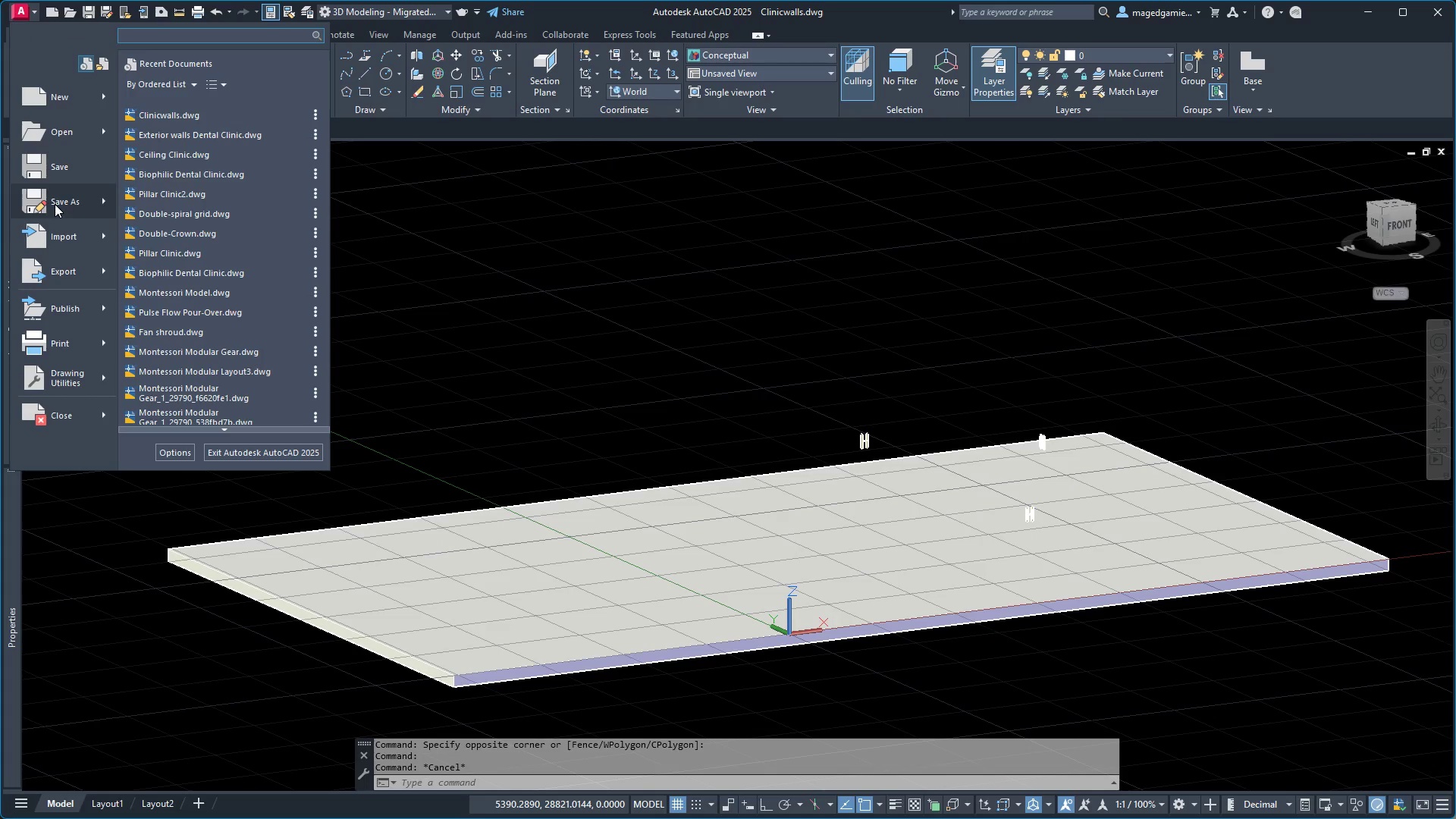 
left_click([52, 201])
 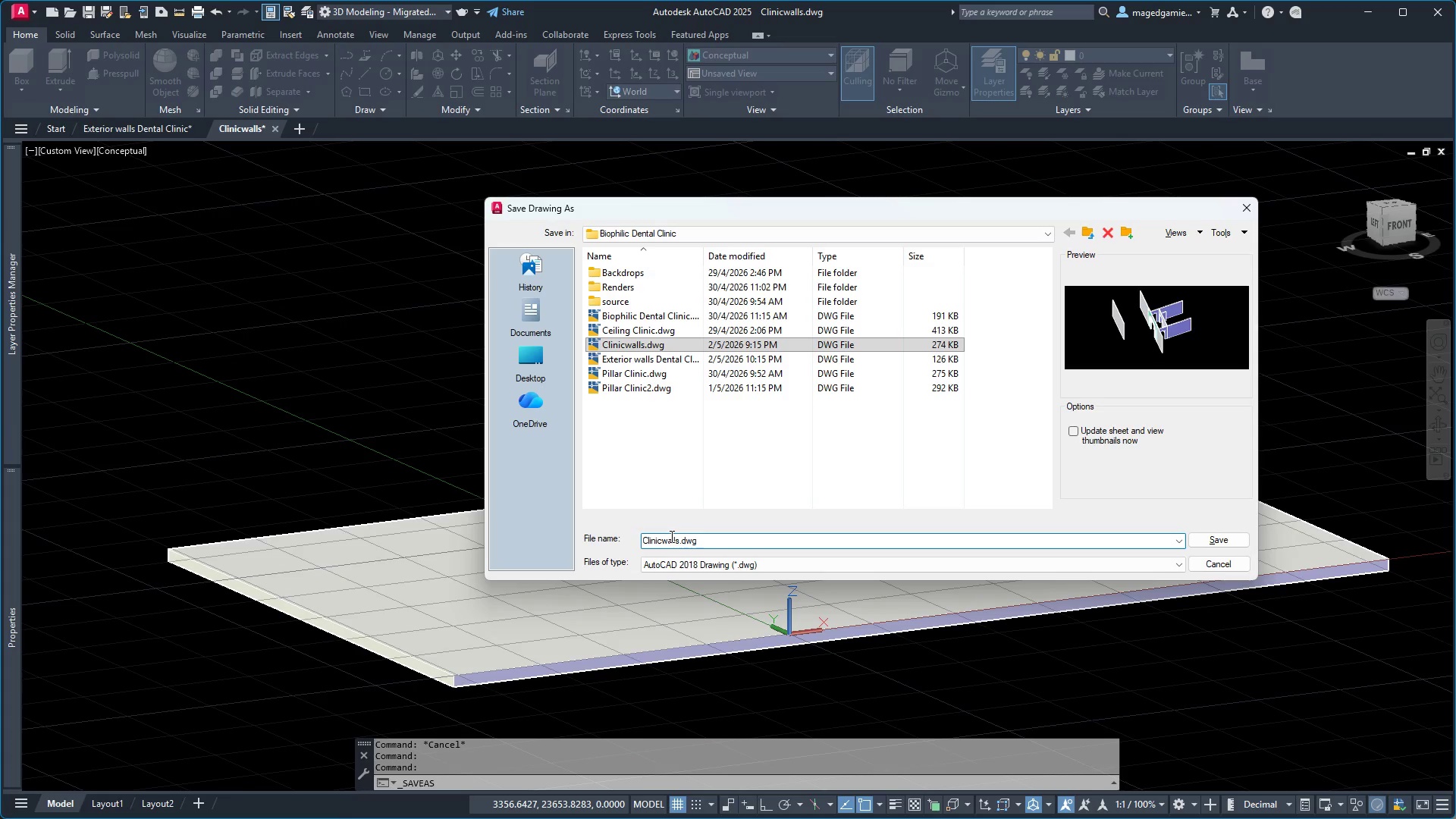 
left_click([680, 541])
 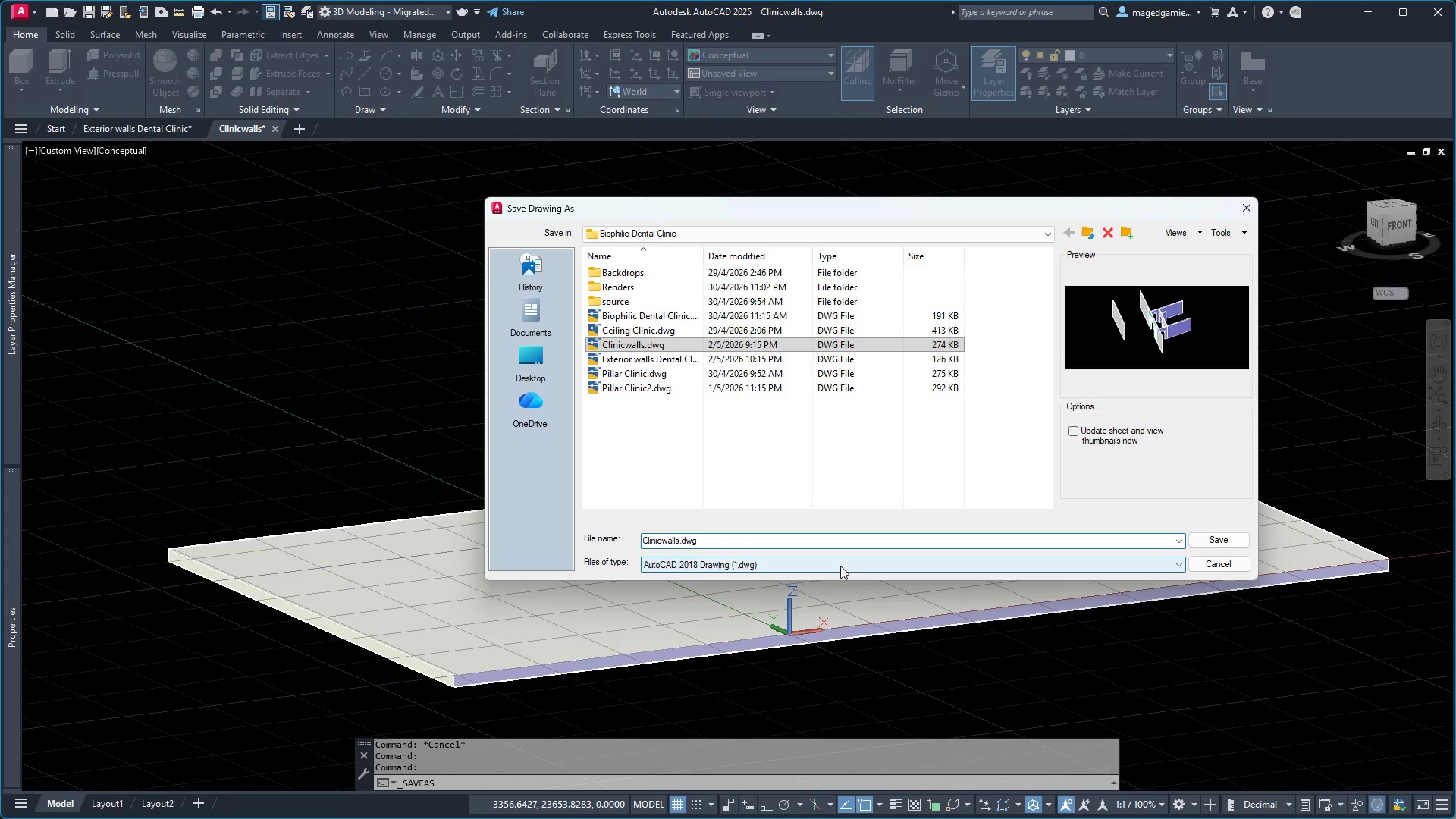 
key(Backspace)
key(Backspace)
key(Backspace)
key(Backspace)
key(Backspace)
type(floor)
 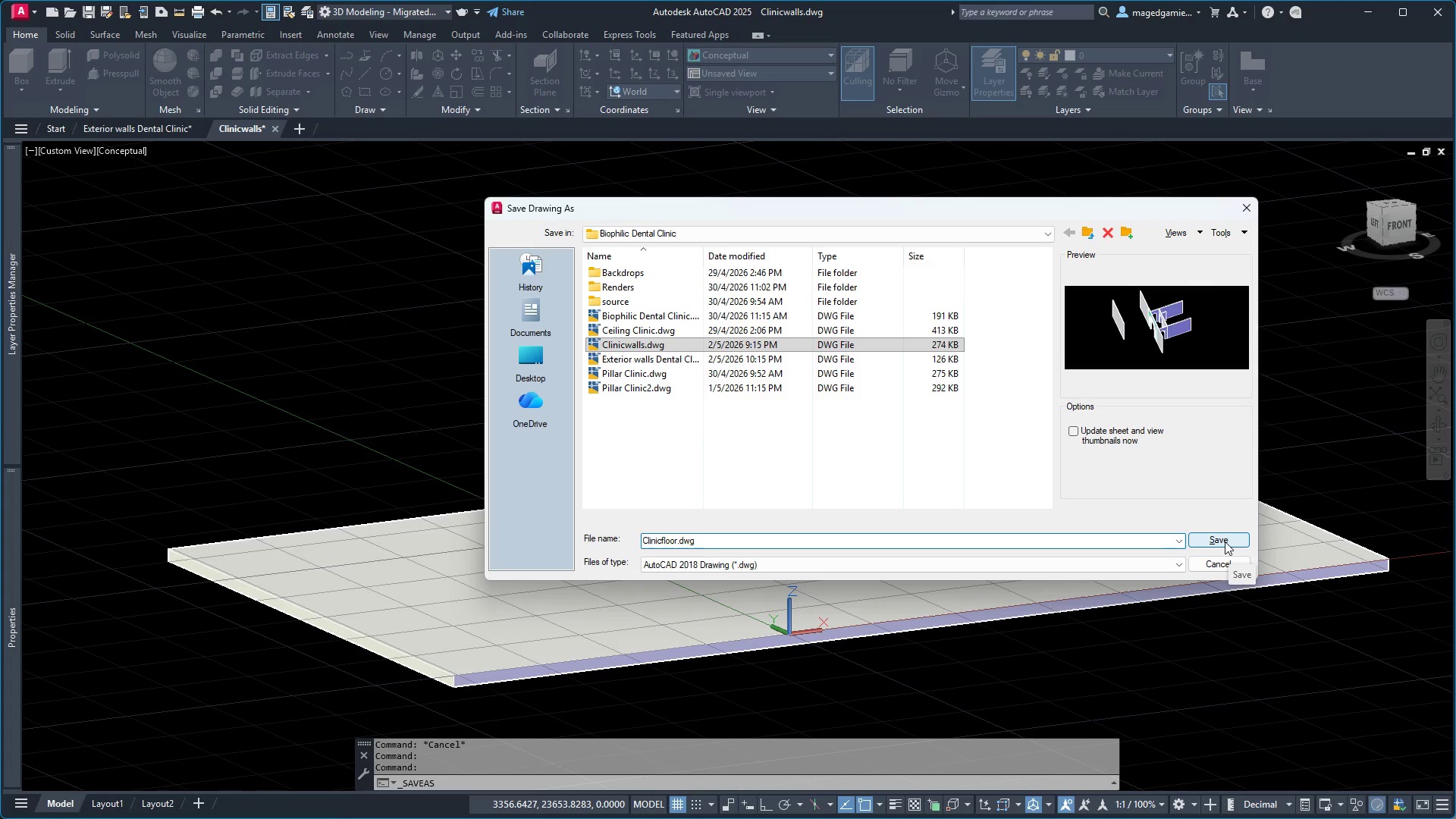 
wait(5.06)
 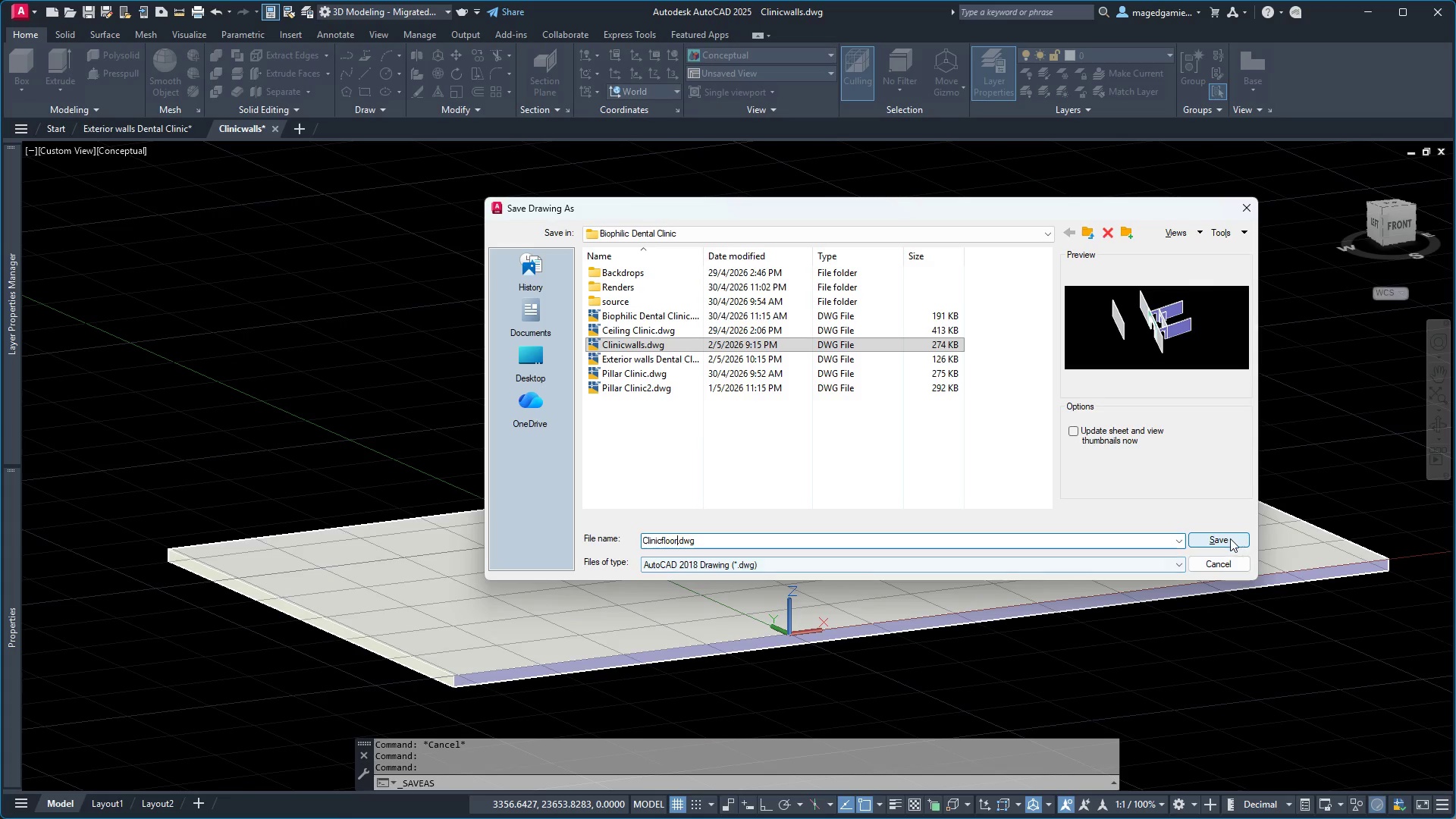 
left_click([1225, 541])
 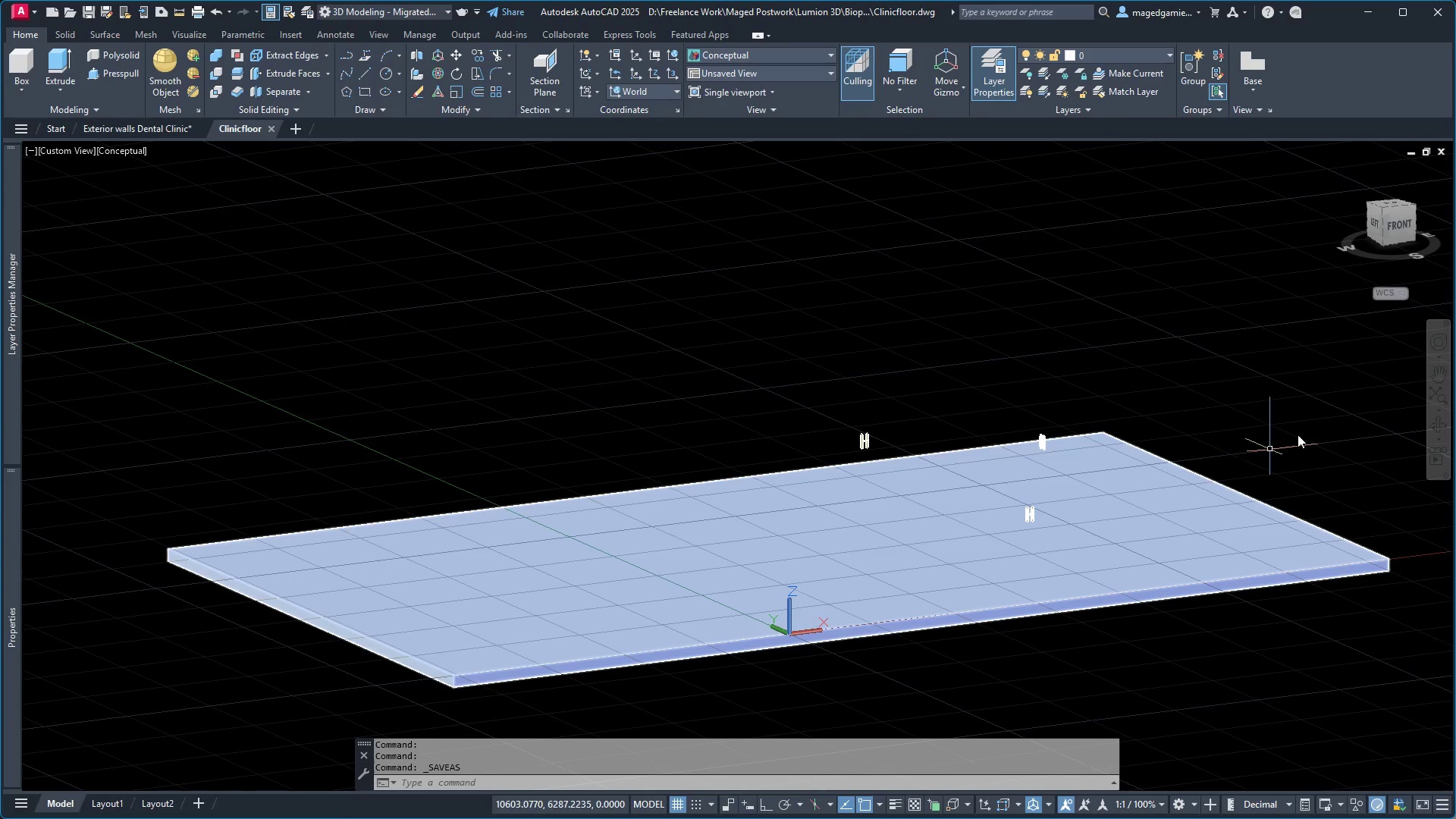 
left_click([1439, 429])
 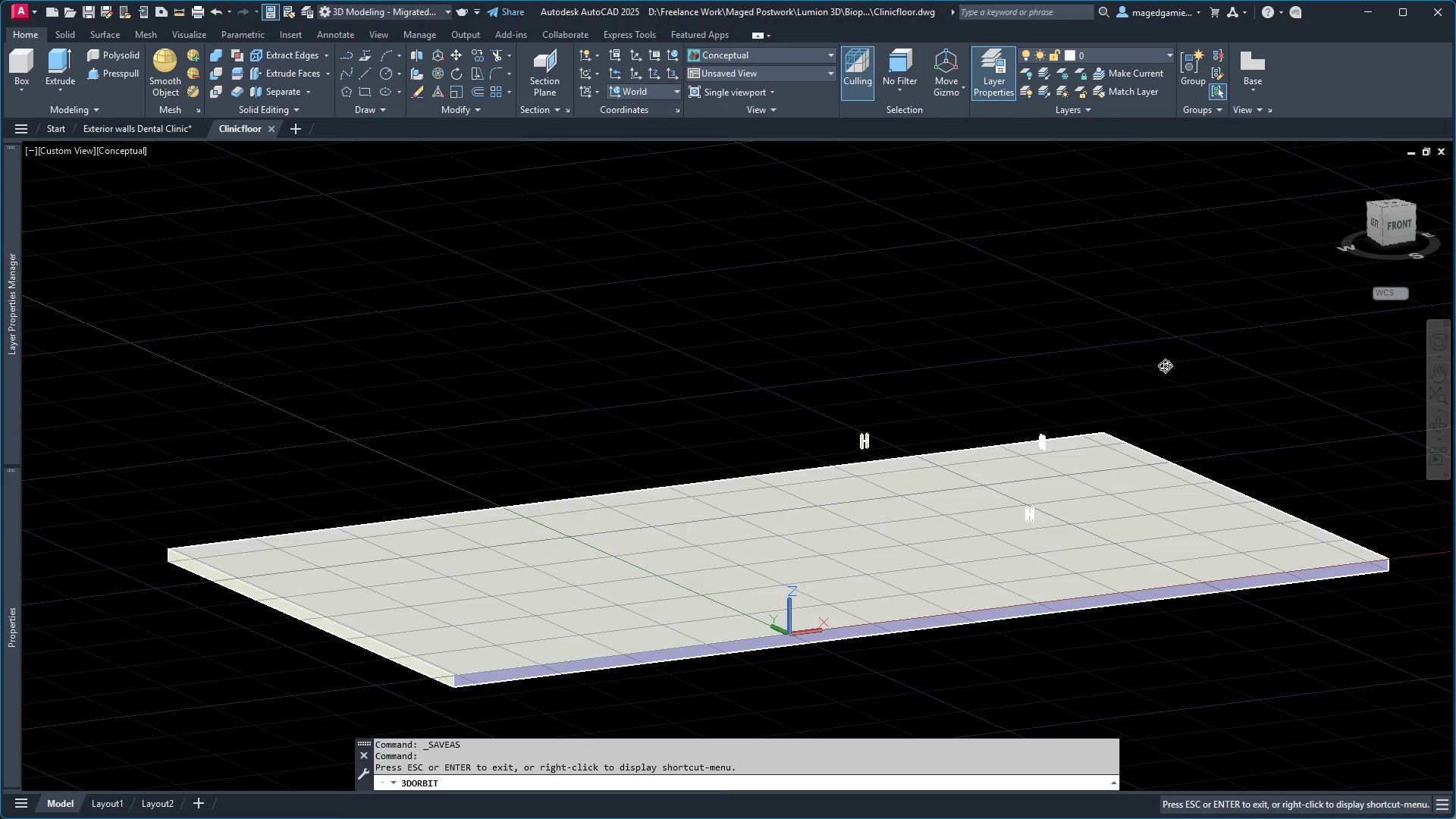 
left_click_drag(start_coordinate=[1165, 369], to_coordinate=[1169, 457])
 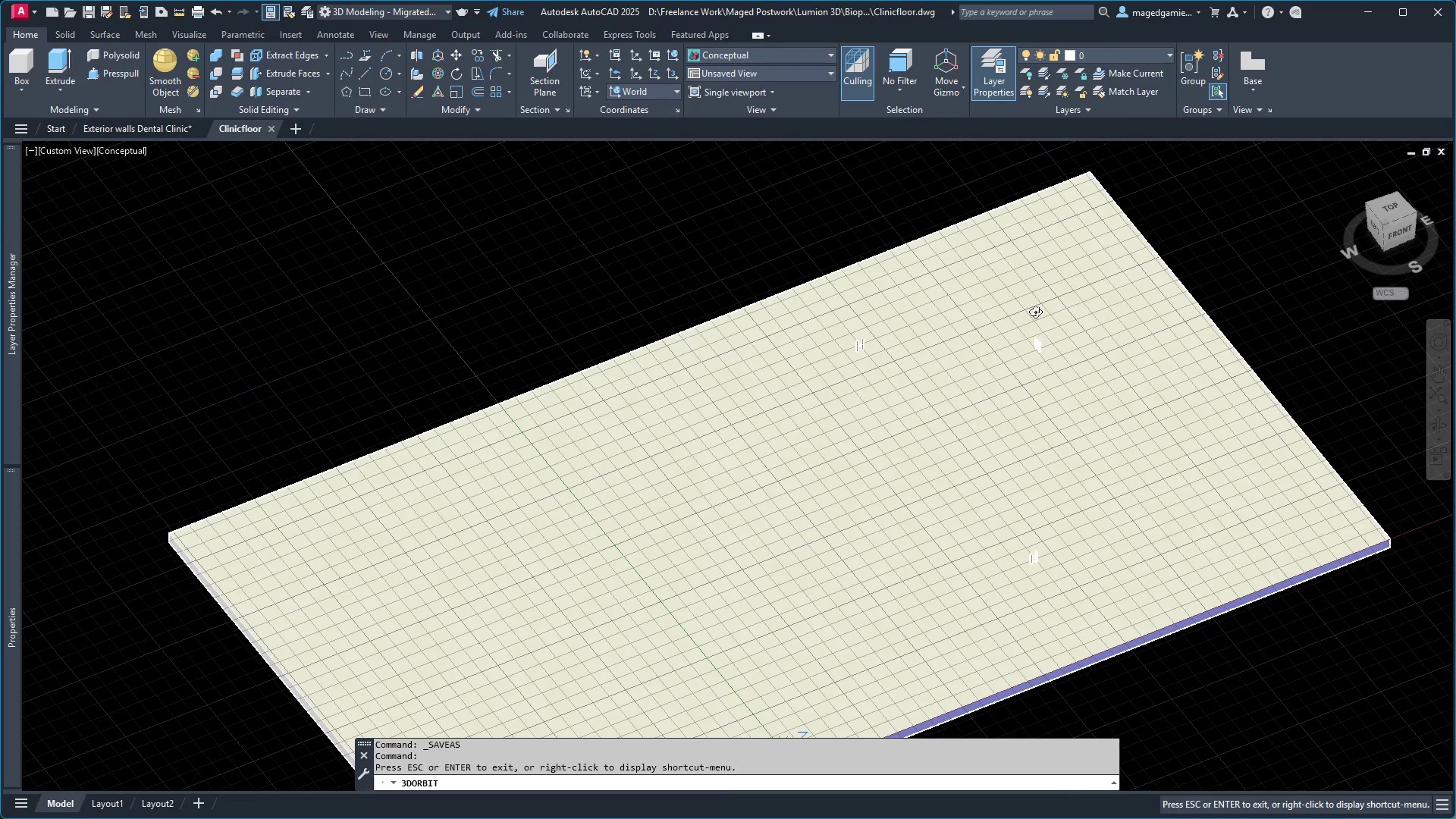 
key(Escape)
 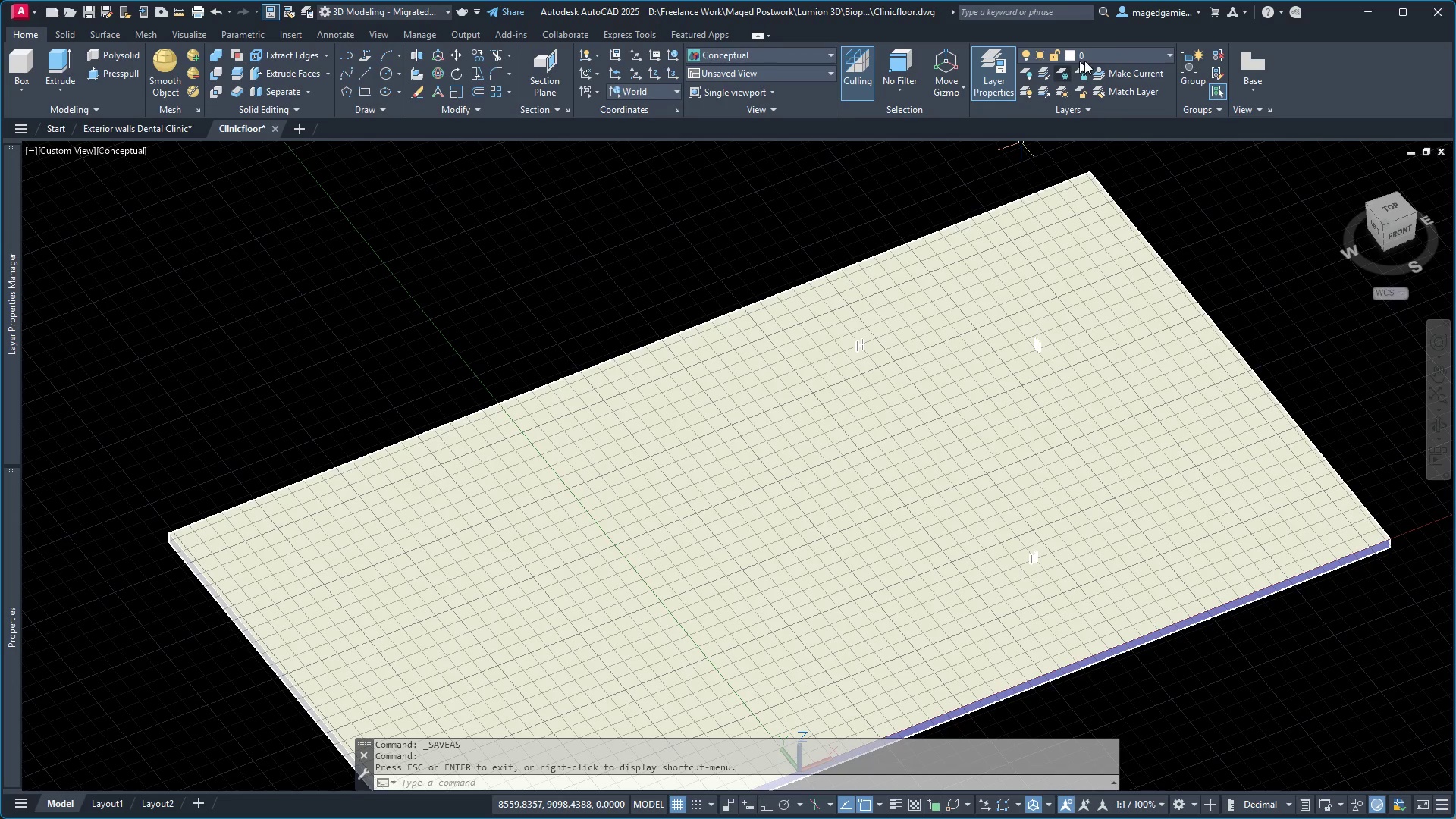 
left_click([1101, 56])
 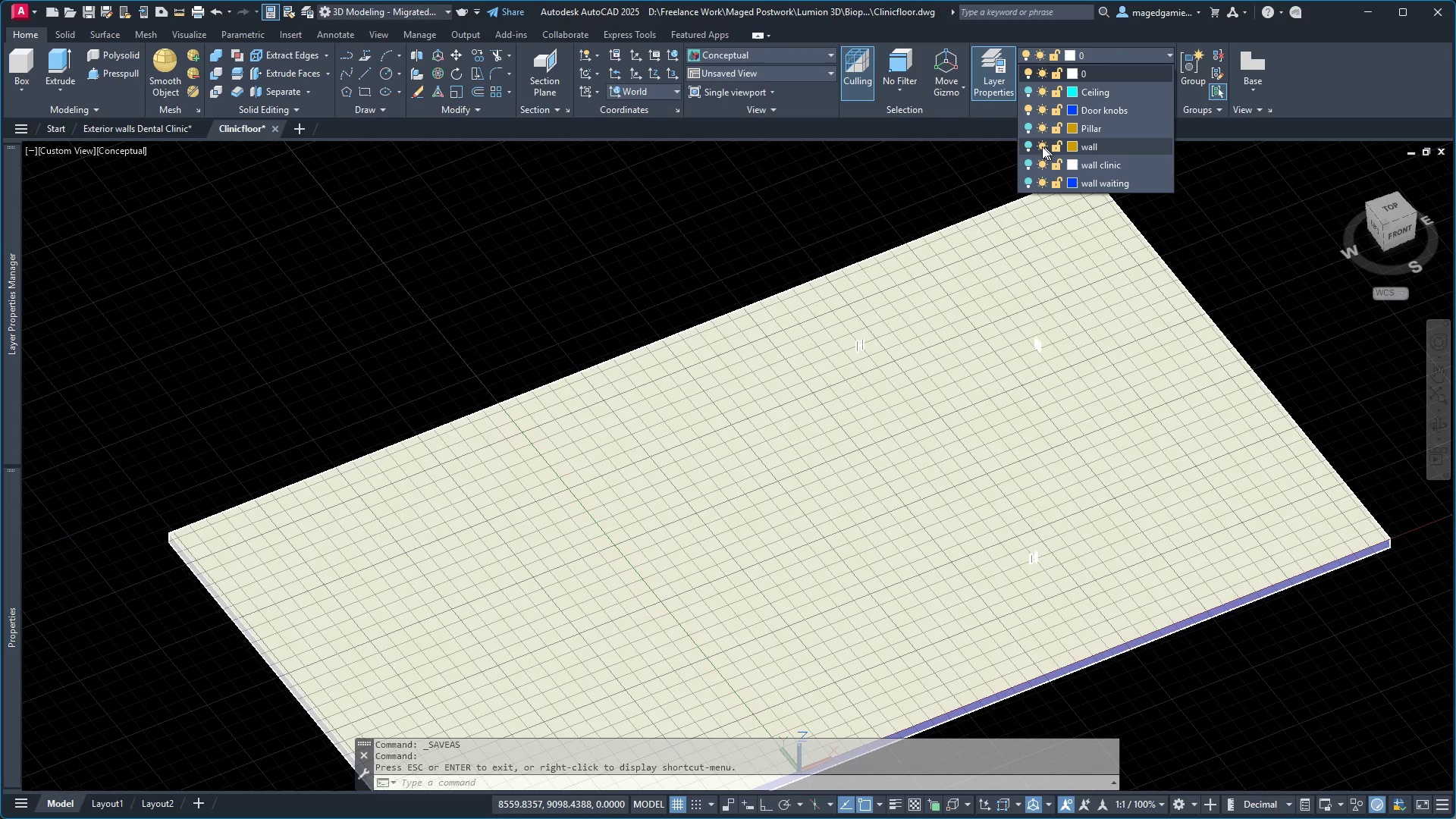 
left_click([1027, 165])
 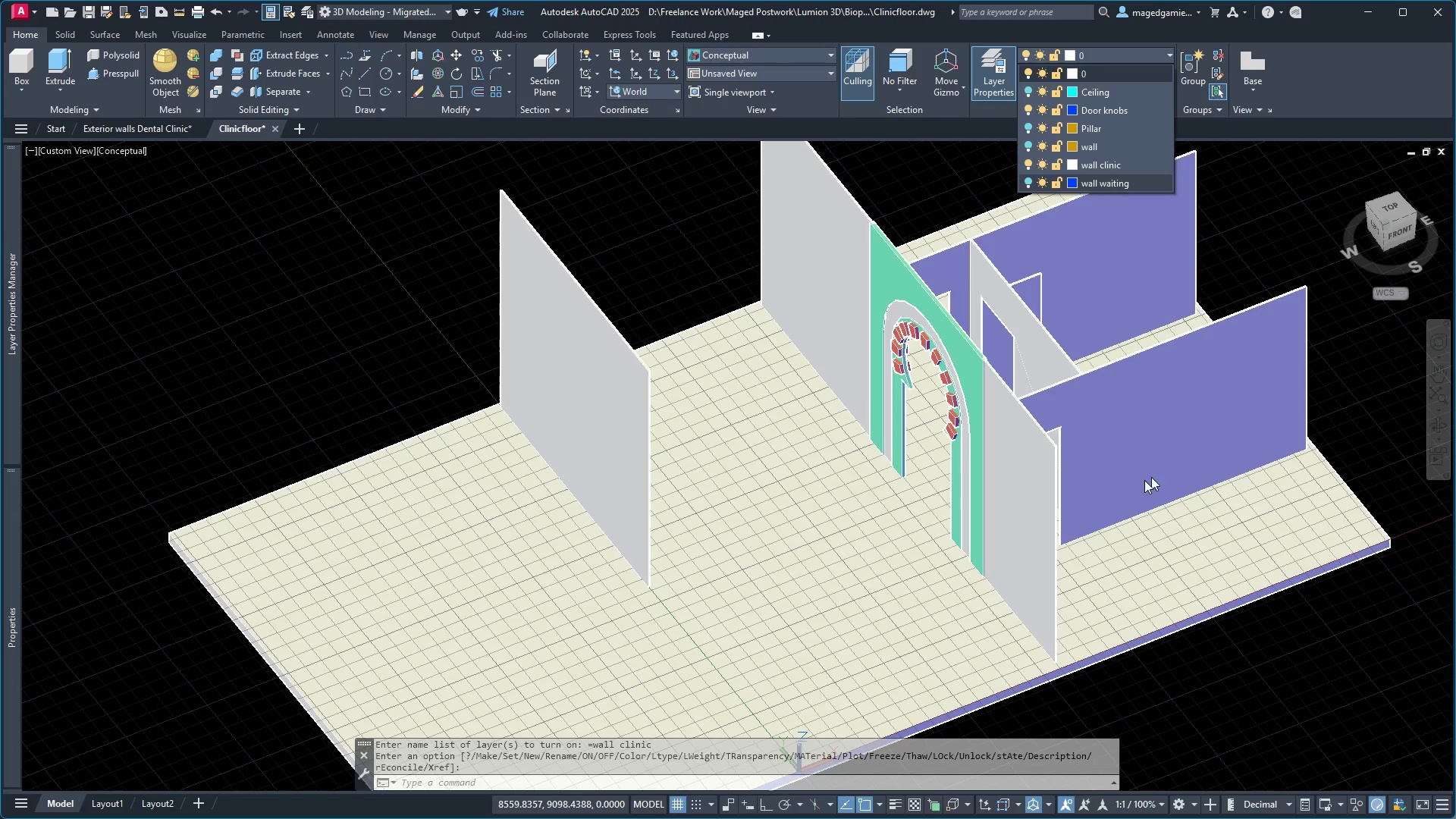 
scroll: coordinate [1034, 550], scroll_direction: up, amount: 3.0
 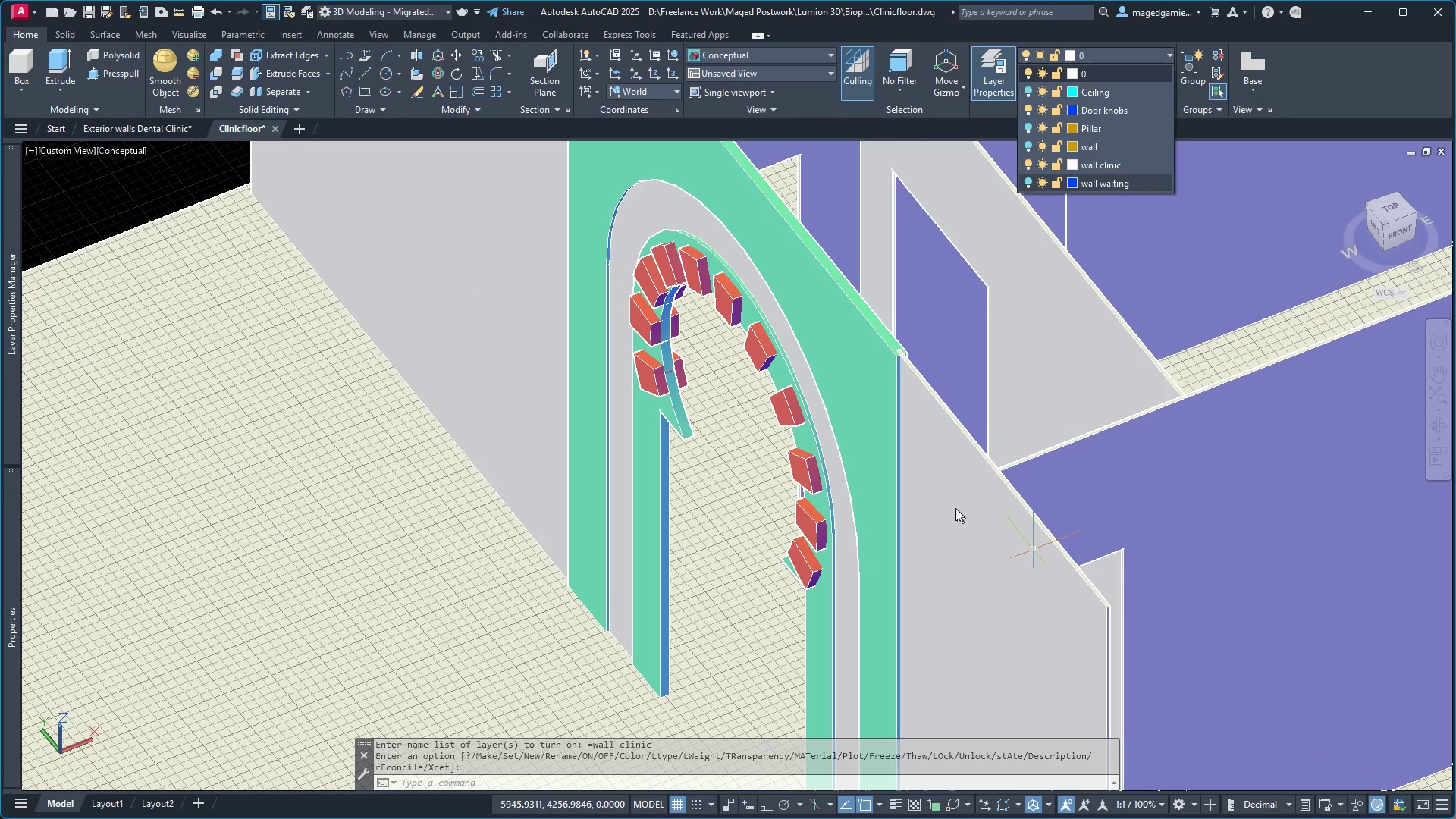 
scroll: coordinate [953, 507], scroll_direction: down, amount: 1.0
 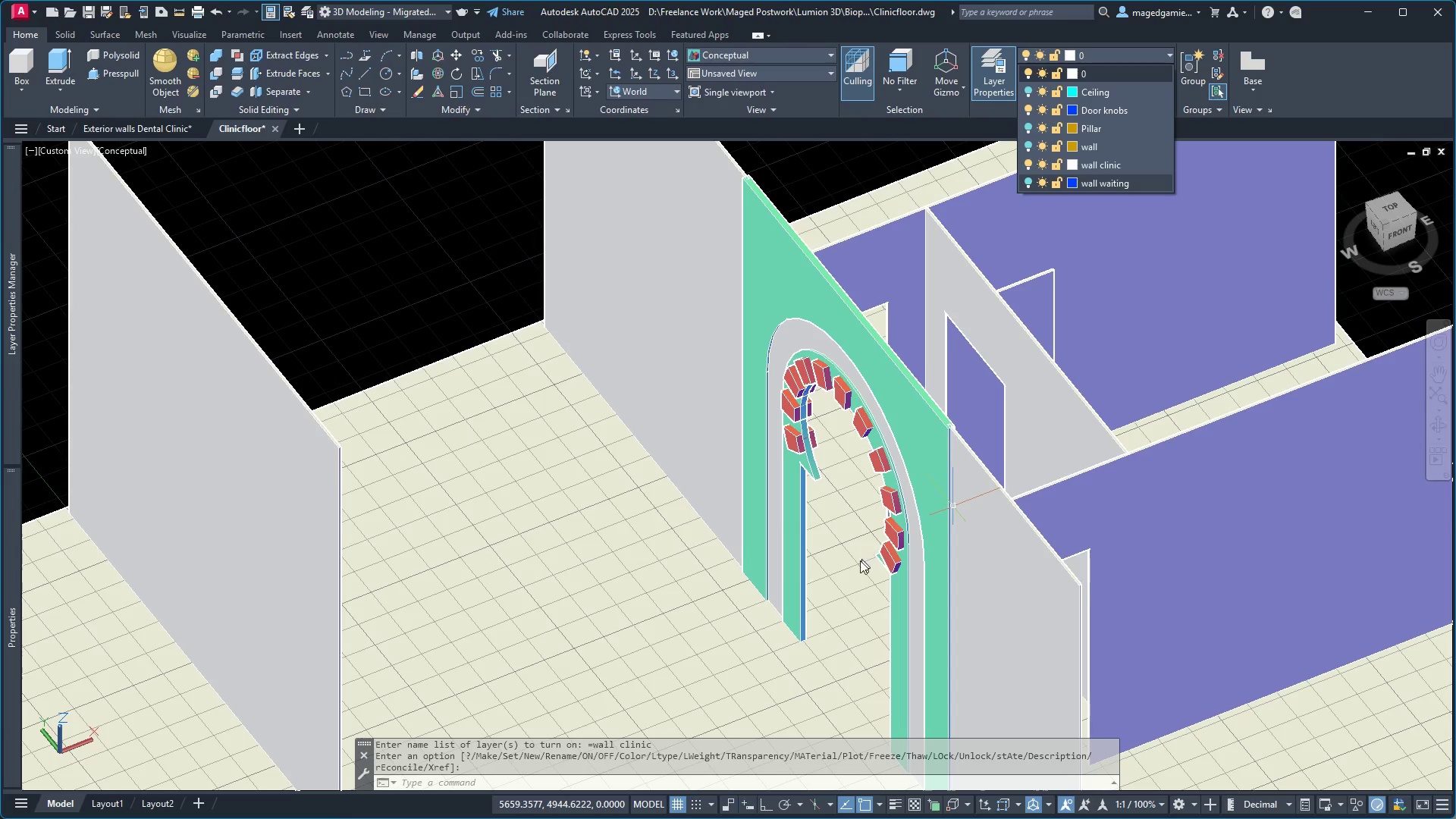 
scroll: coordinate [805, 641], scroll_direction: up, amount: 3.0
 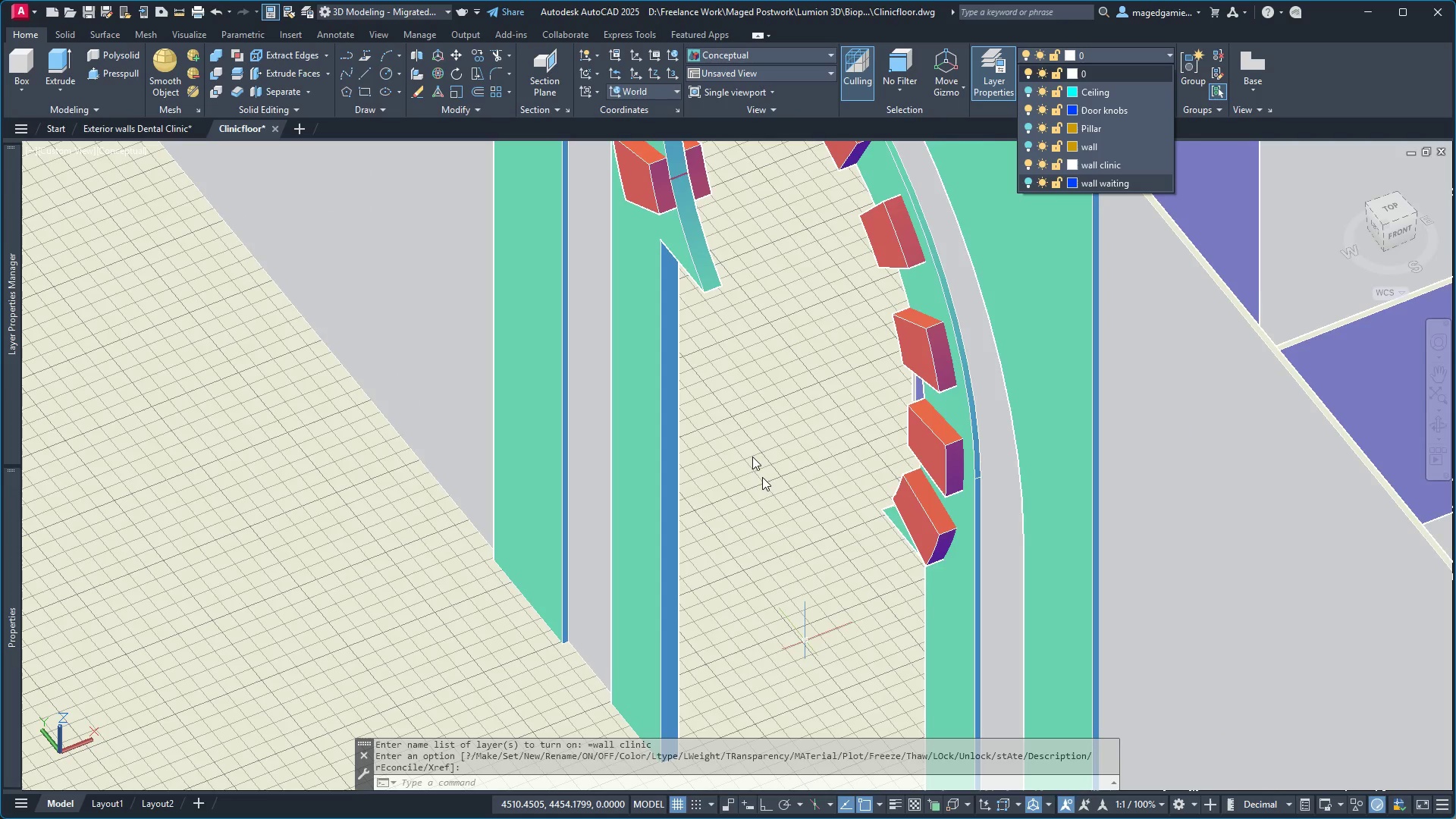 
scroll: coordinate [694, 309], scroll_direction: down, amount: 4.0
 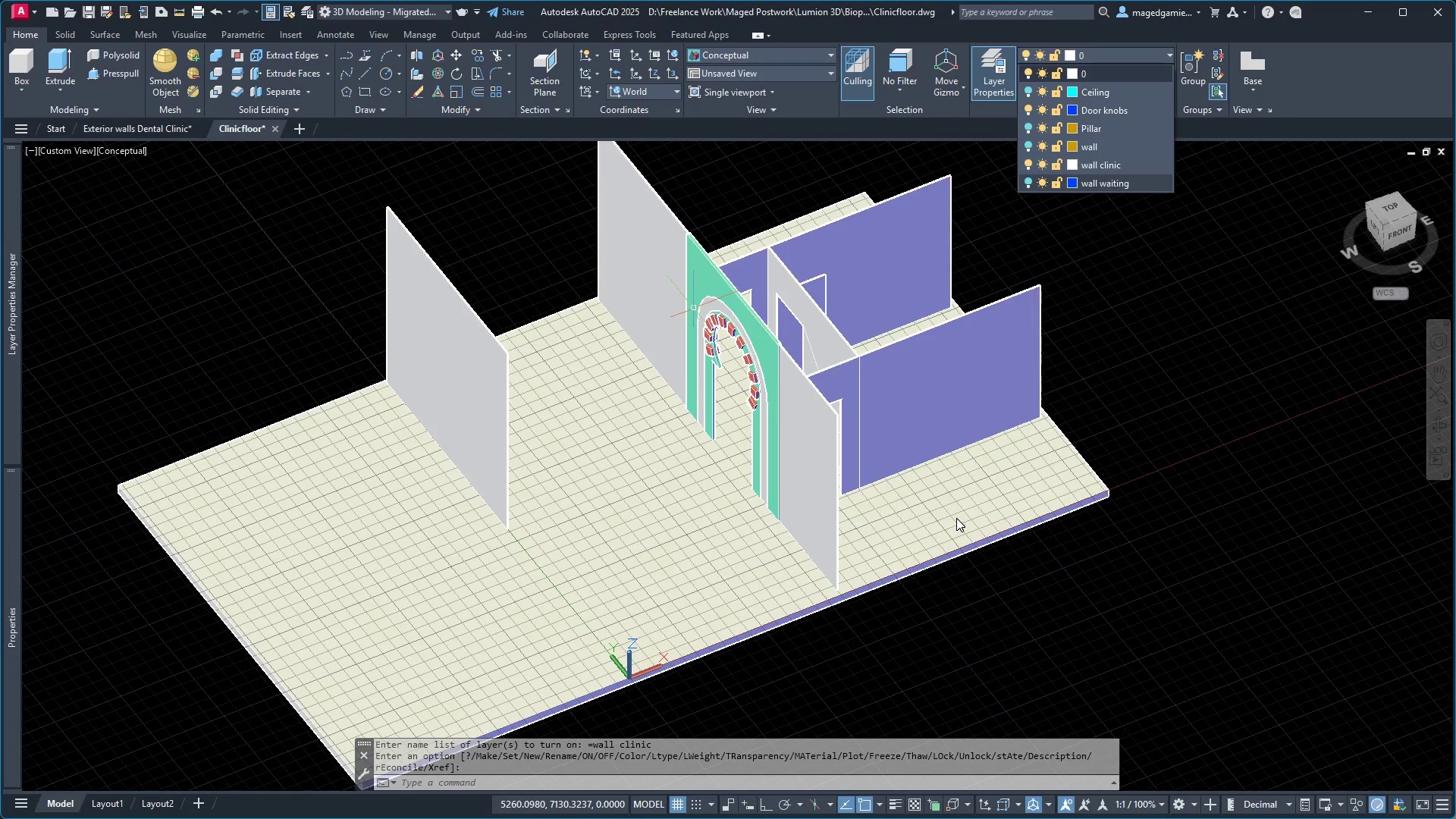 
key(Escape)
 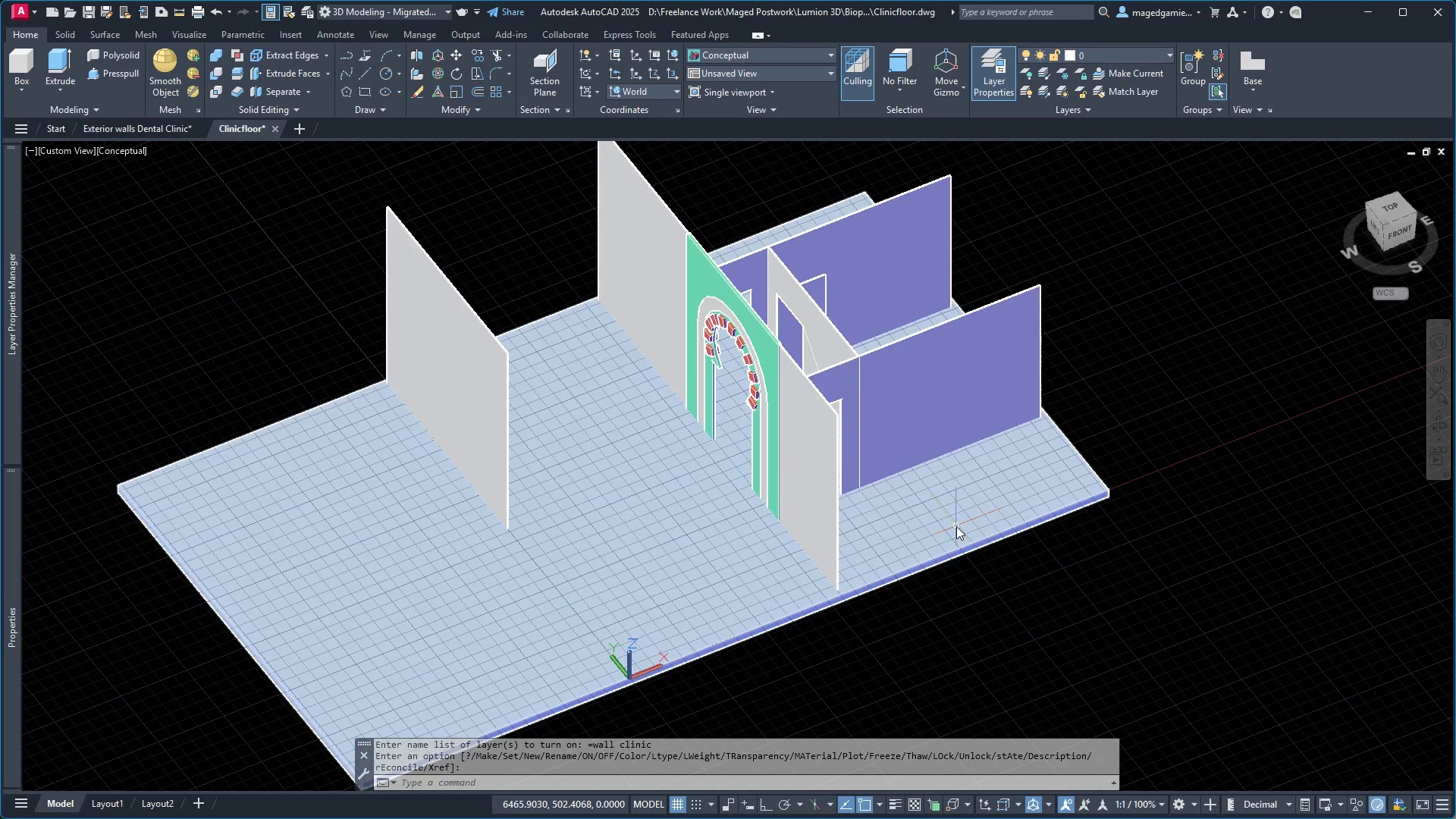 
left_click([956, 526])
 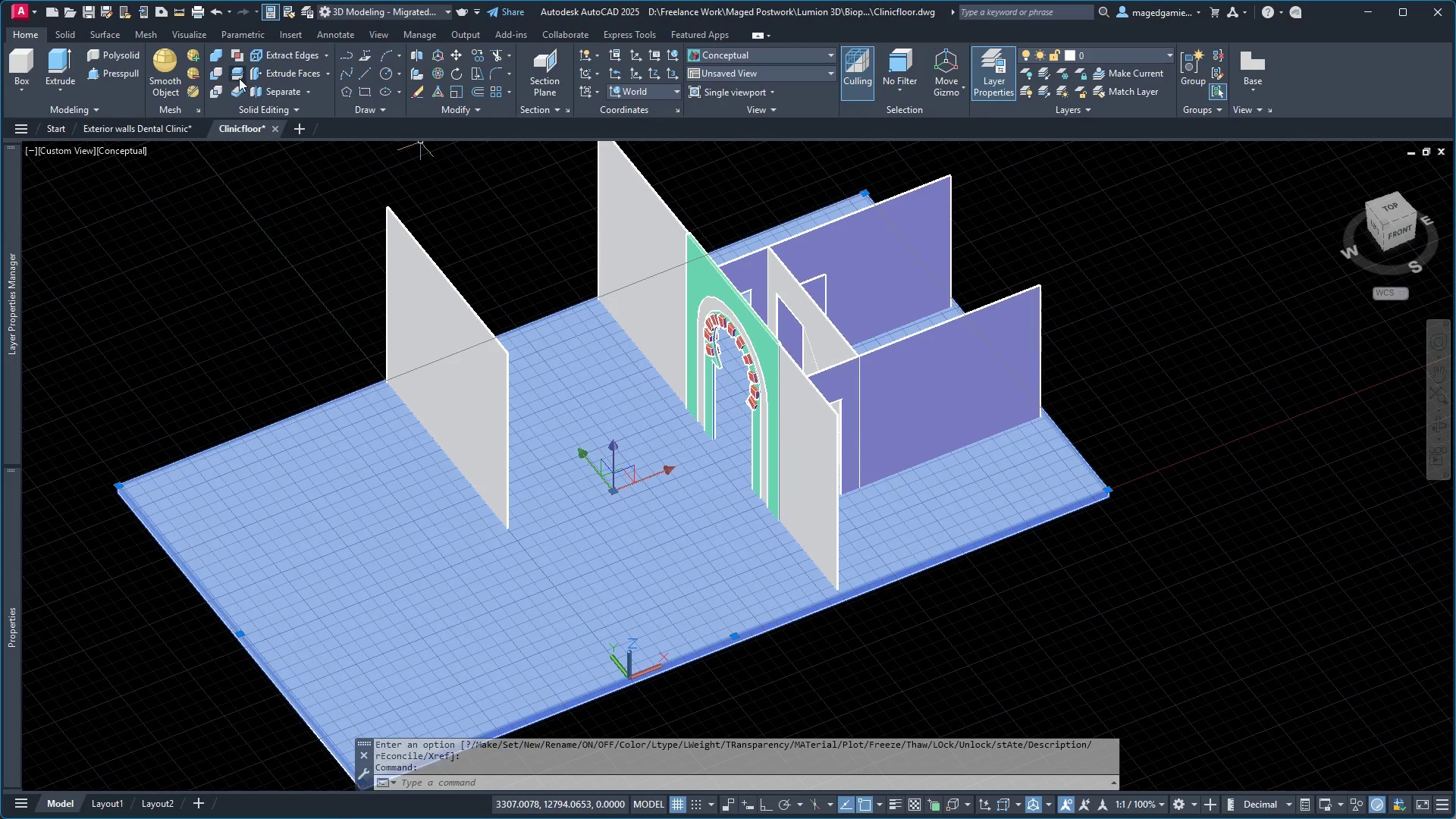 
left_click([238, 72])
 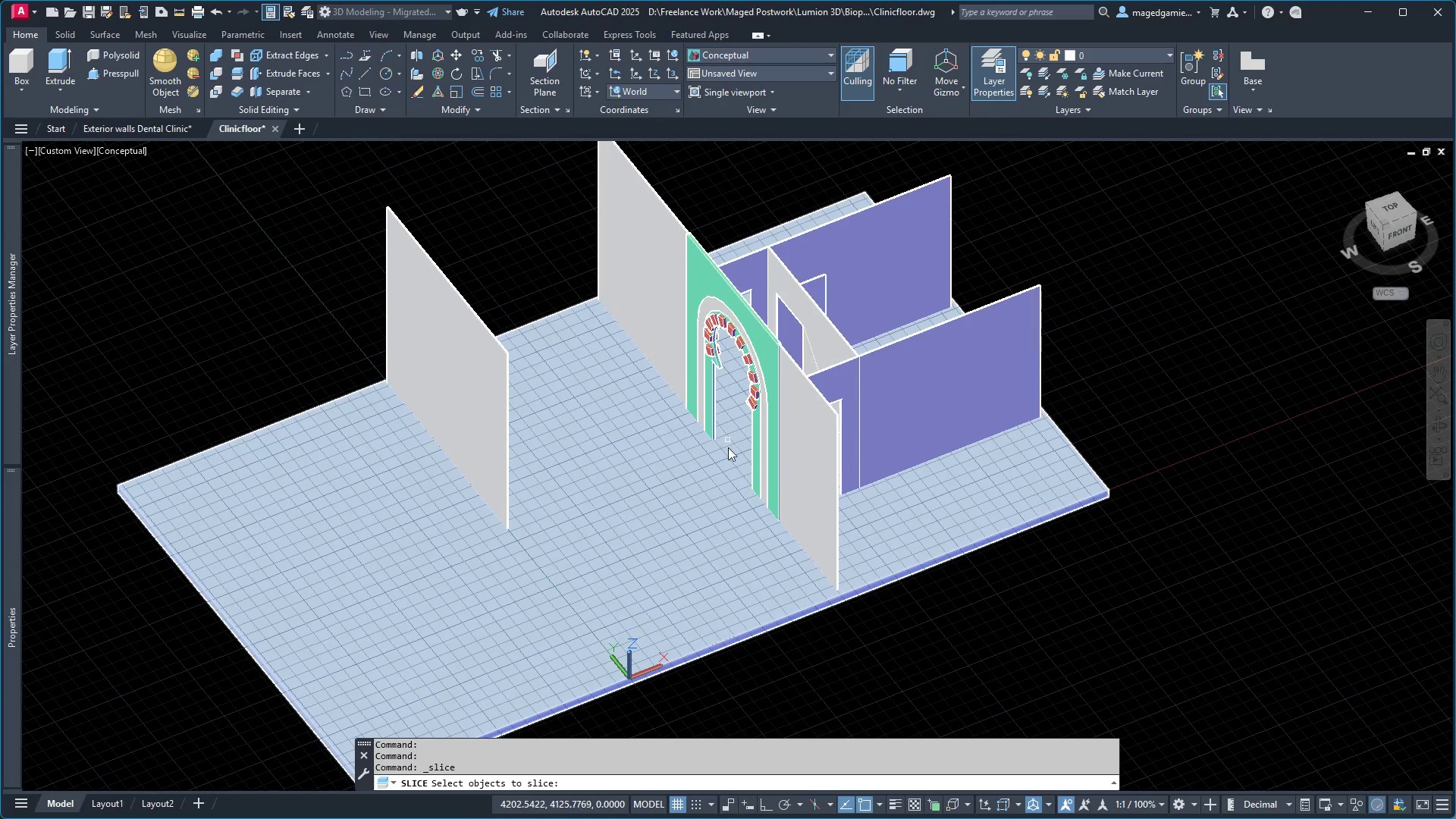 
left_click([711, 494])
 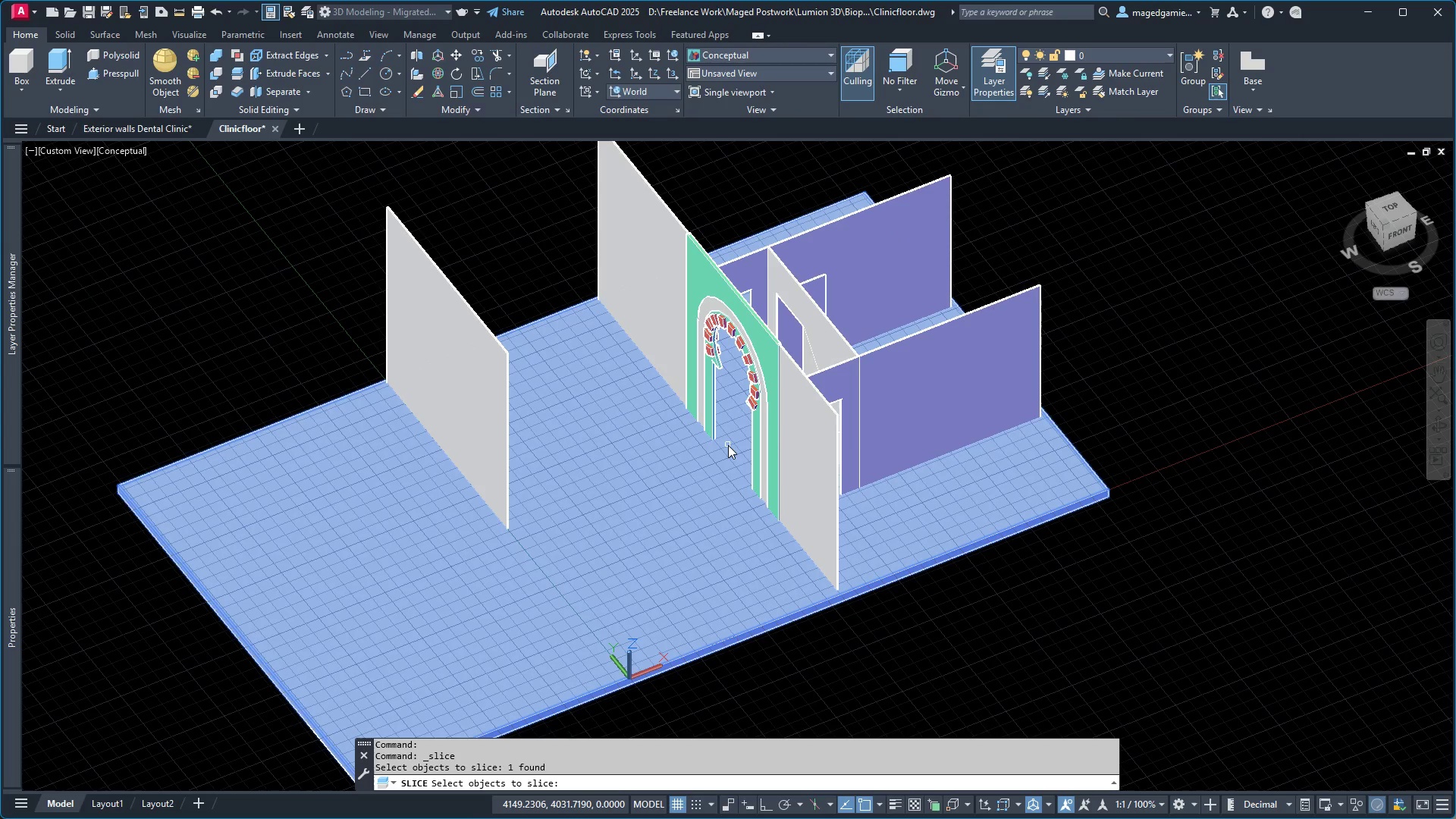 
right_click([728, 445])
 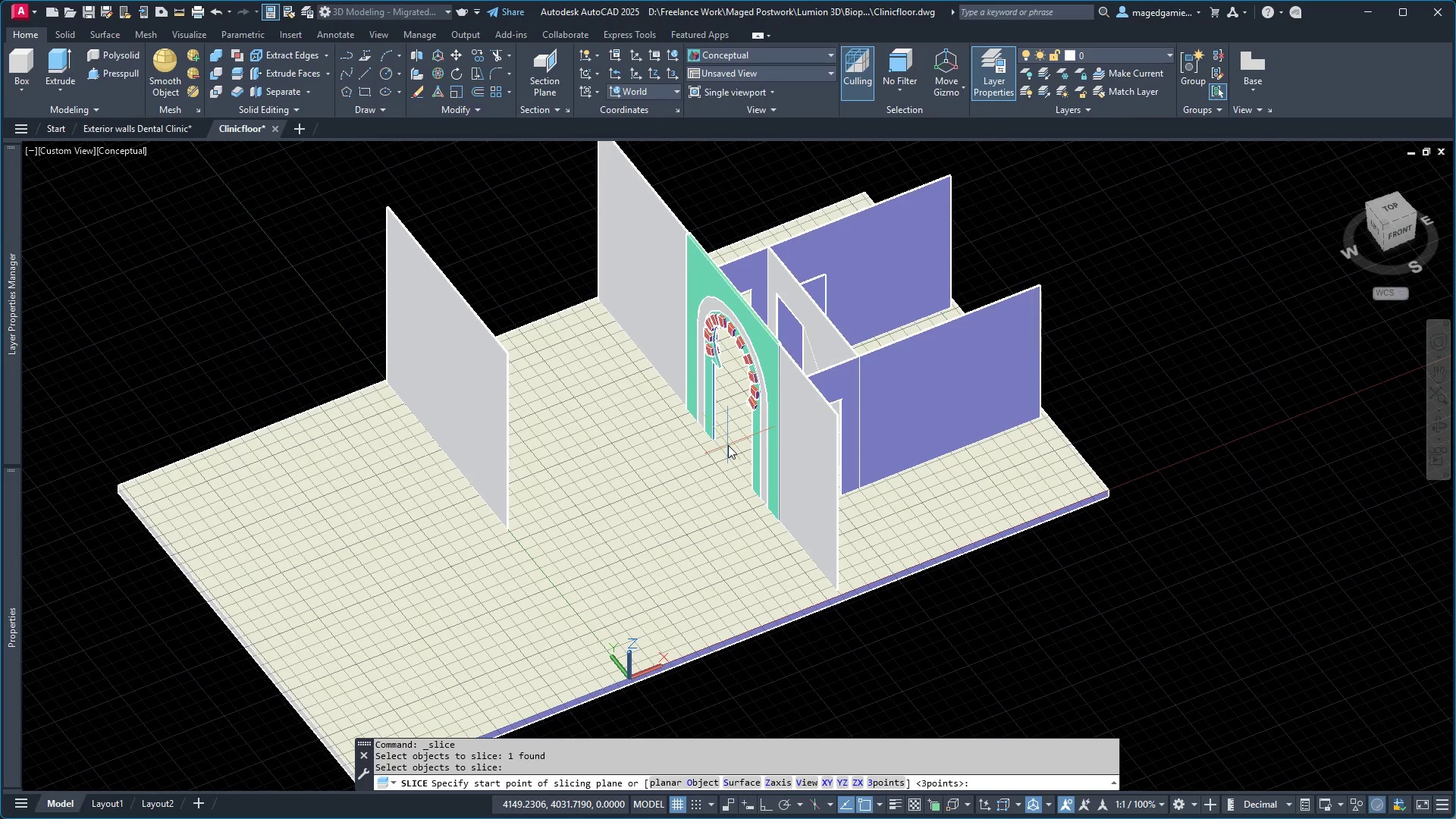 
right_click([728, 445])
 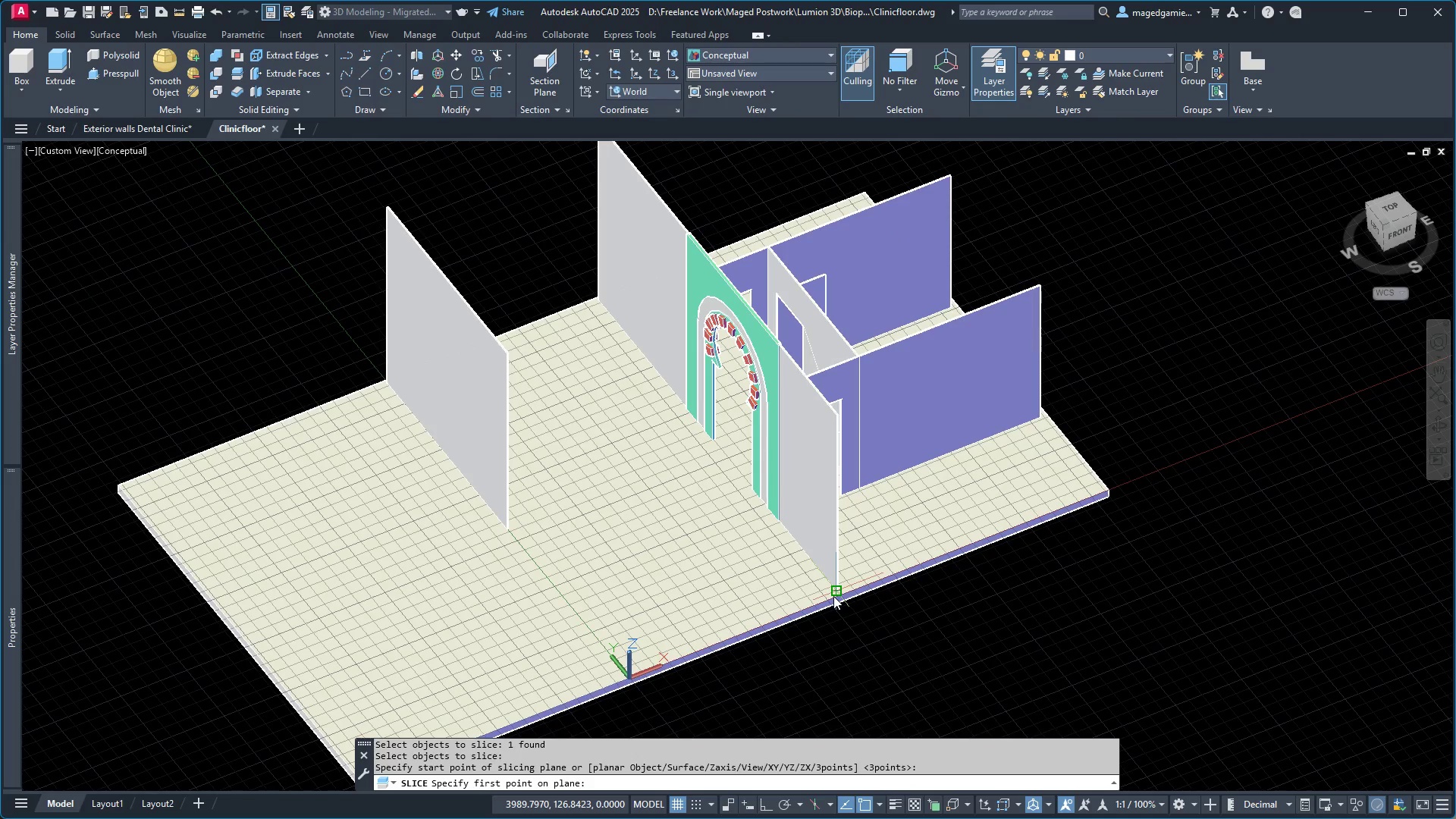 
scroll: coordinate [996, 641], scroll_direction: up, amount: 10.0
 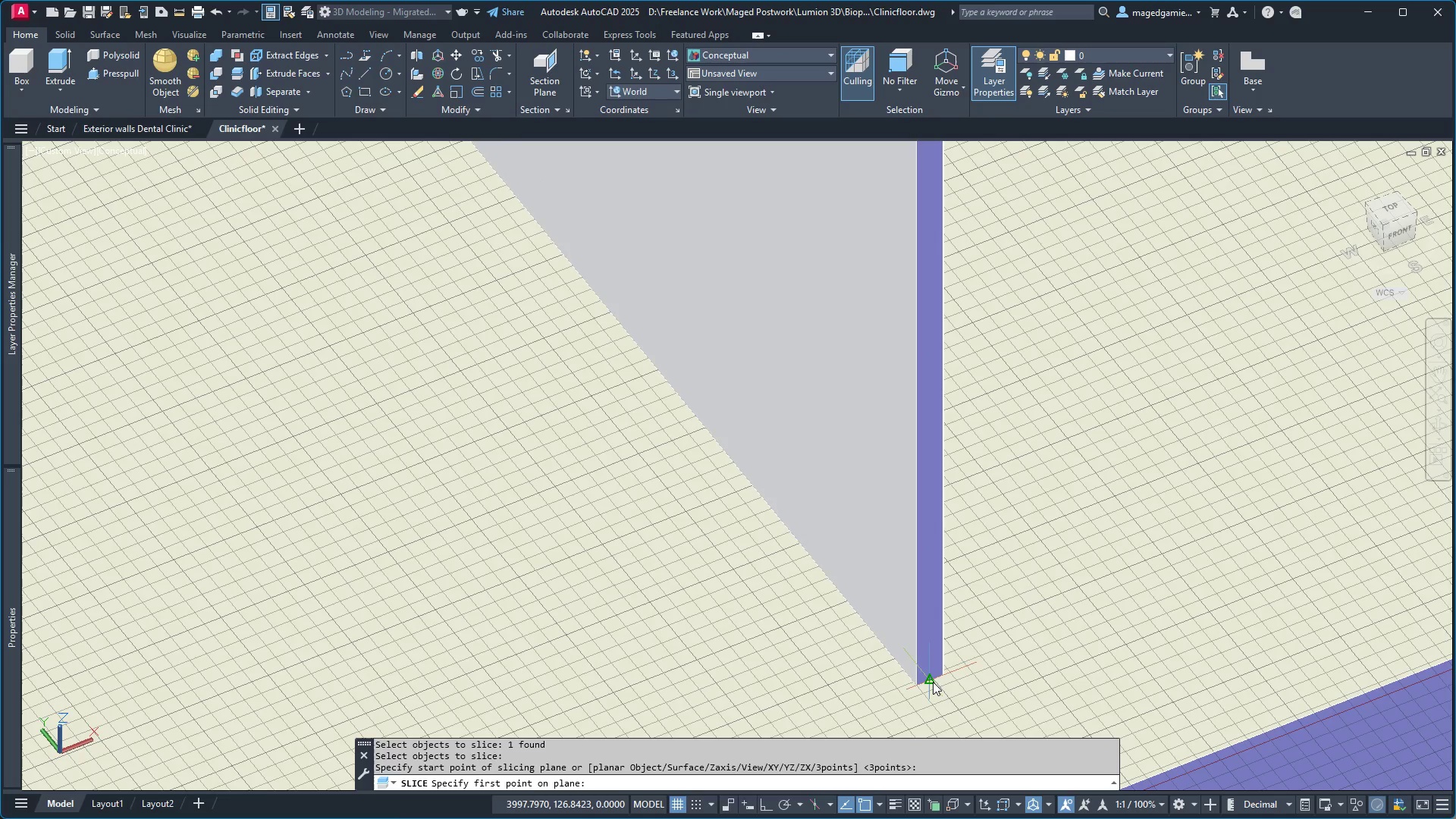 
left_click([933, 682])
 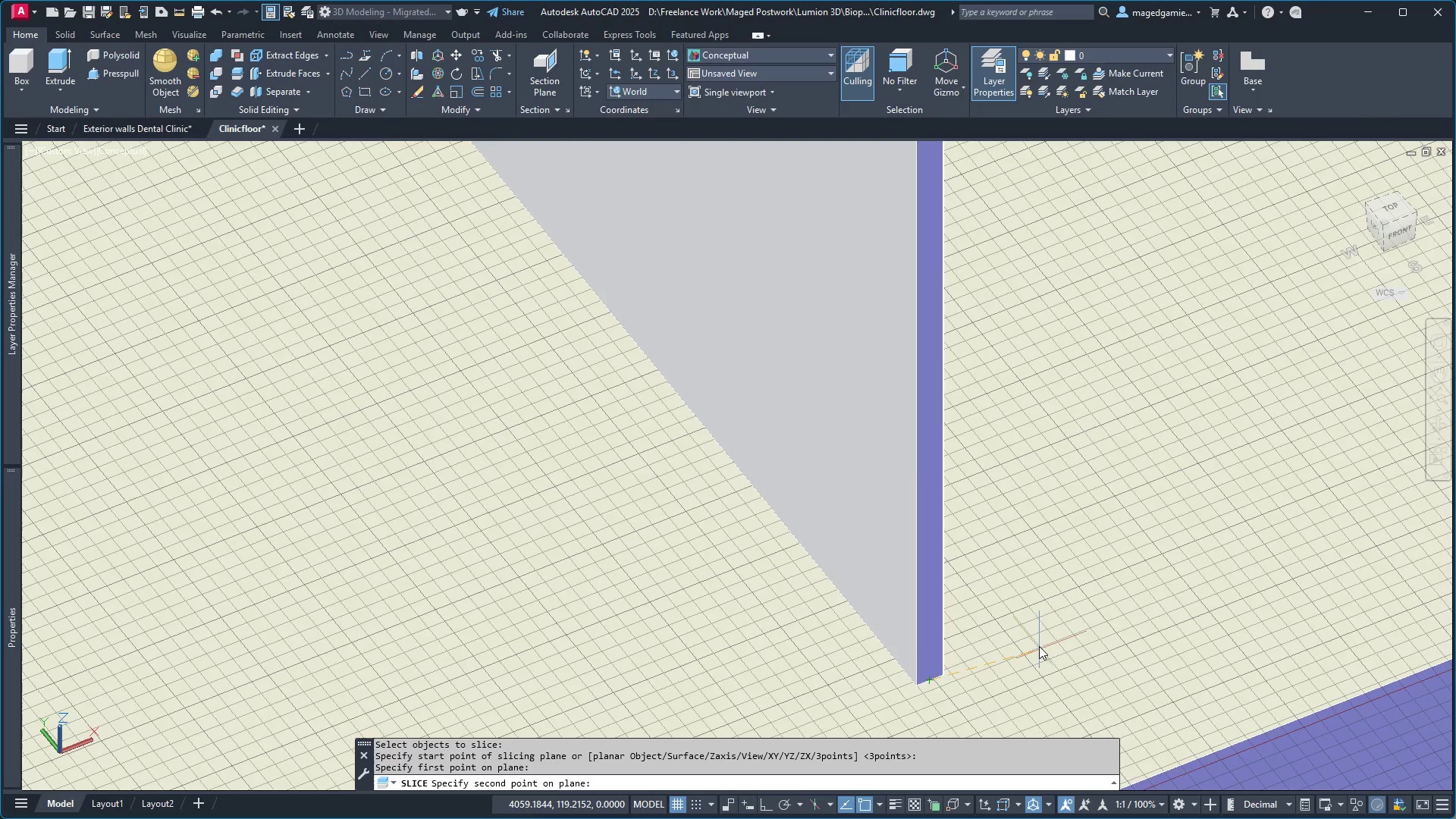 
scroll: coordinate [1031, 683], scroll_direction: down, amount: 7.0
 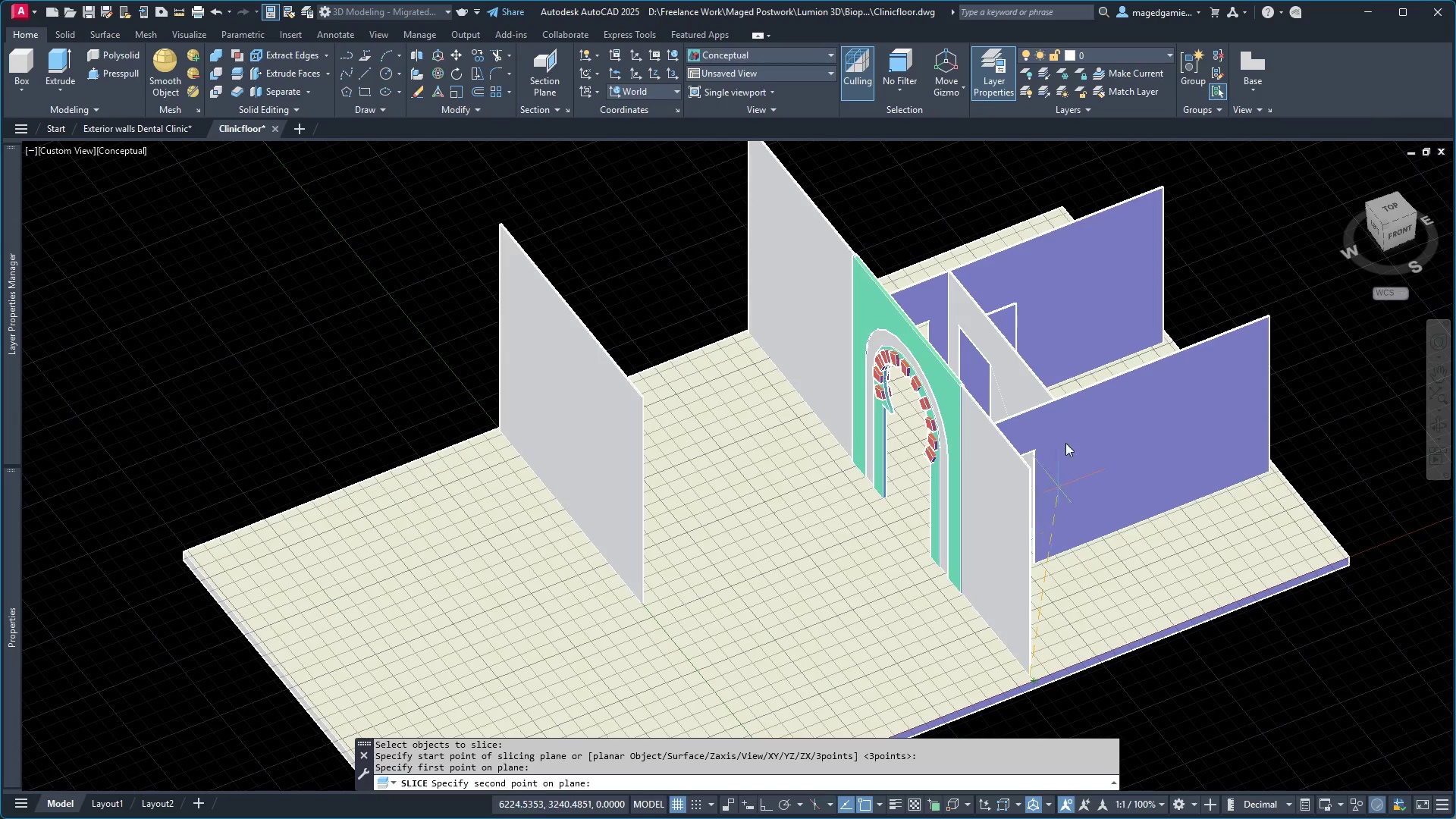 
scroll: coordinate [892, 678], scroll_direction: up, amount: 9.0
 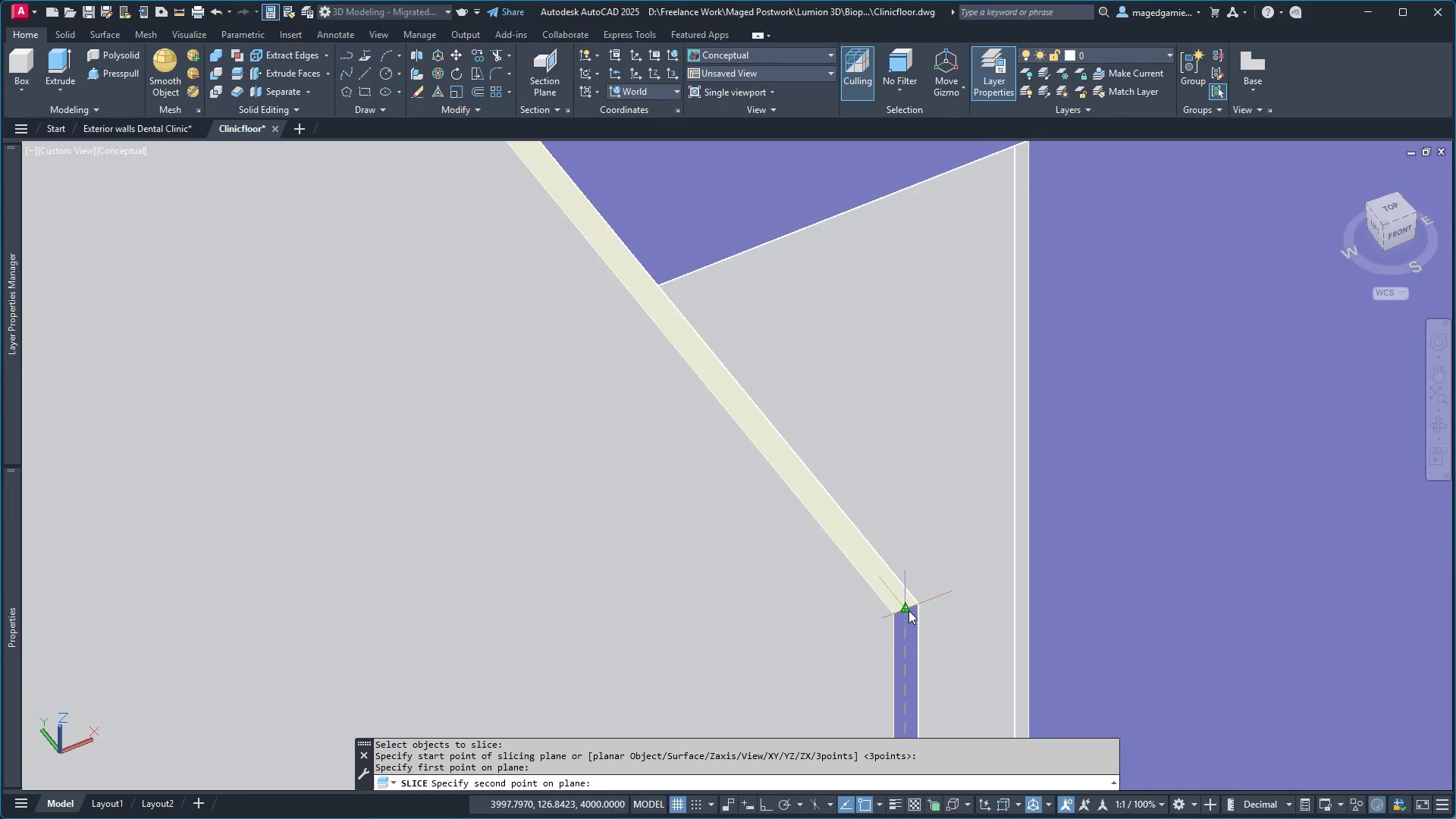 
left_click([908, 610])
 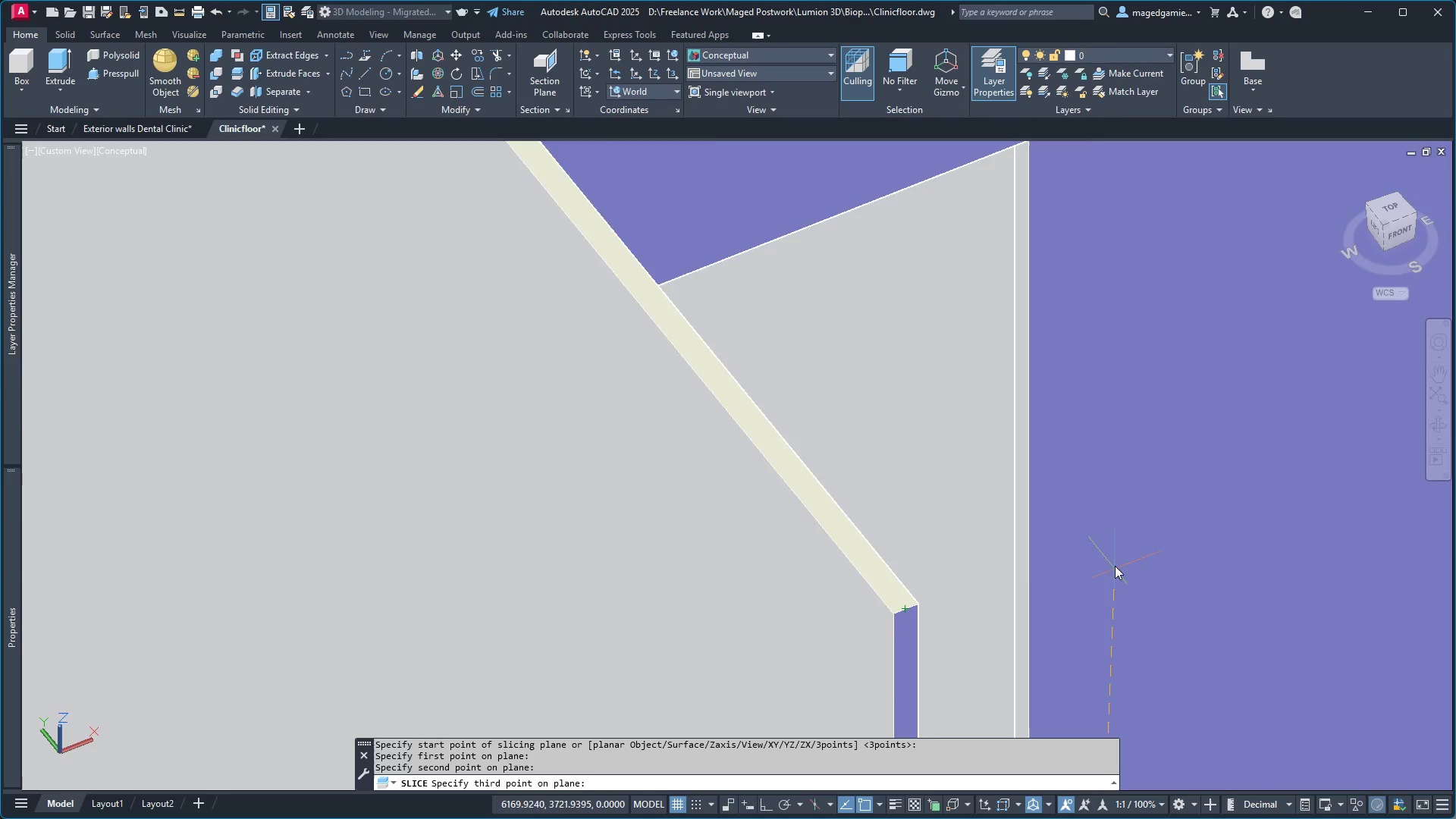 
scroll: coordinate [1097, 693], scroll_direction: down, amount: 7.0
 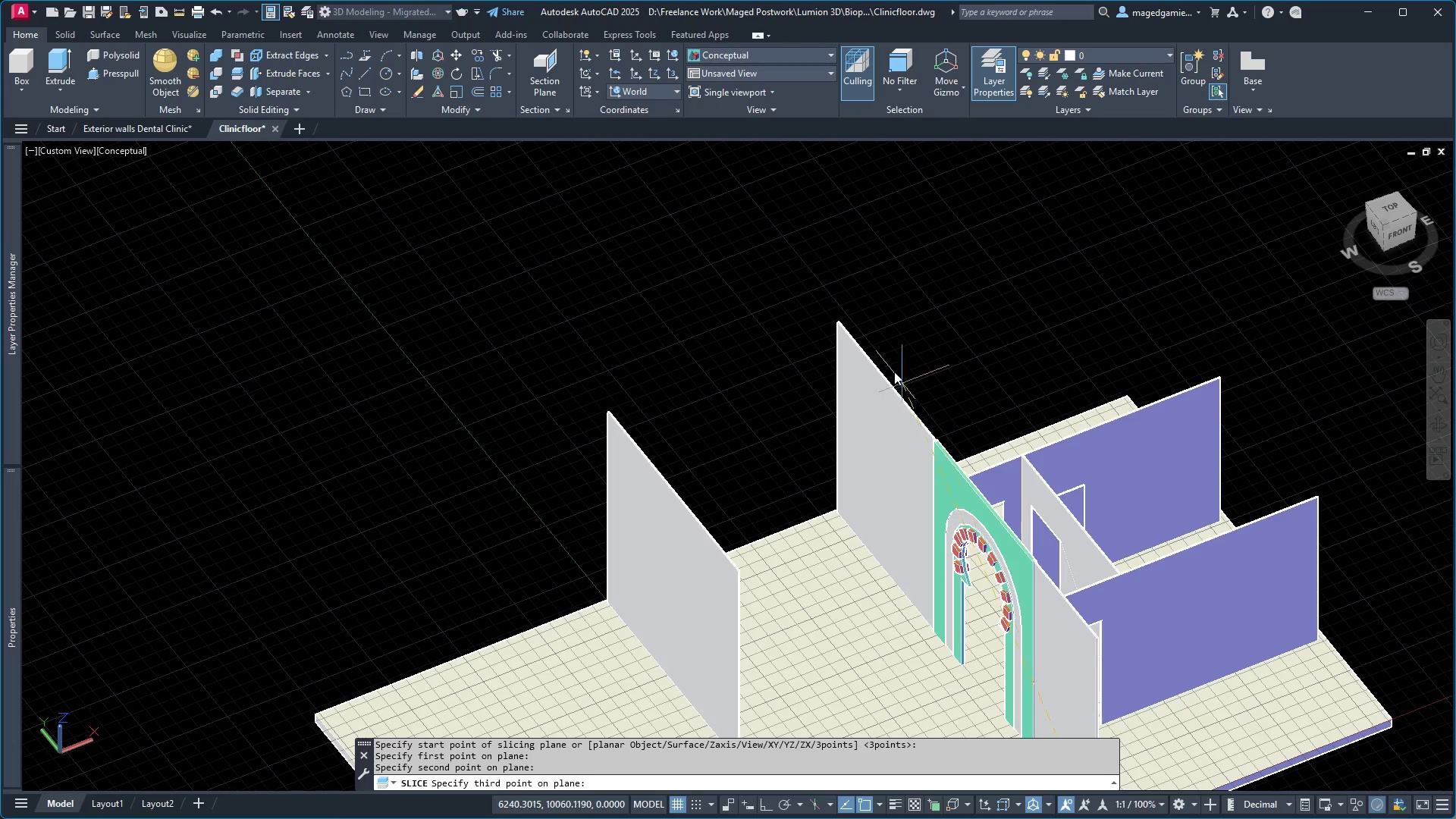 
scroll: coordinate [761, 342], scroll_direction: up, amount: 11.0
 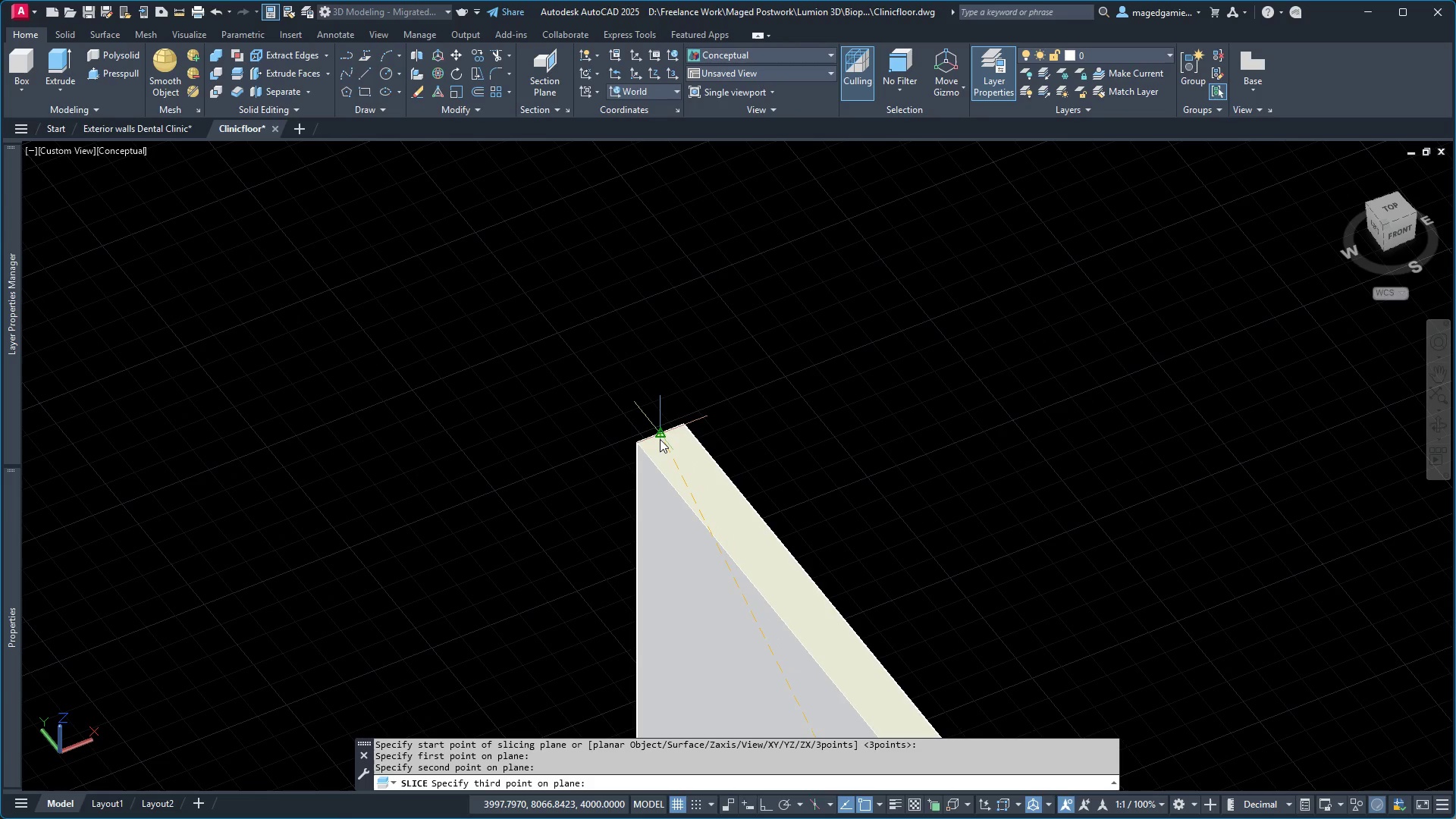 
left_click([660, 439])
 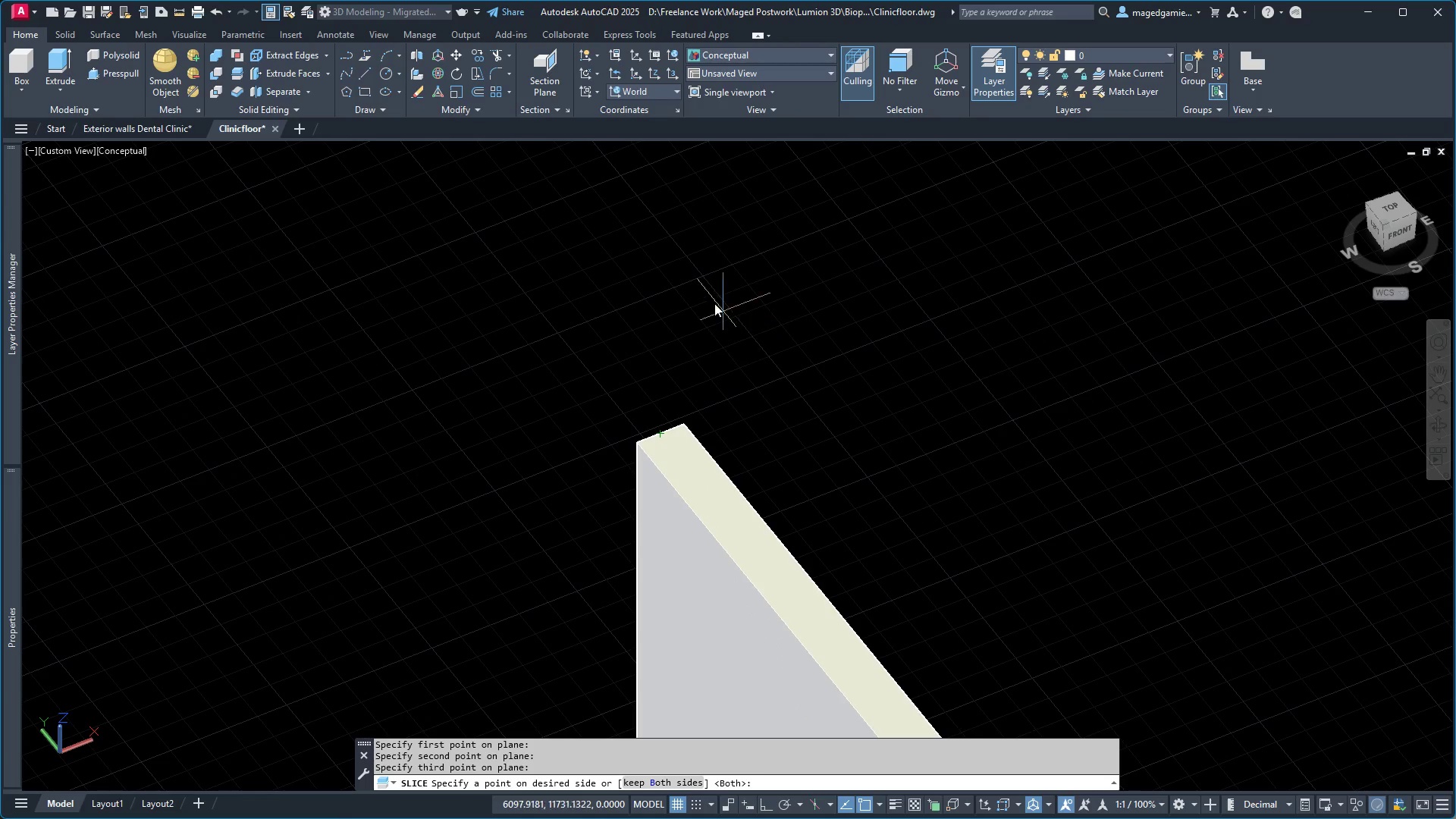 
scroll: coordinate [710, 298], scroll_direction: down, amount: 9.0
 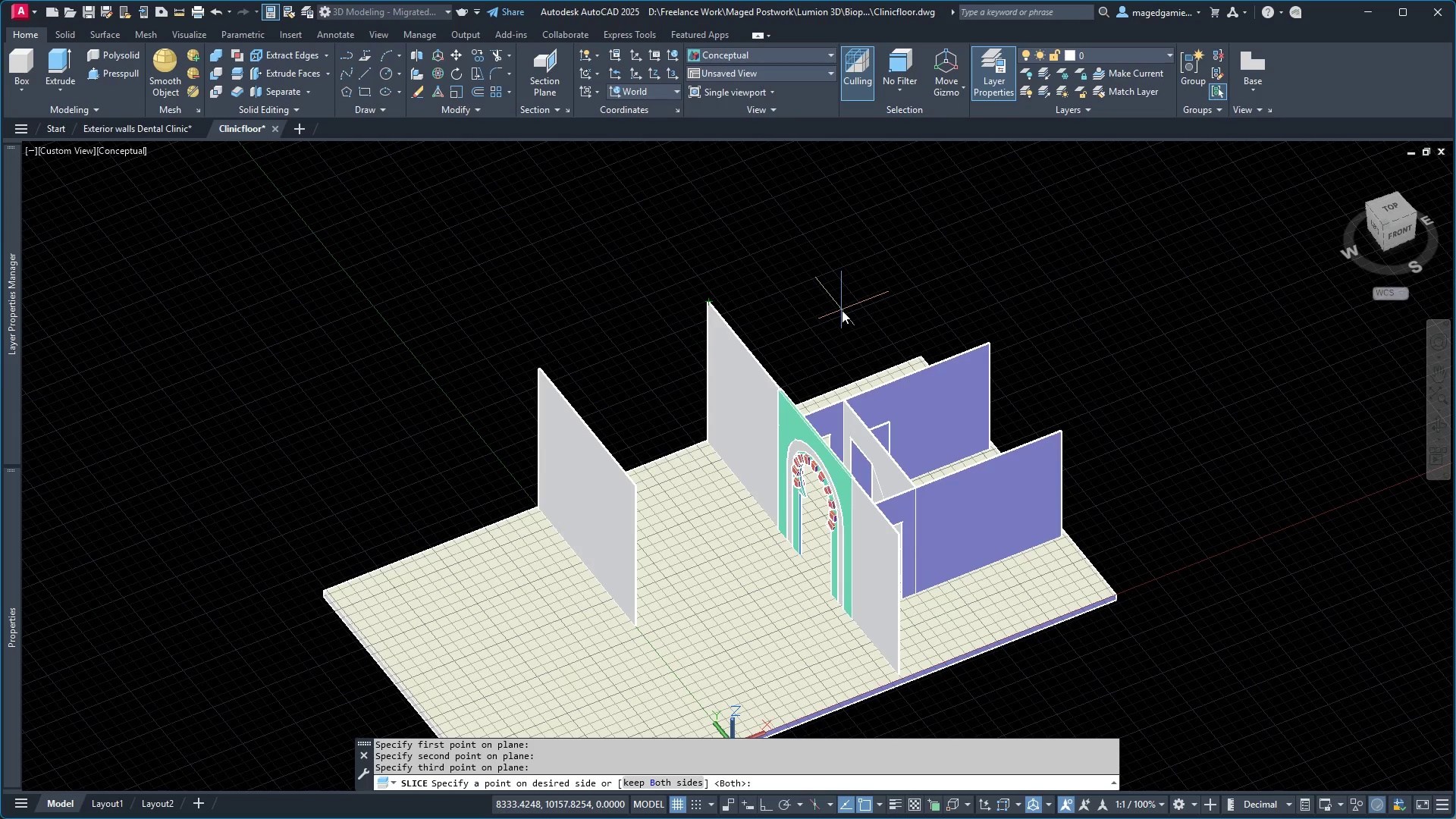 
right_click([842, 310])
 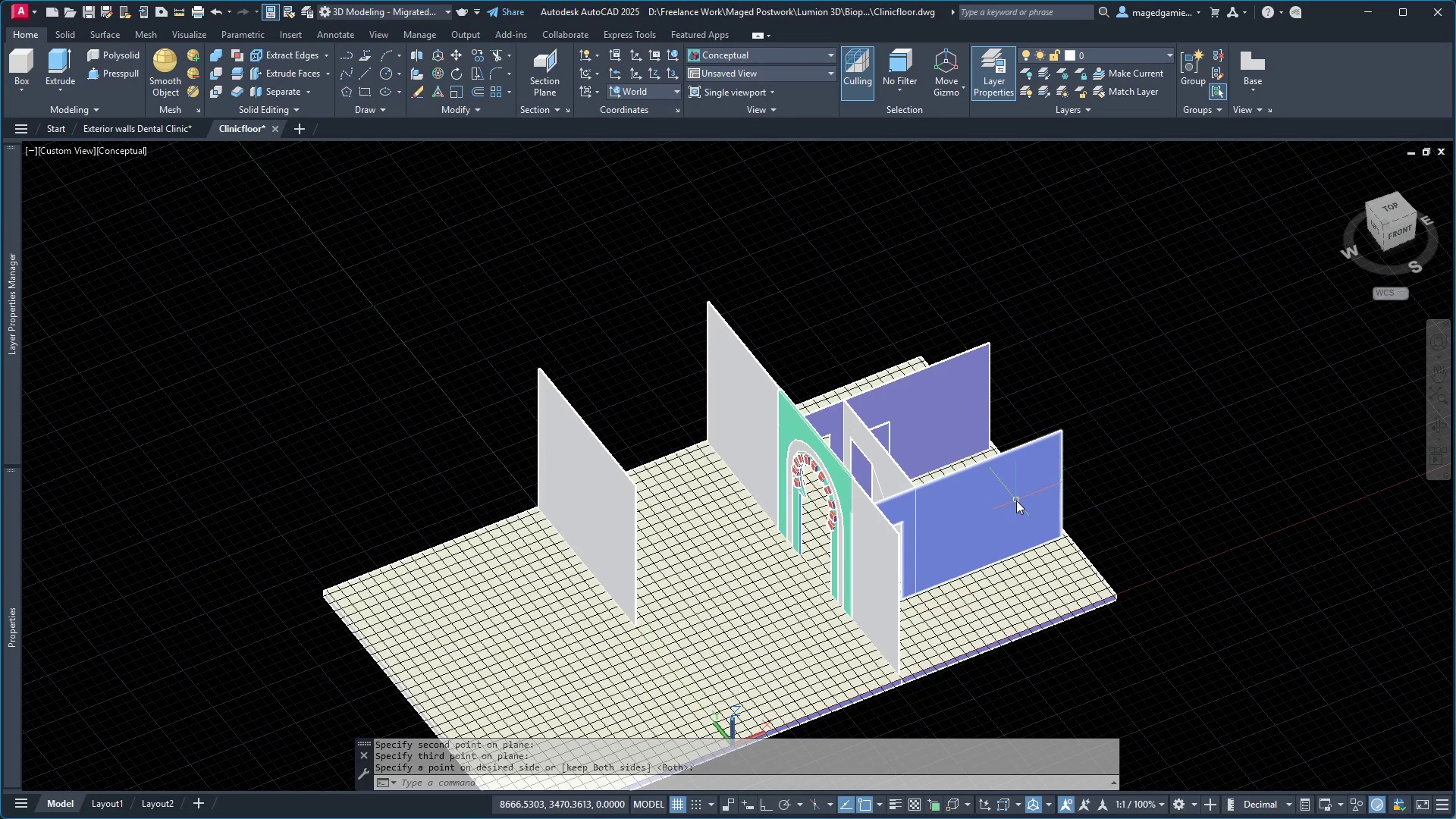 
key(Escape)
 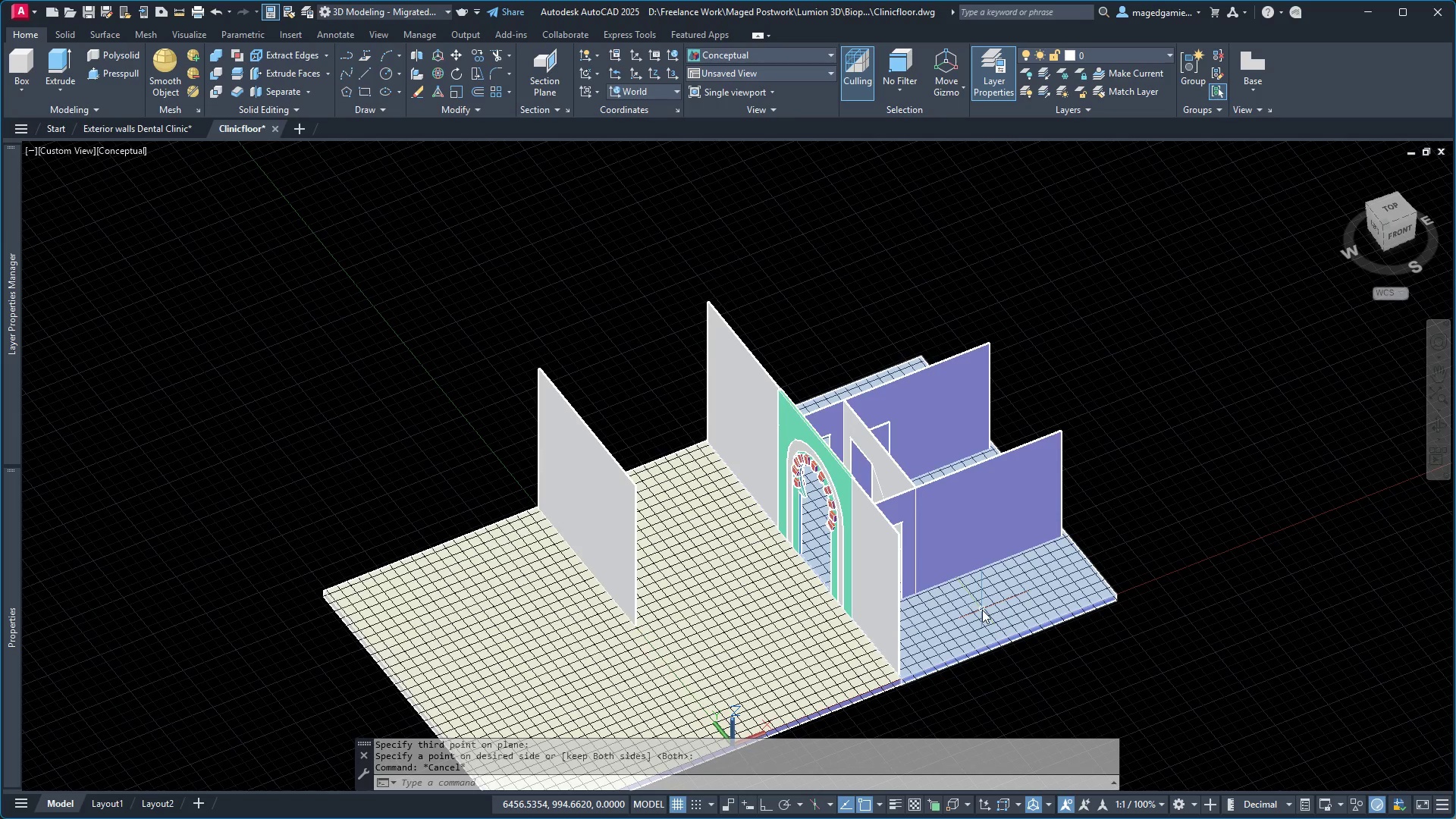 
left_click([982, 610])
 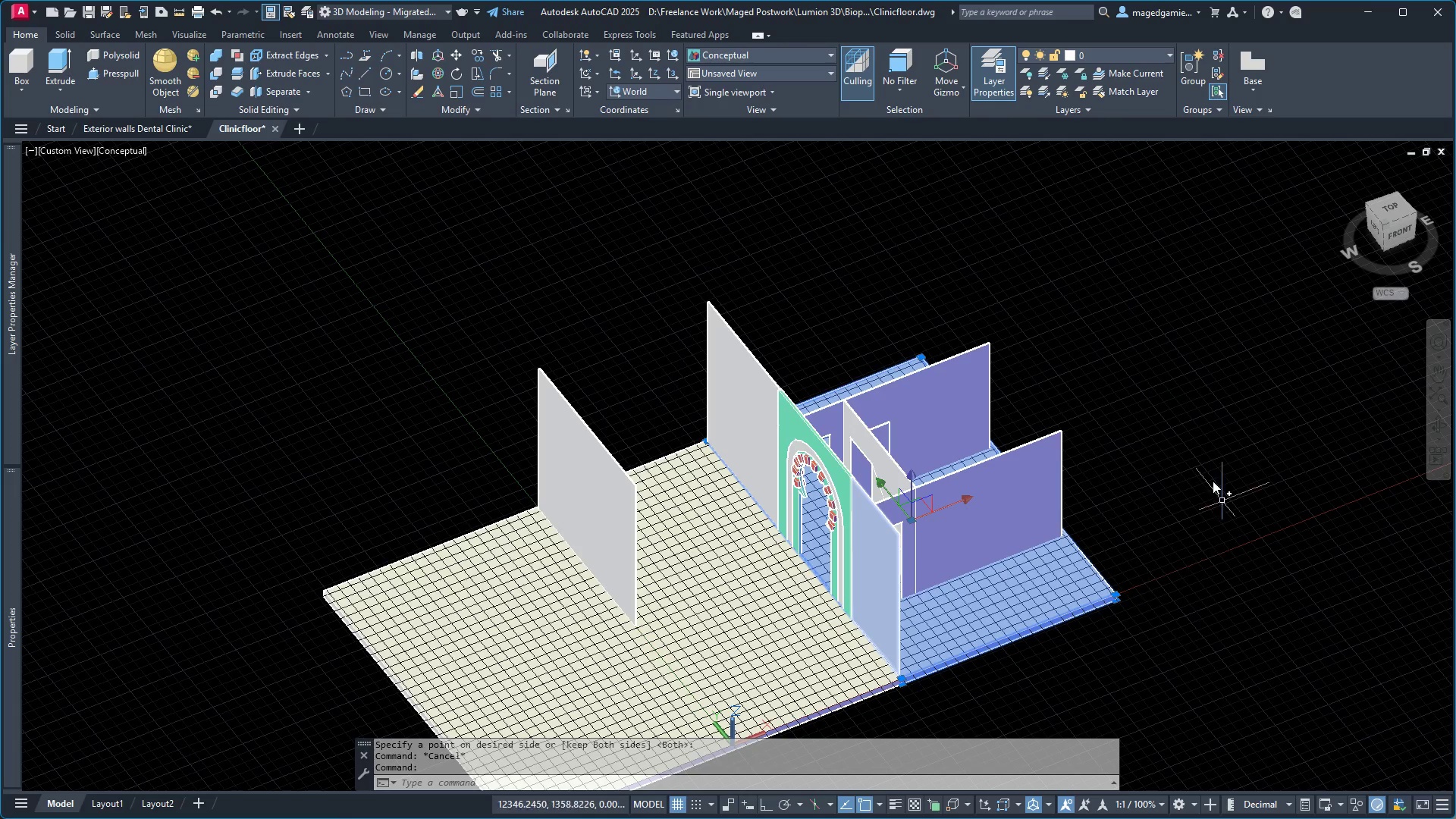 
scroll: coordinate [856, 488], scroll_direction: up, amount: 6.0
 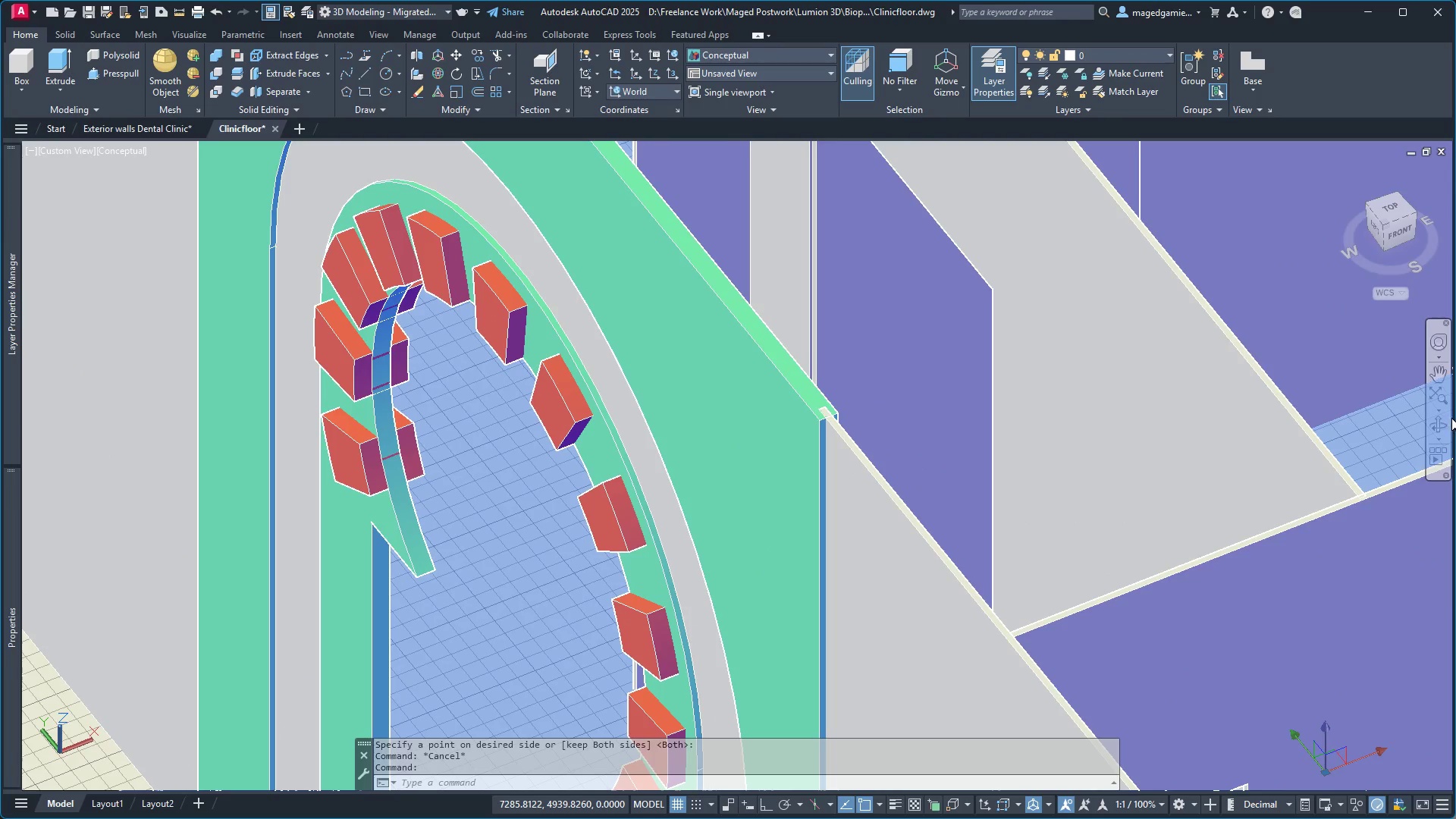 
left_click([1433, 424])
 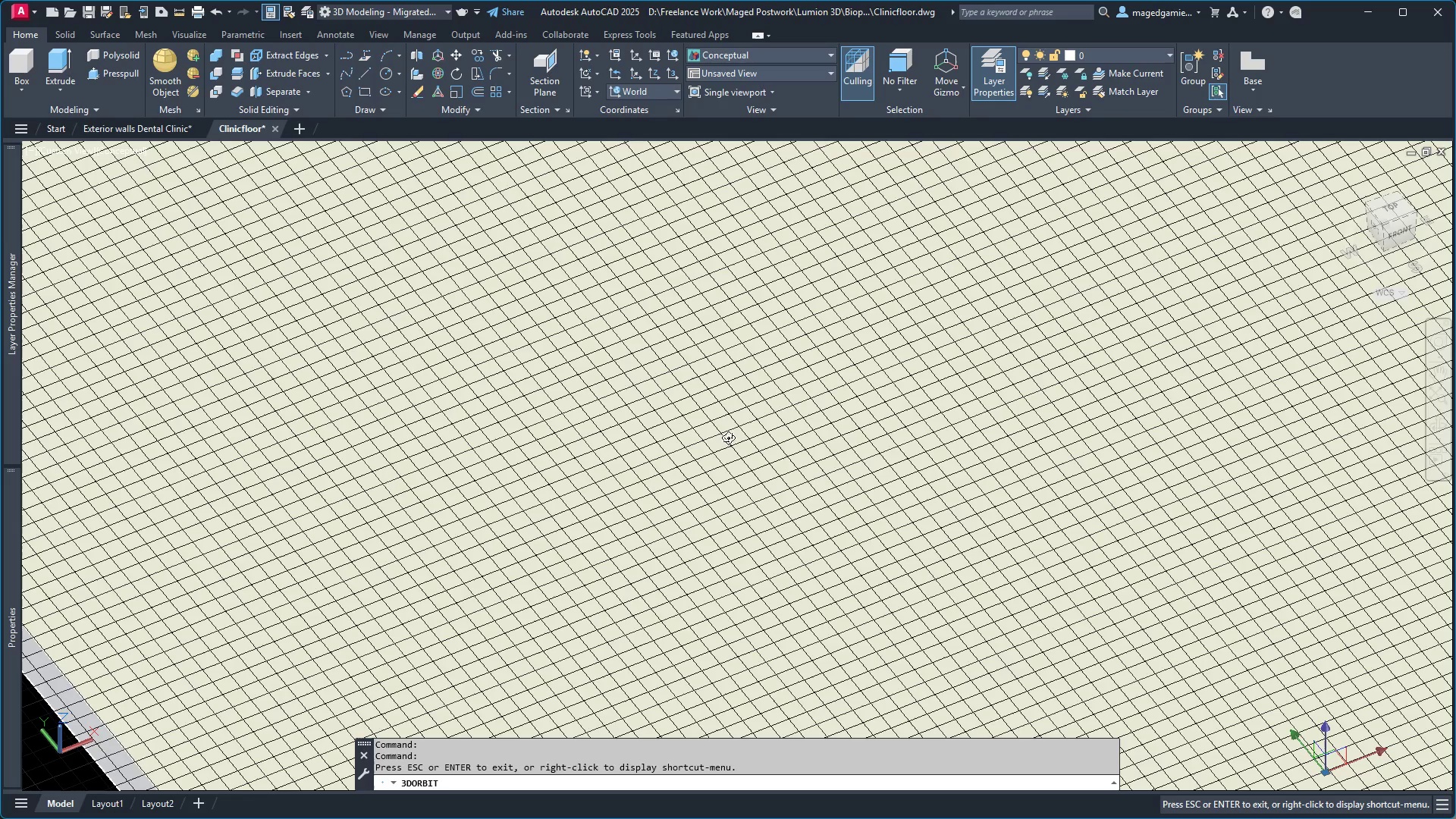 
left_click_drag(start_coordinate=[769, 439], to_coordinate=[699, 426])
 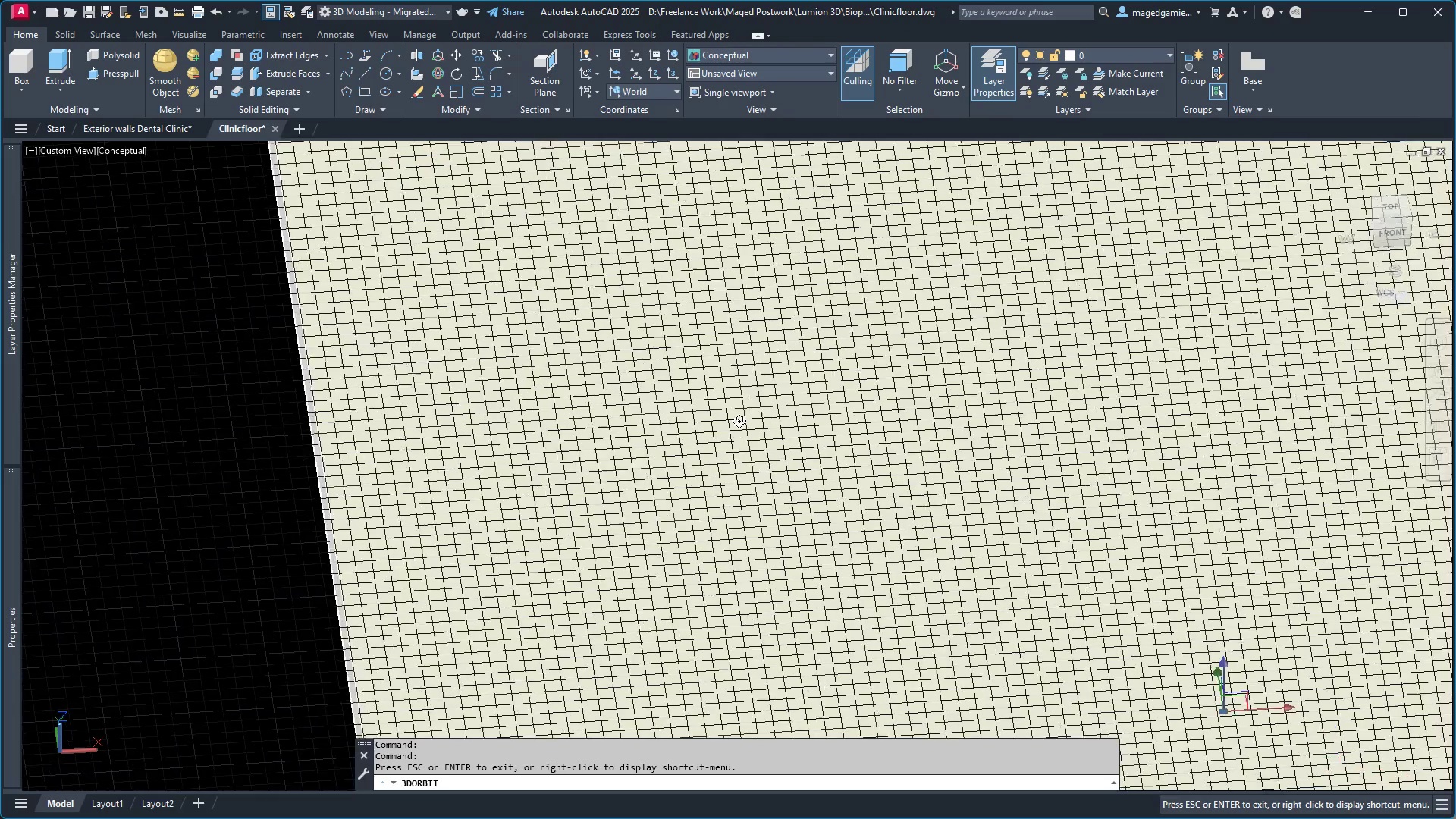 
scroll: coordinate [739, 421], scroll_direction: down, amount: 16.0
 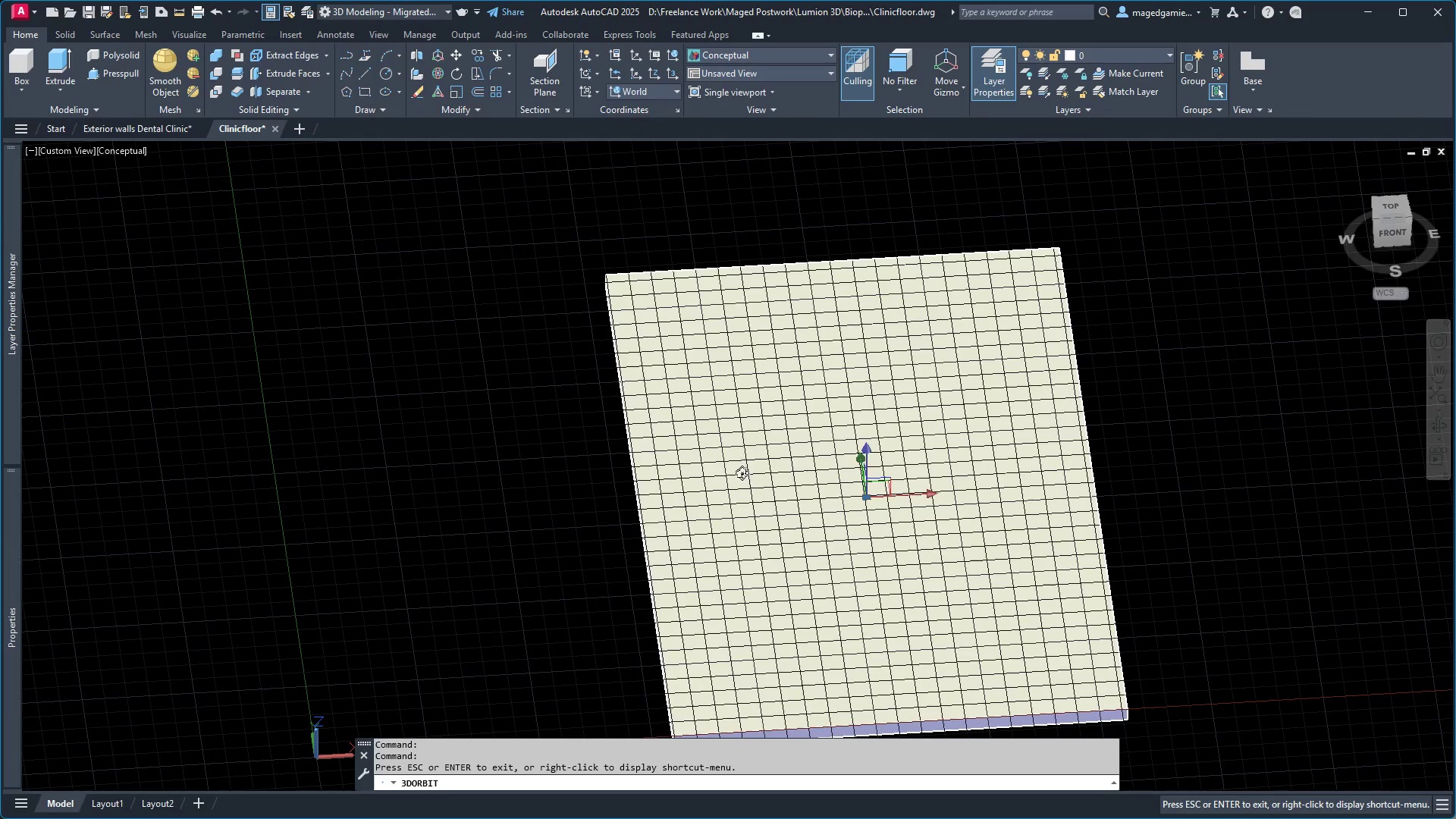 
left_click_drag(start_coordinate=[745, 475], to_coordinate=[684, 475])
 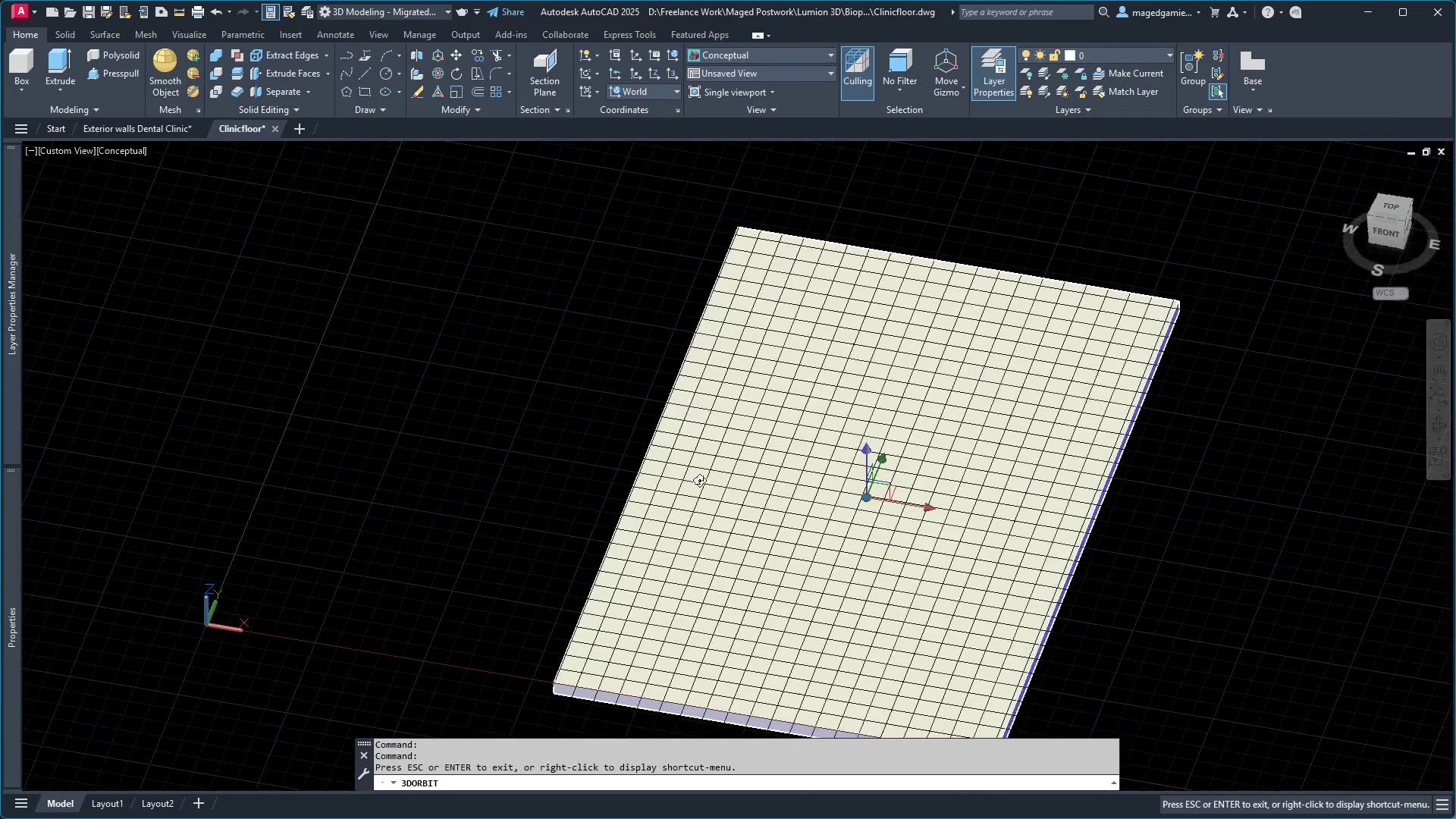 
left_click_drag(start_coordinate=[694, 479], to_coordinate=[739, 536])
 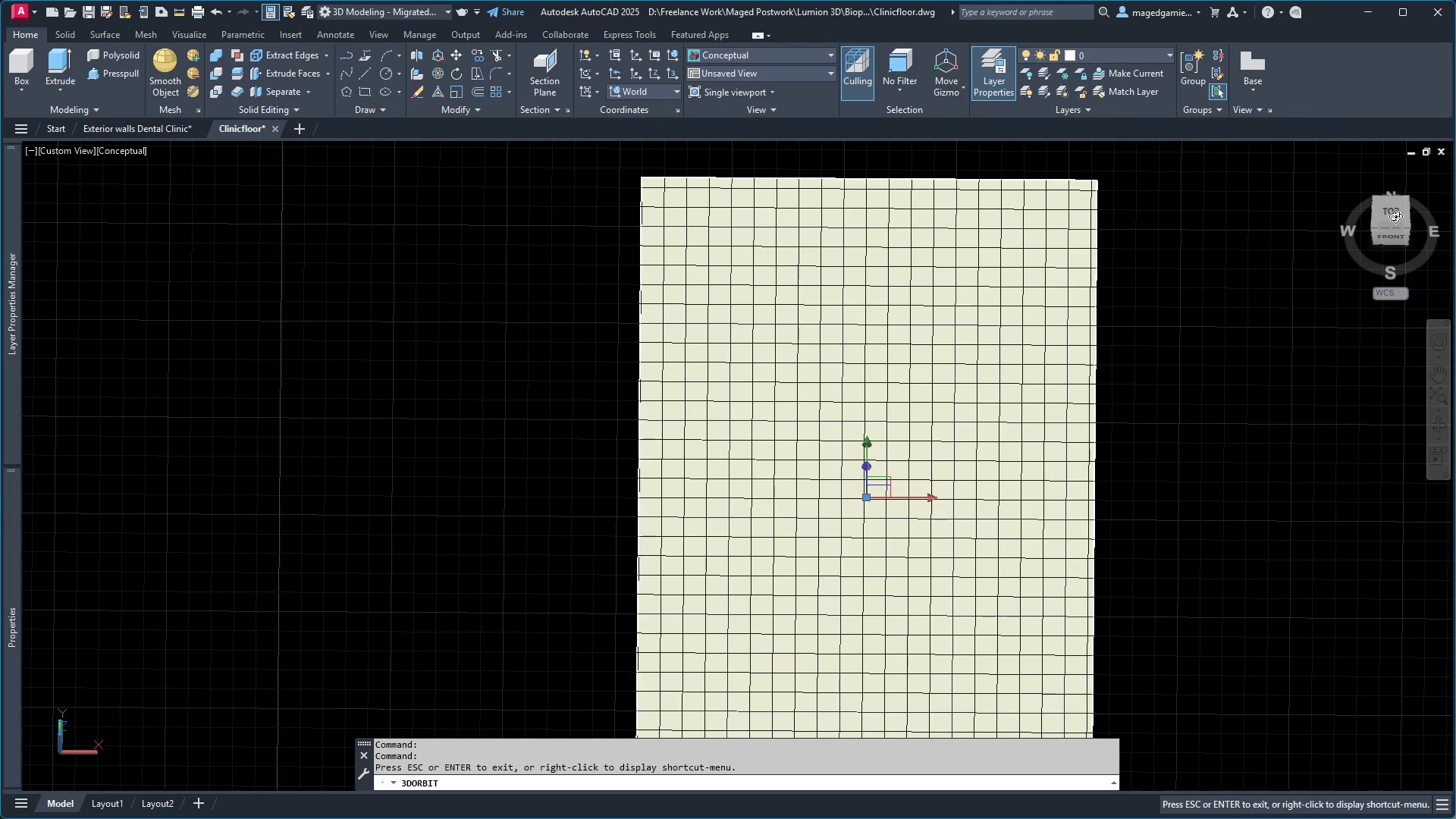 
key(Escape)
 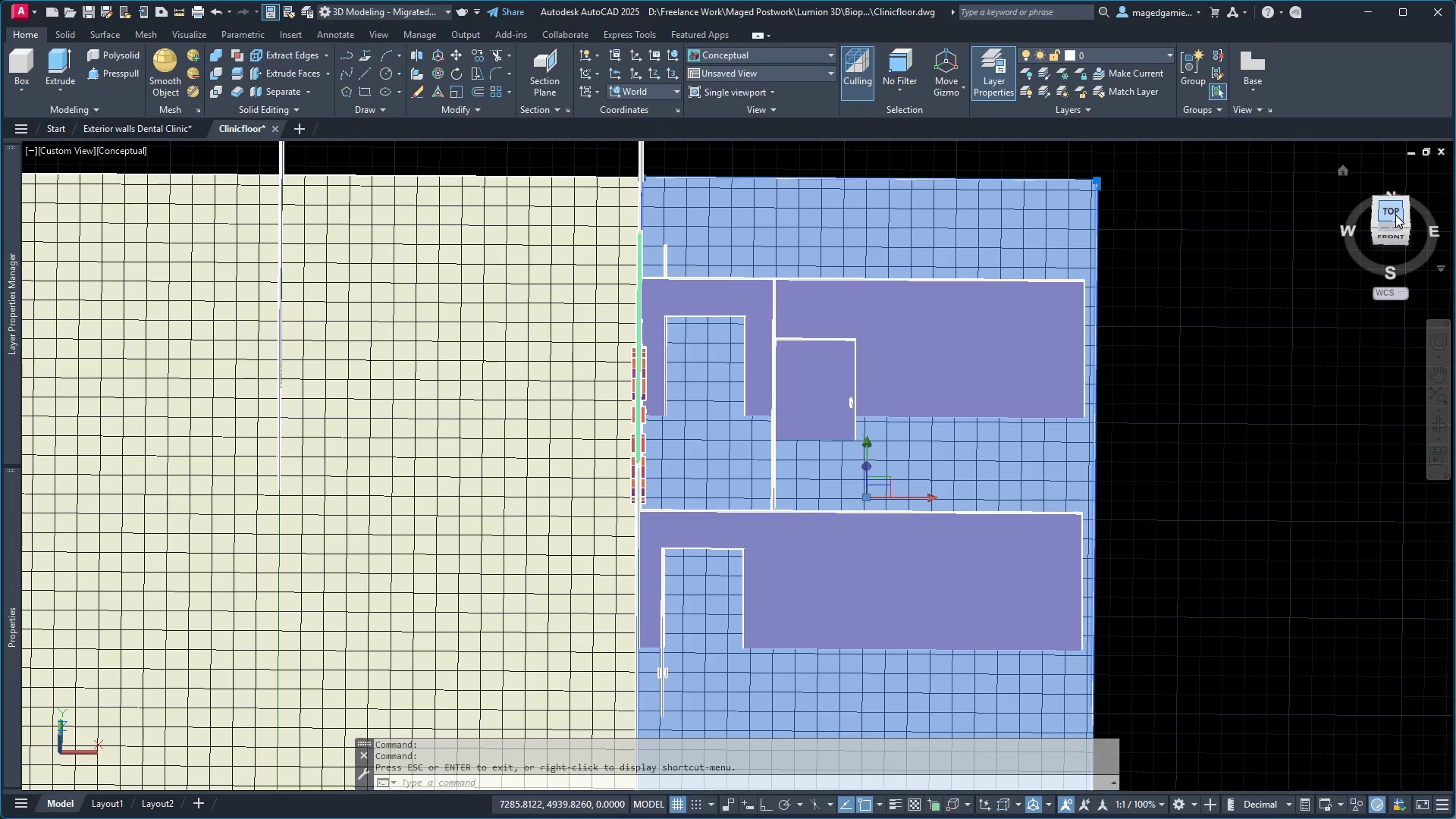 
left_click([1395, 215])
 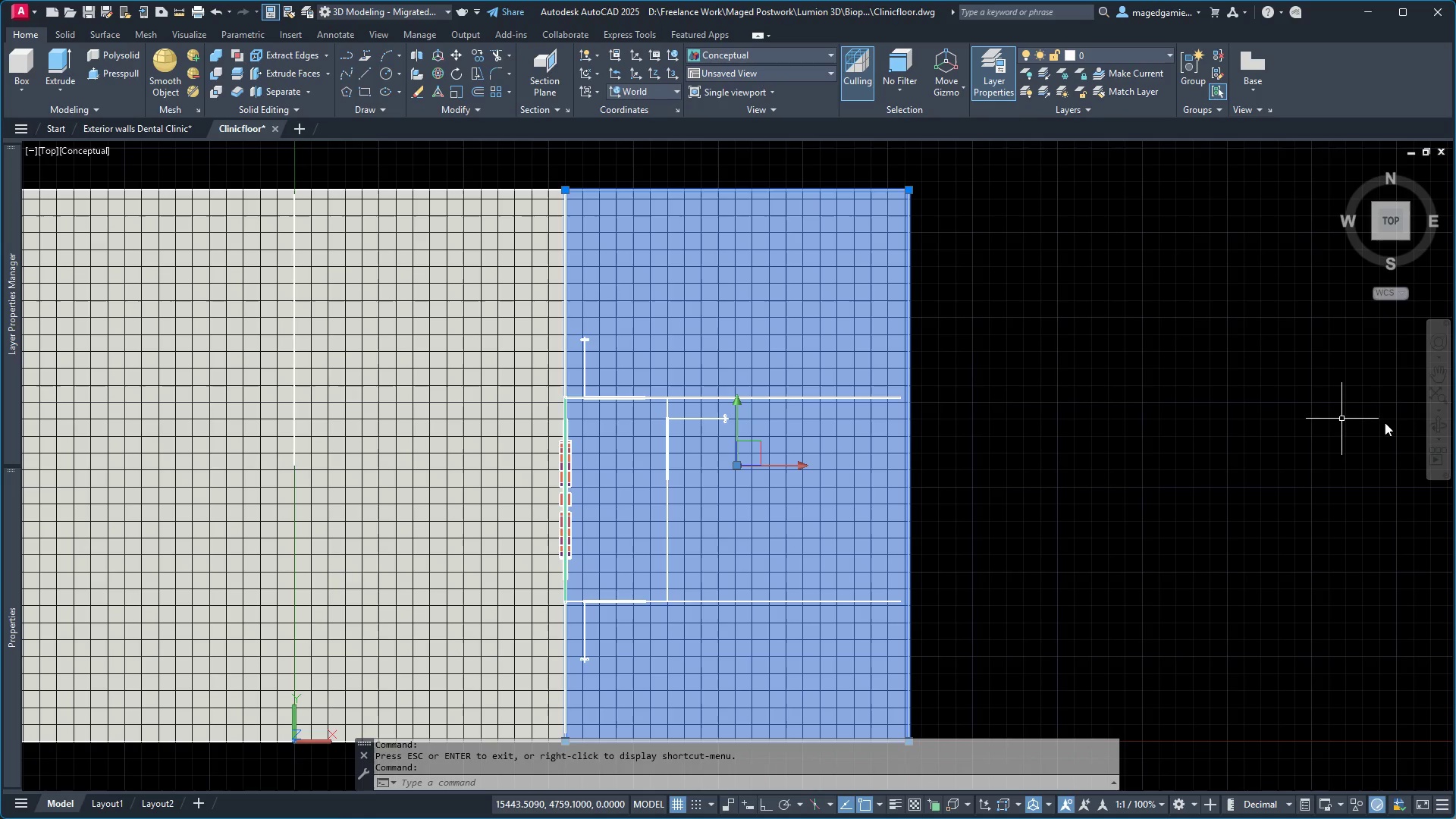 
left_click([1435, 425])
 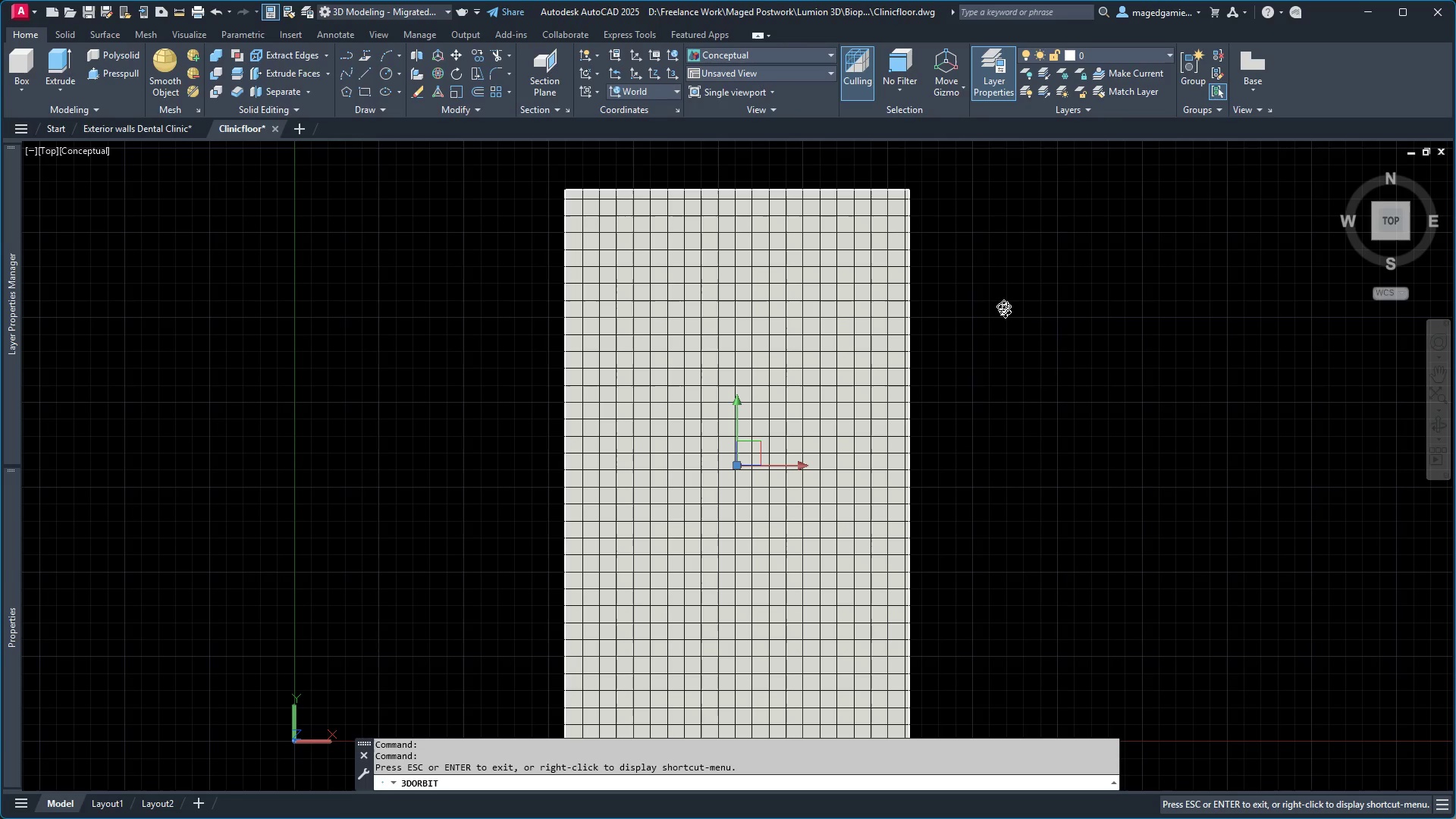 
scroll: coordinate [1002, 276], scroll_direction: down, amount: 1.0
 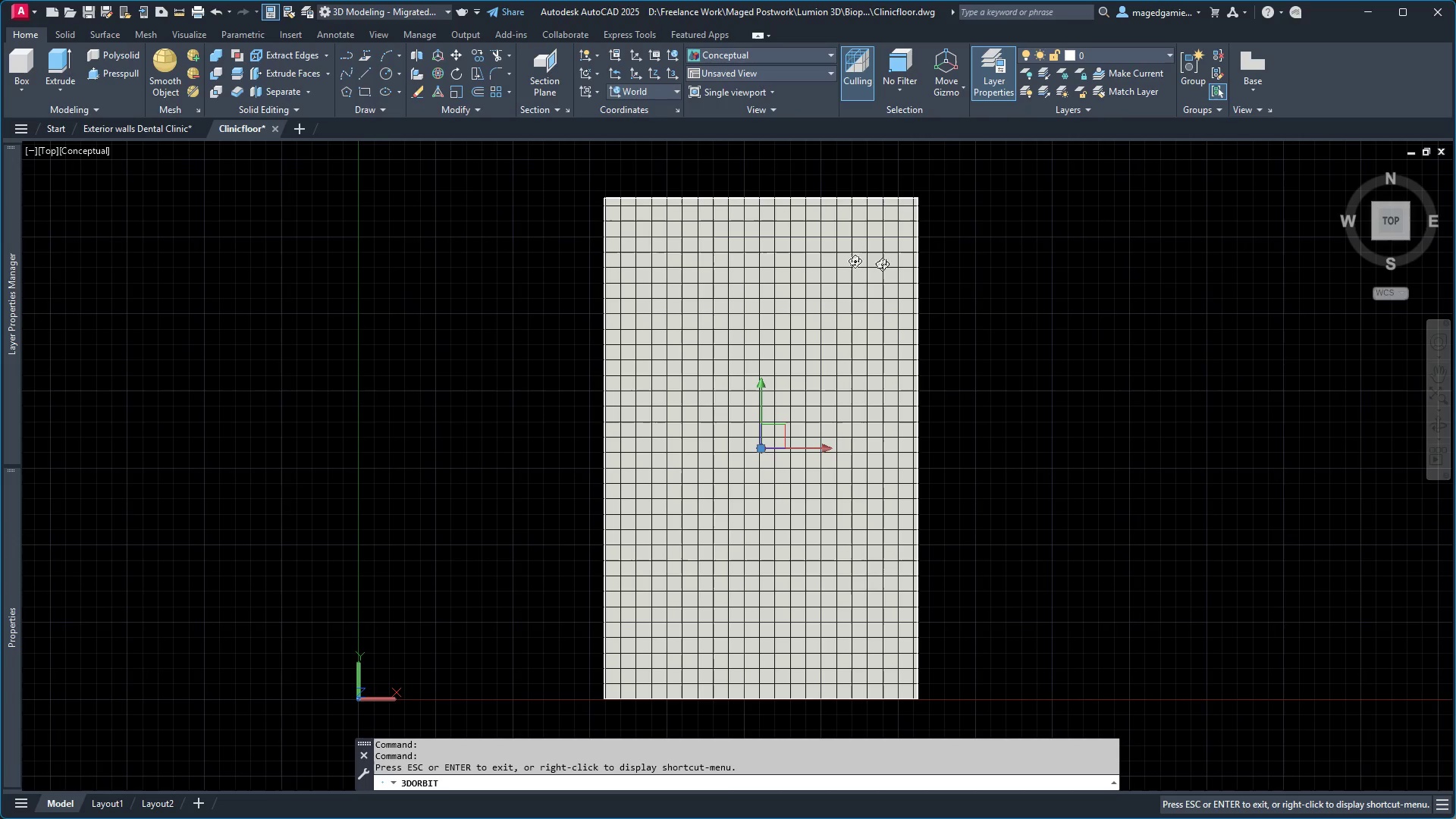 
scroll: coordinate [588, 220], scroll_direction: up, amount: 8.0
 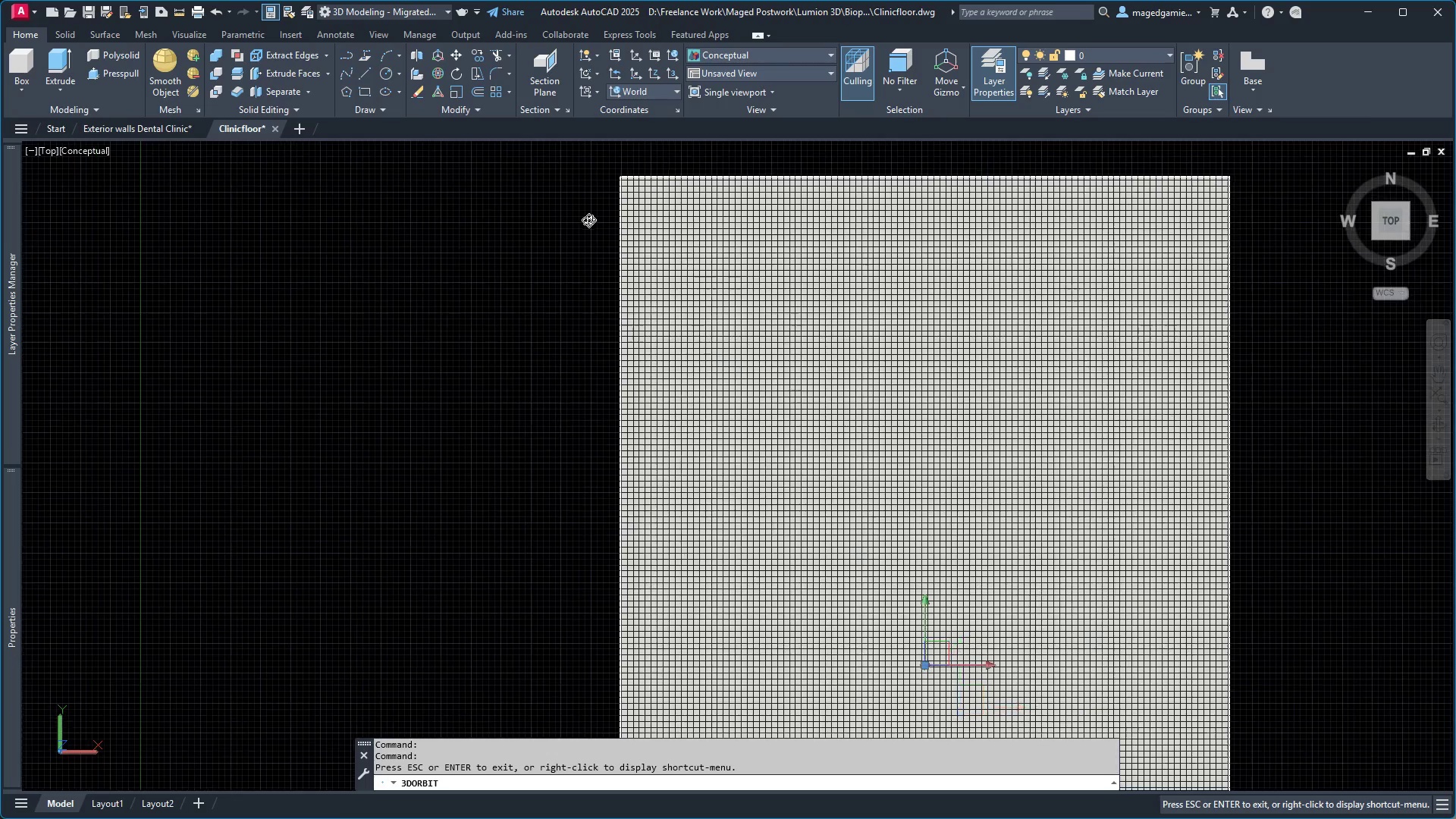 
scroll: coordinate [632, 165], scroll_direction: down, amount: 7.0
 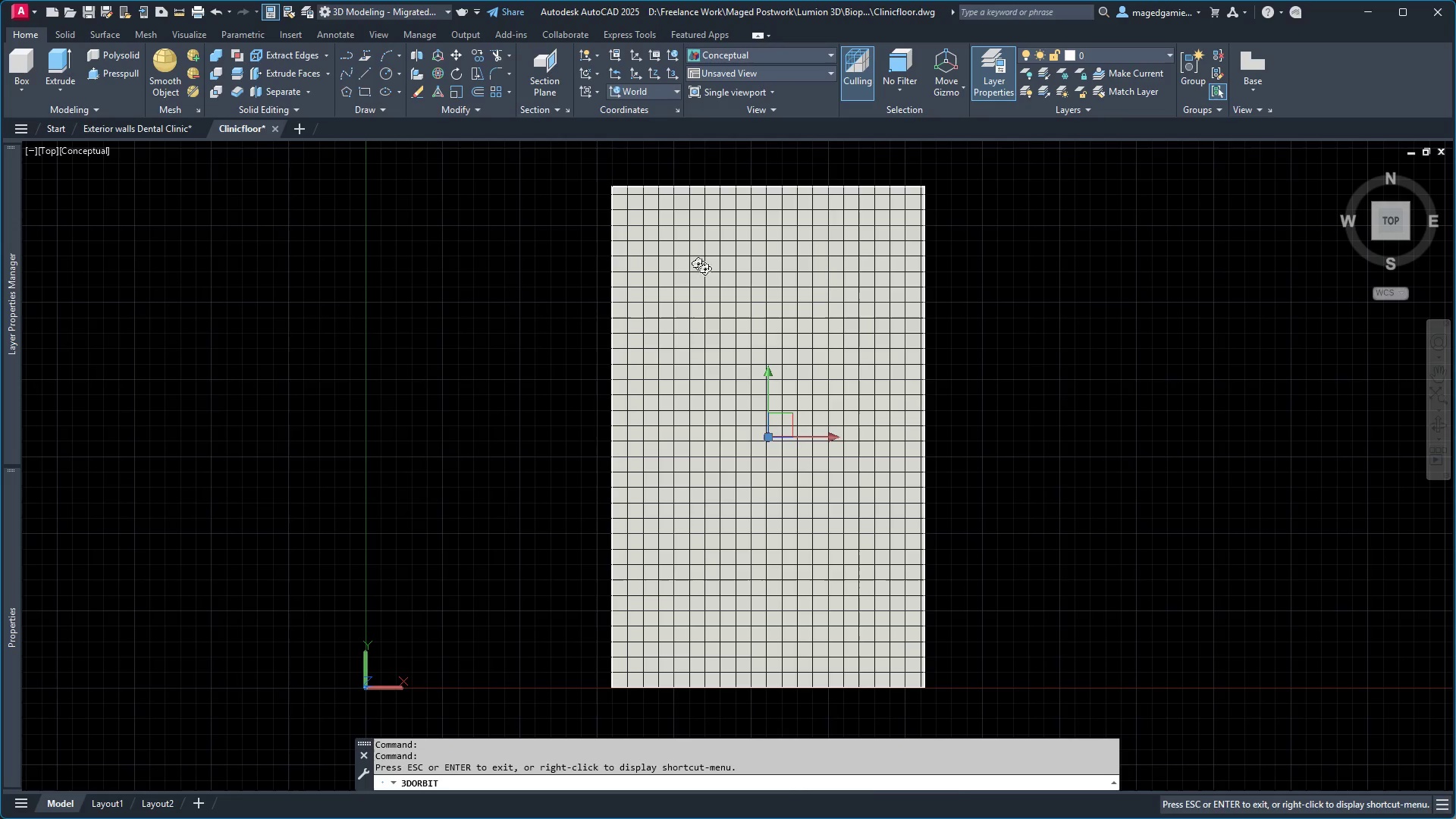 
key(Escape)
 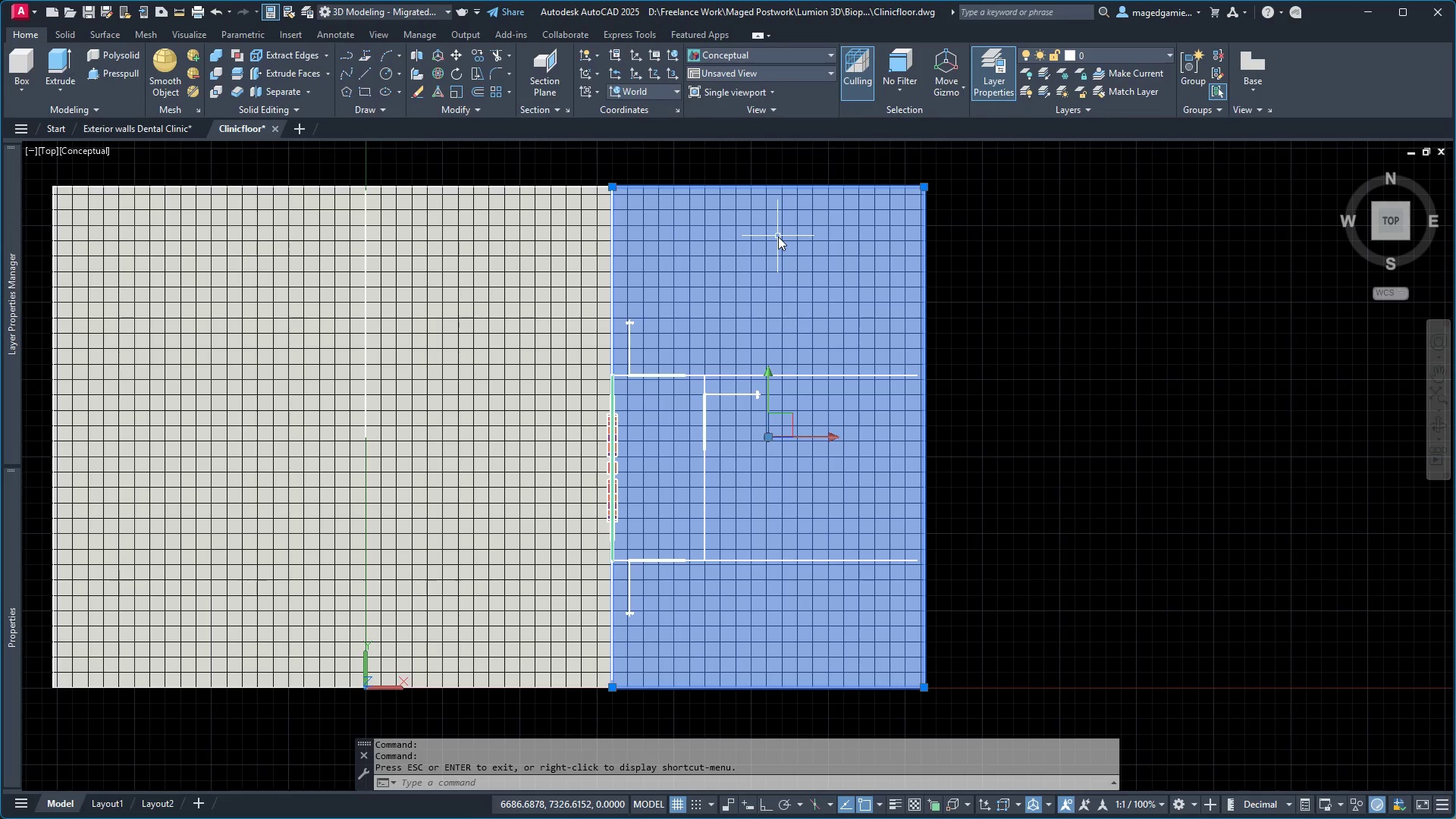 
key(Escape)
 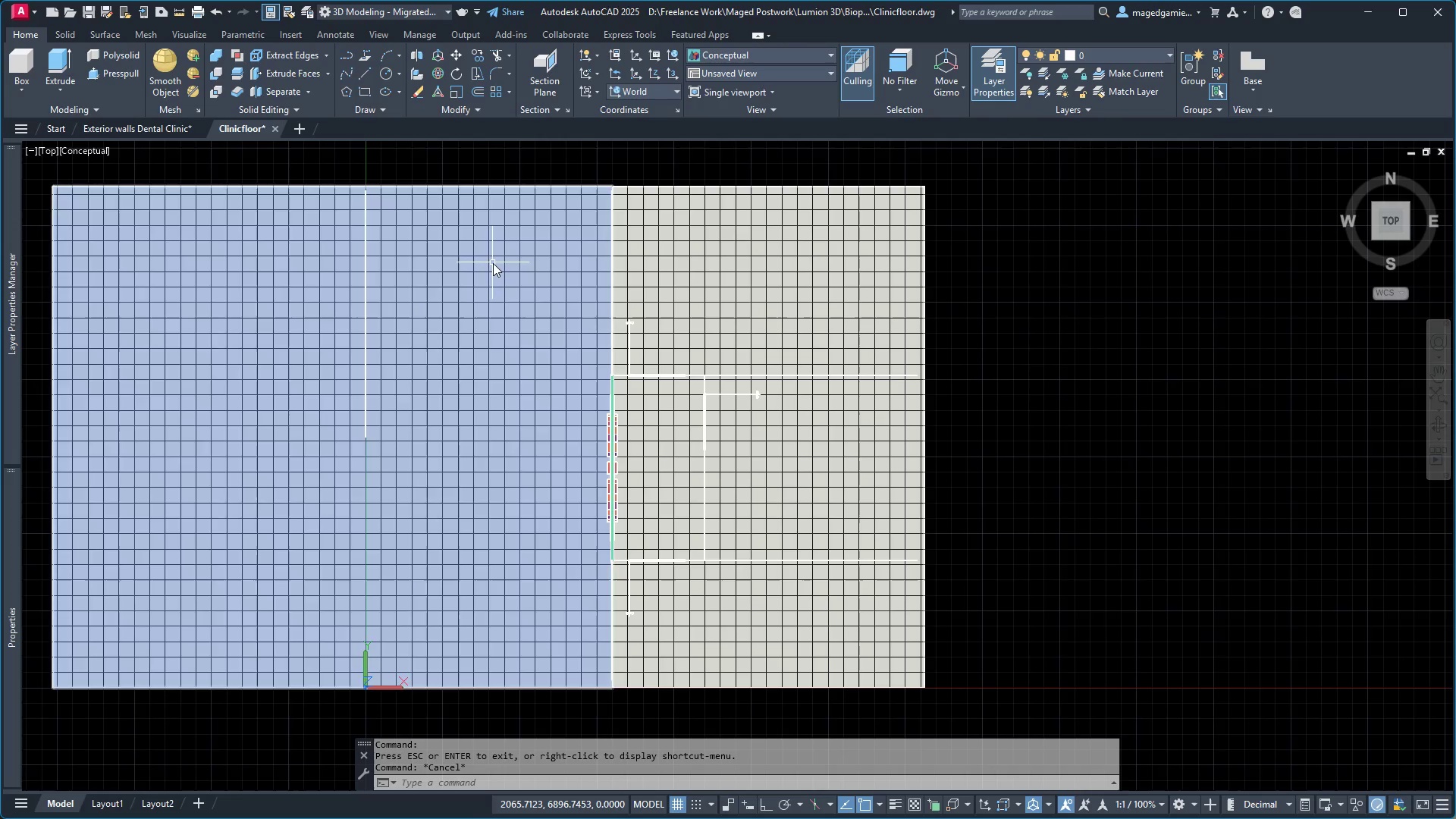 
left_click([493, 263])
 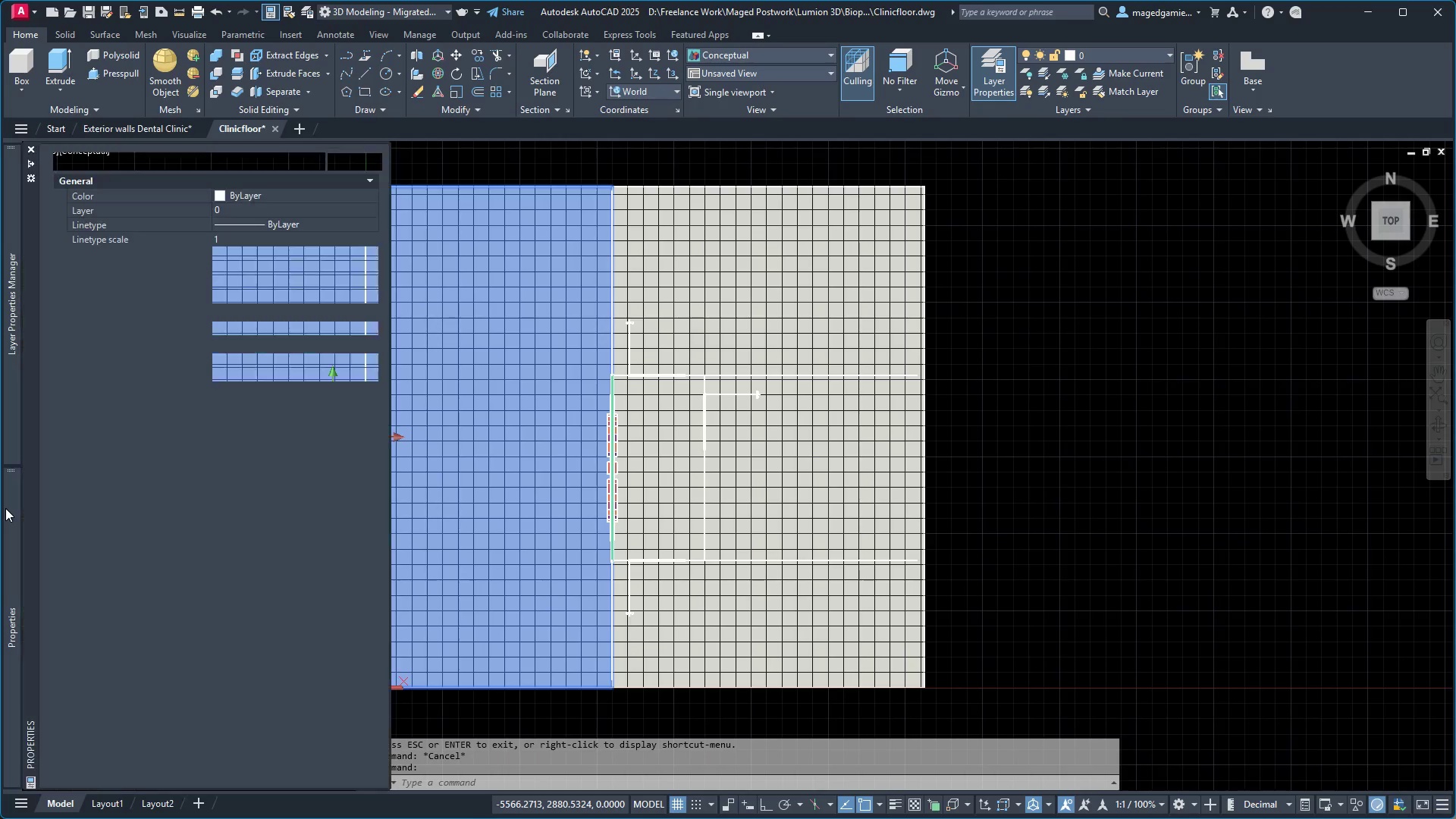 
left_click([5, 508])
 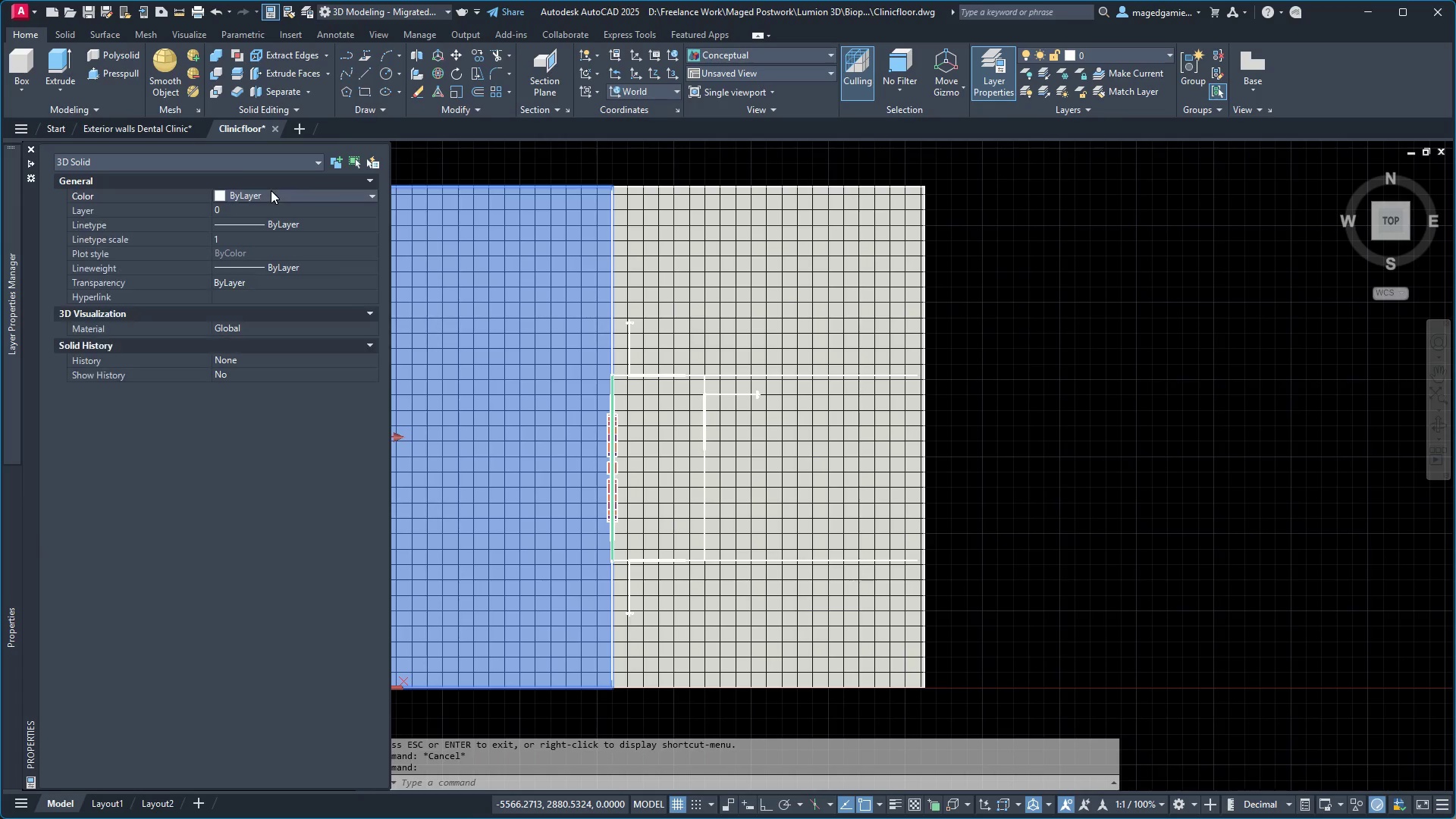 
double_click([271, 190])
 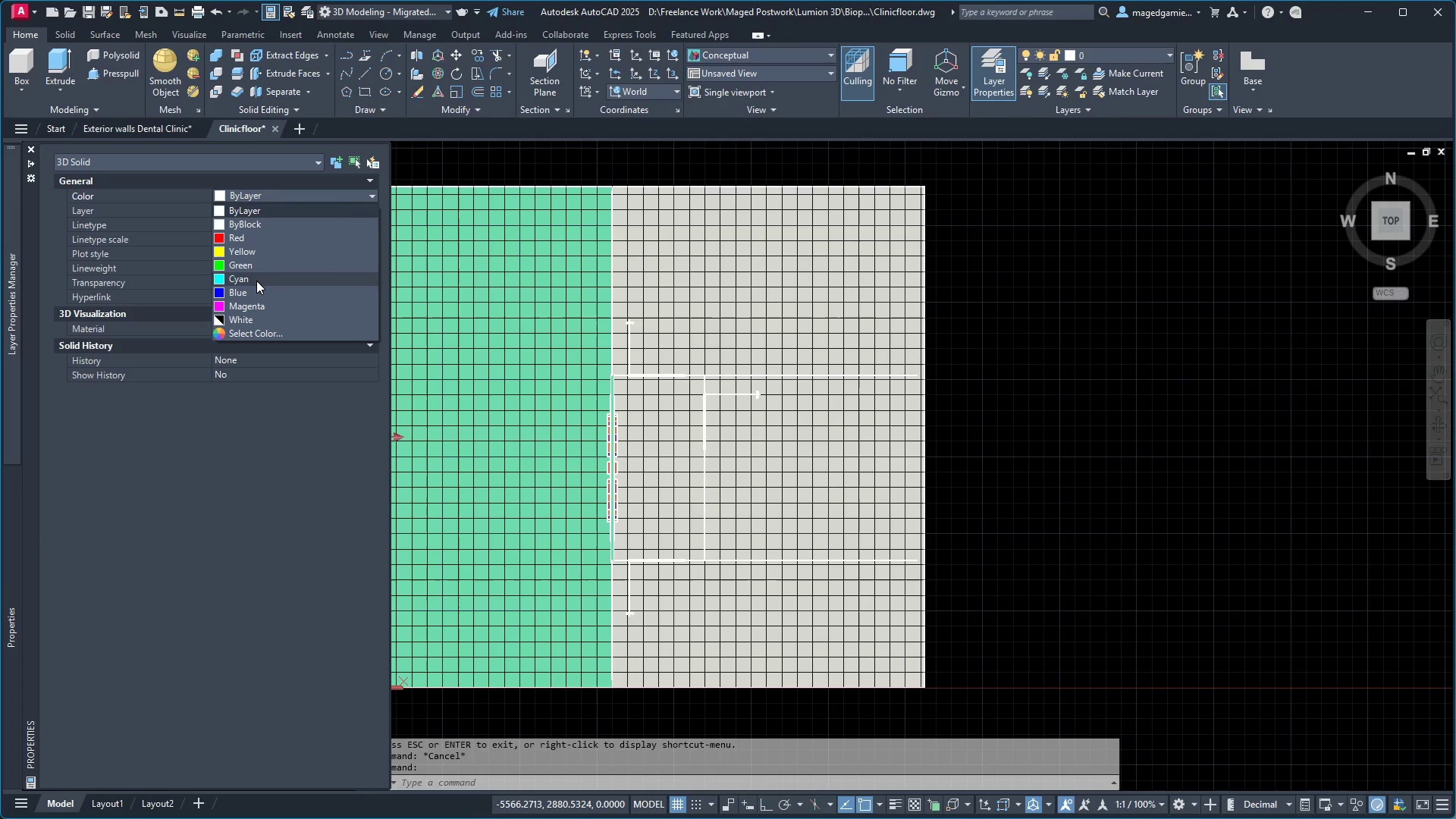 
left_click([256, 281])
 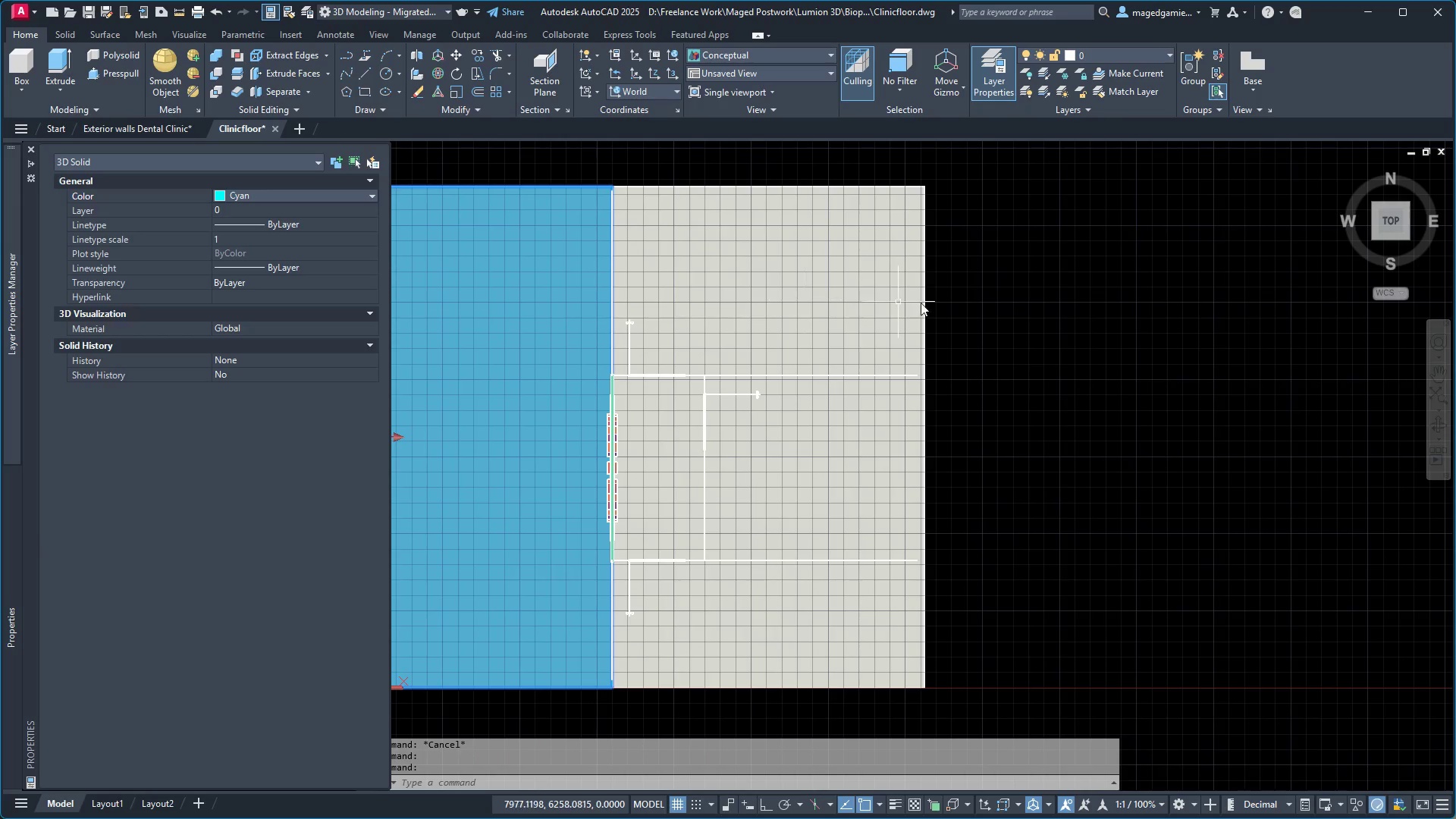 
key(Escape)
 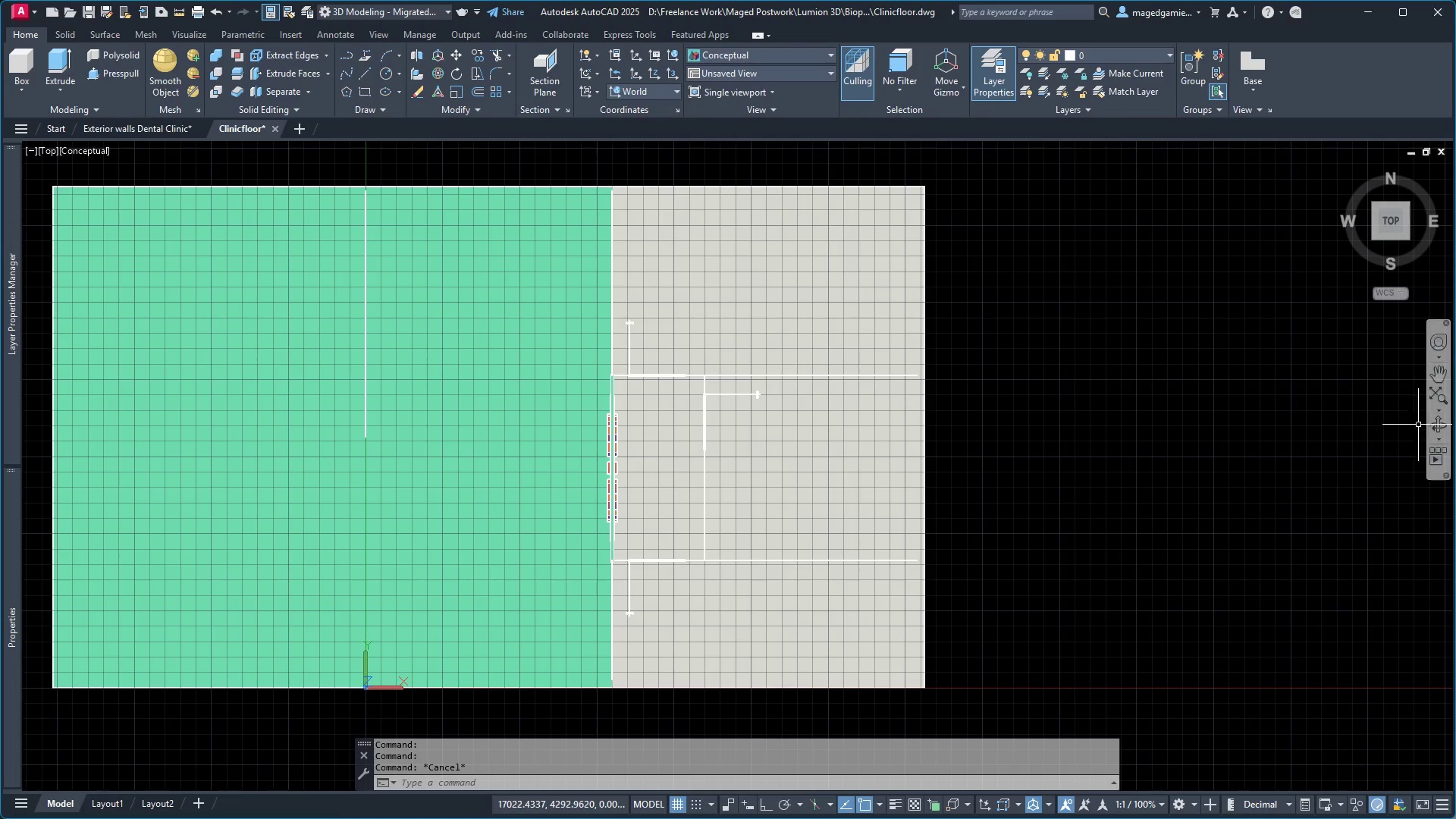 
left_click([1435, 429])
 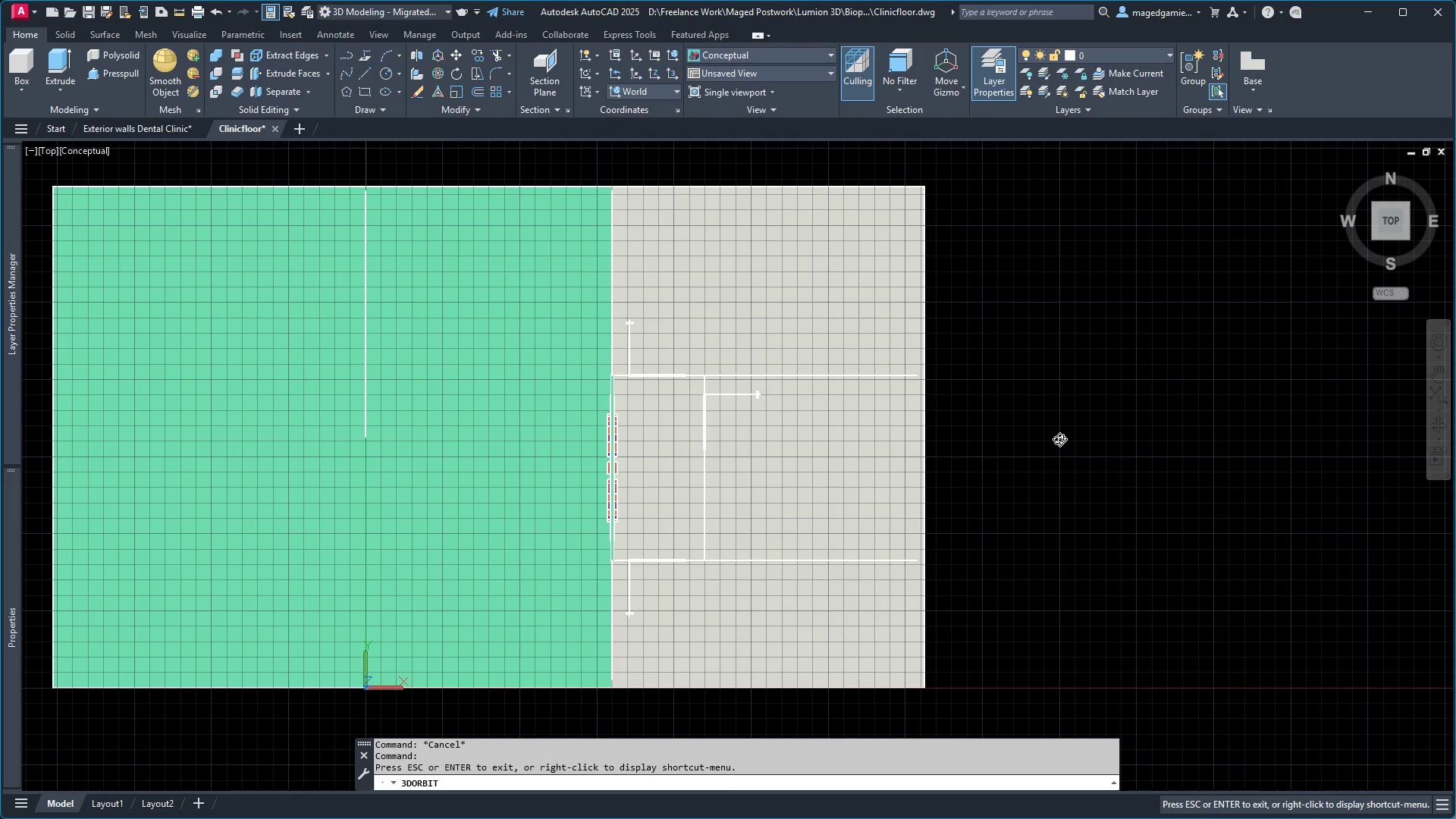 
left_click_drag(start_coordinate=[1084, 426], to_coordinate=[1106, 323])
 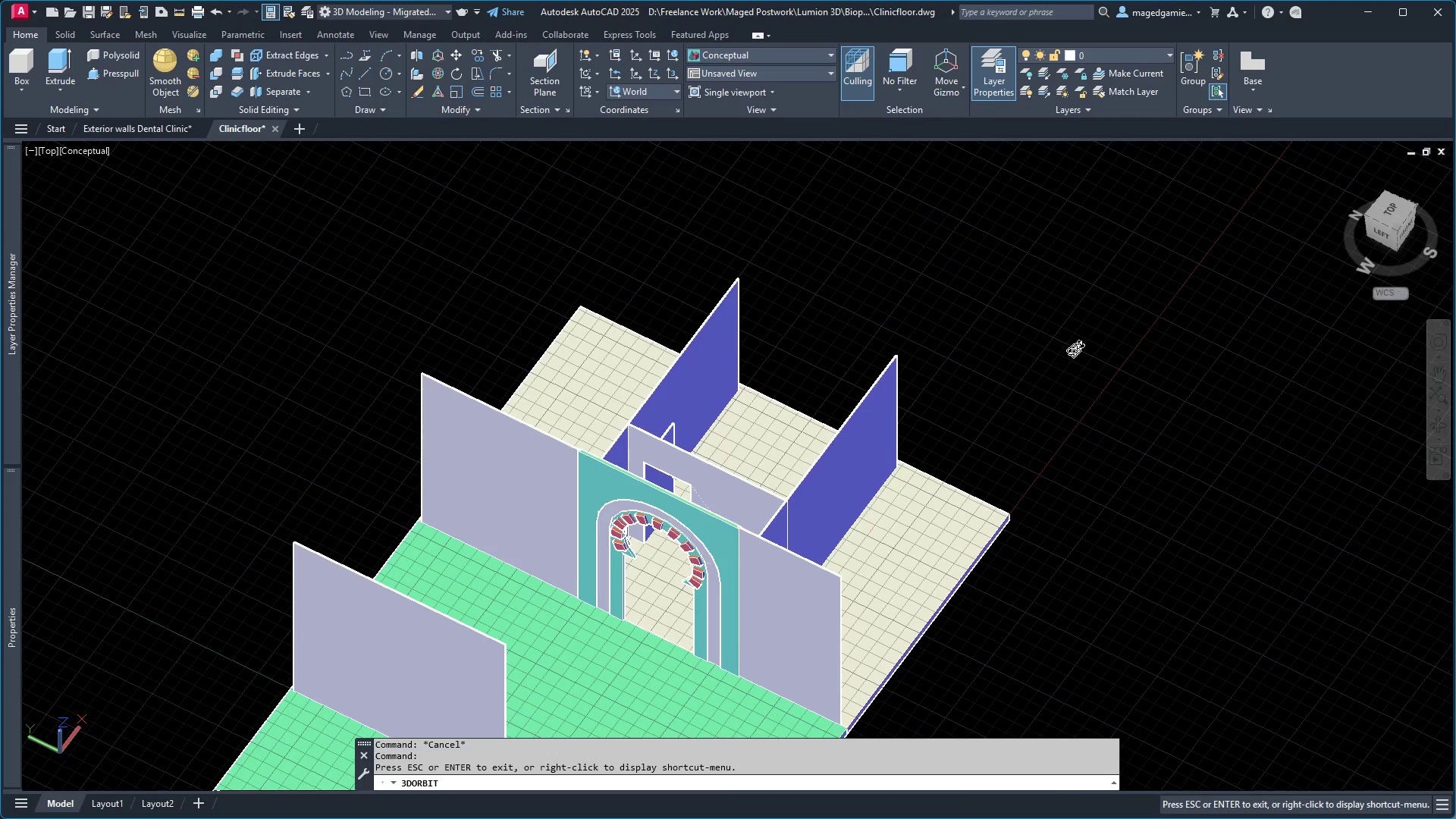 
key(Escape)
 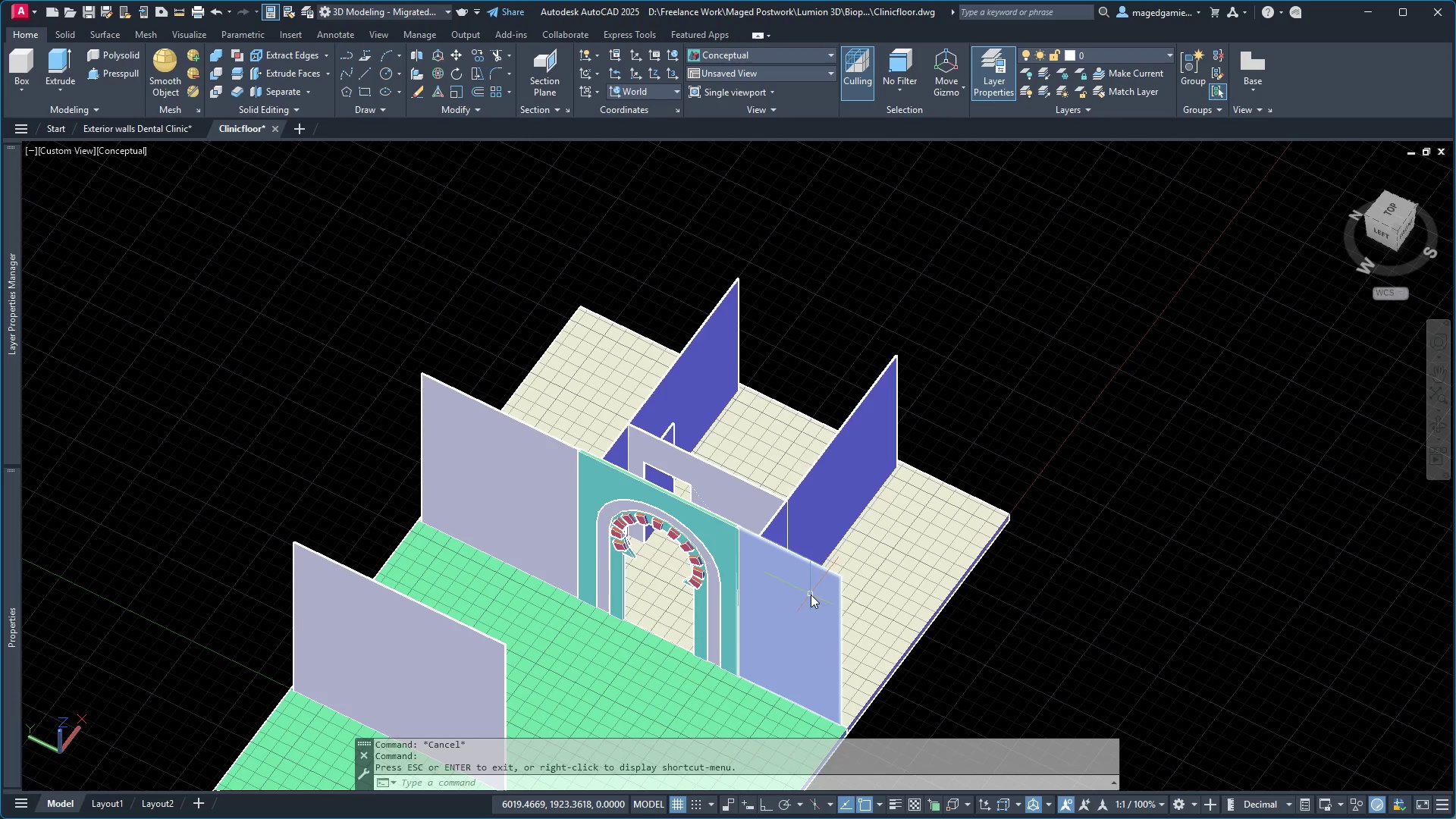 
left_click([811, 595])
 